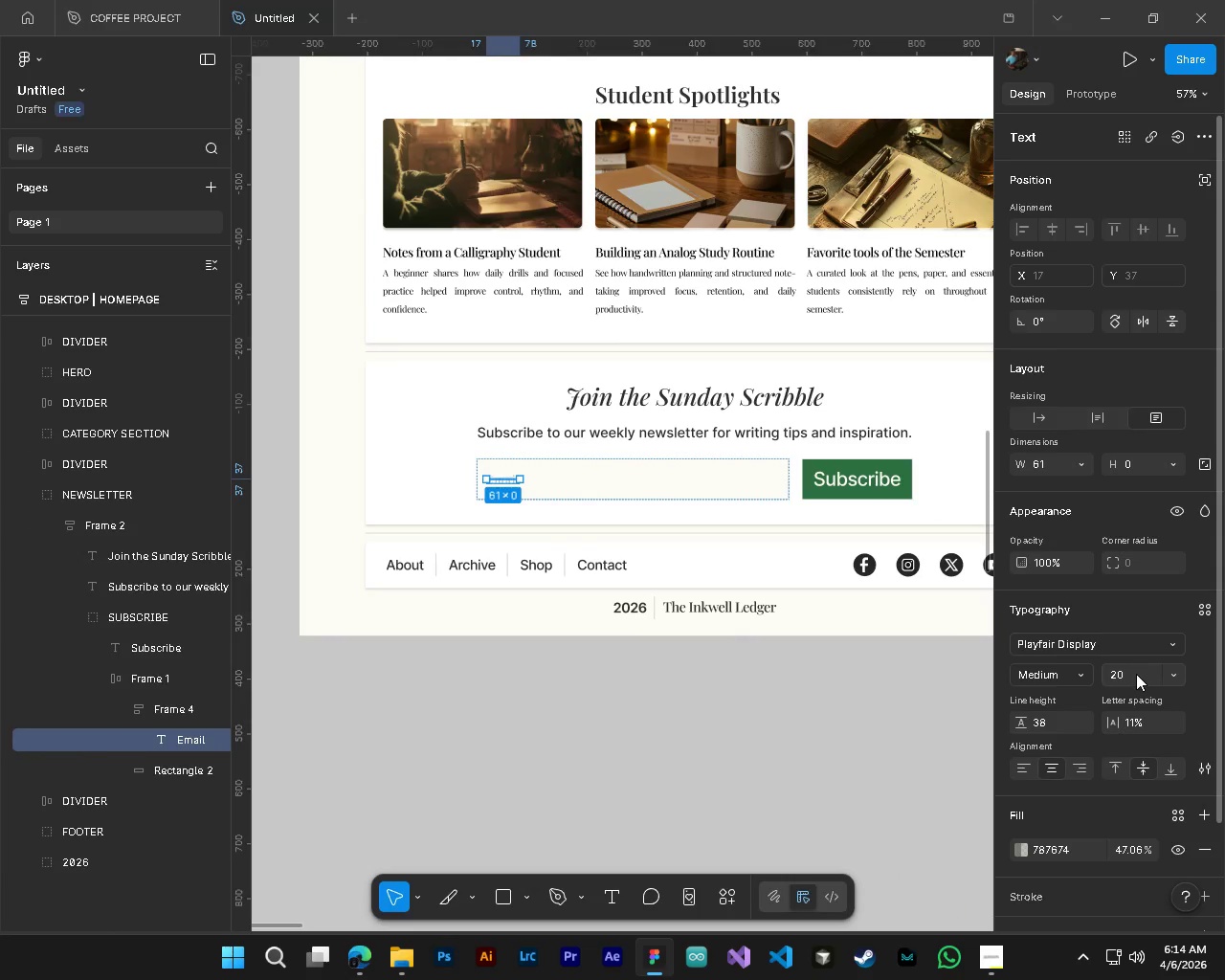 
left_click([1131, 676])
 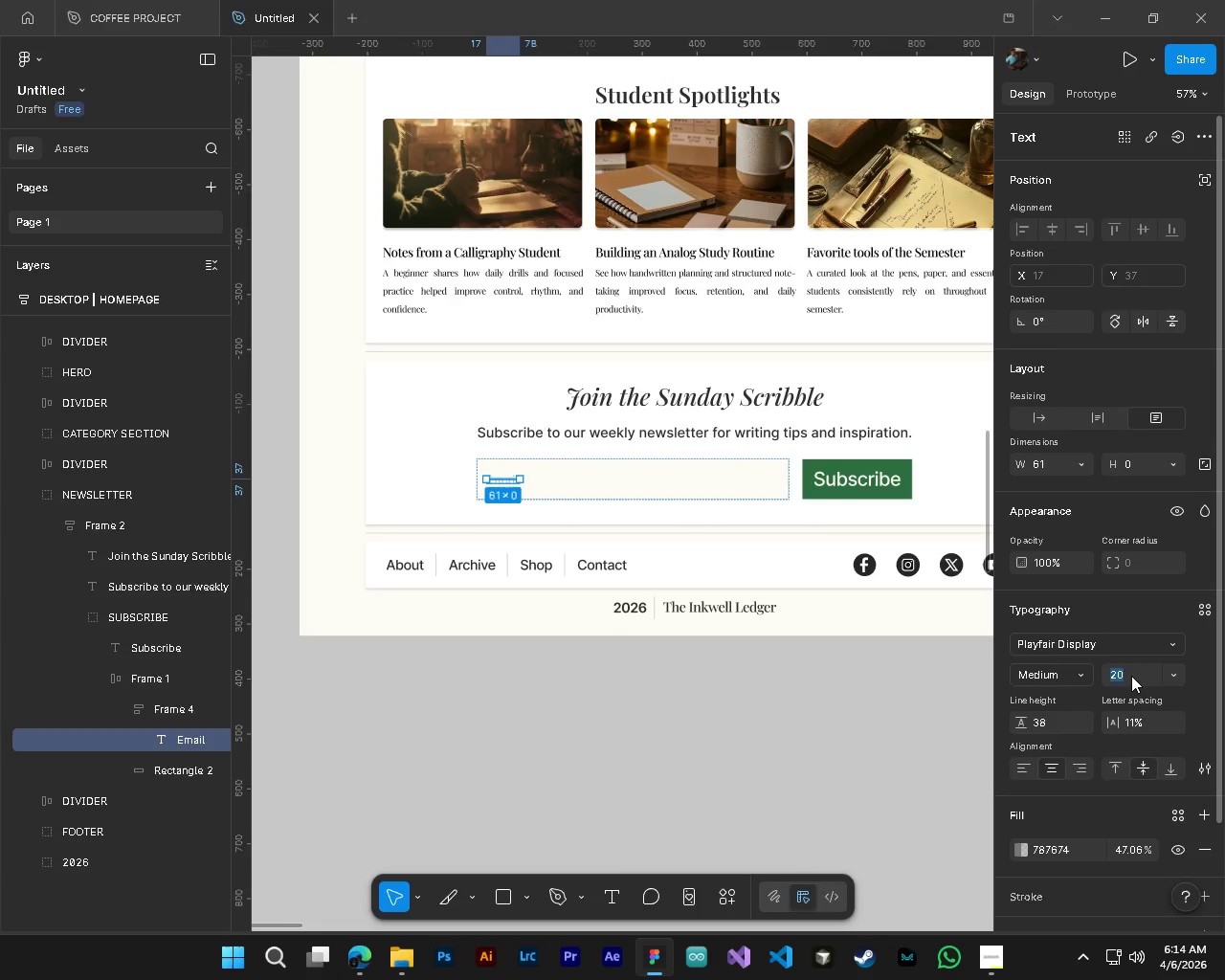 
key(Numpad3)
 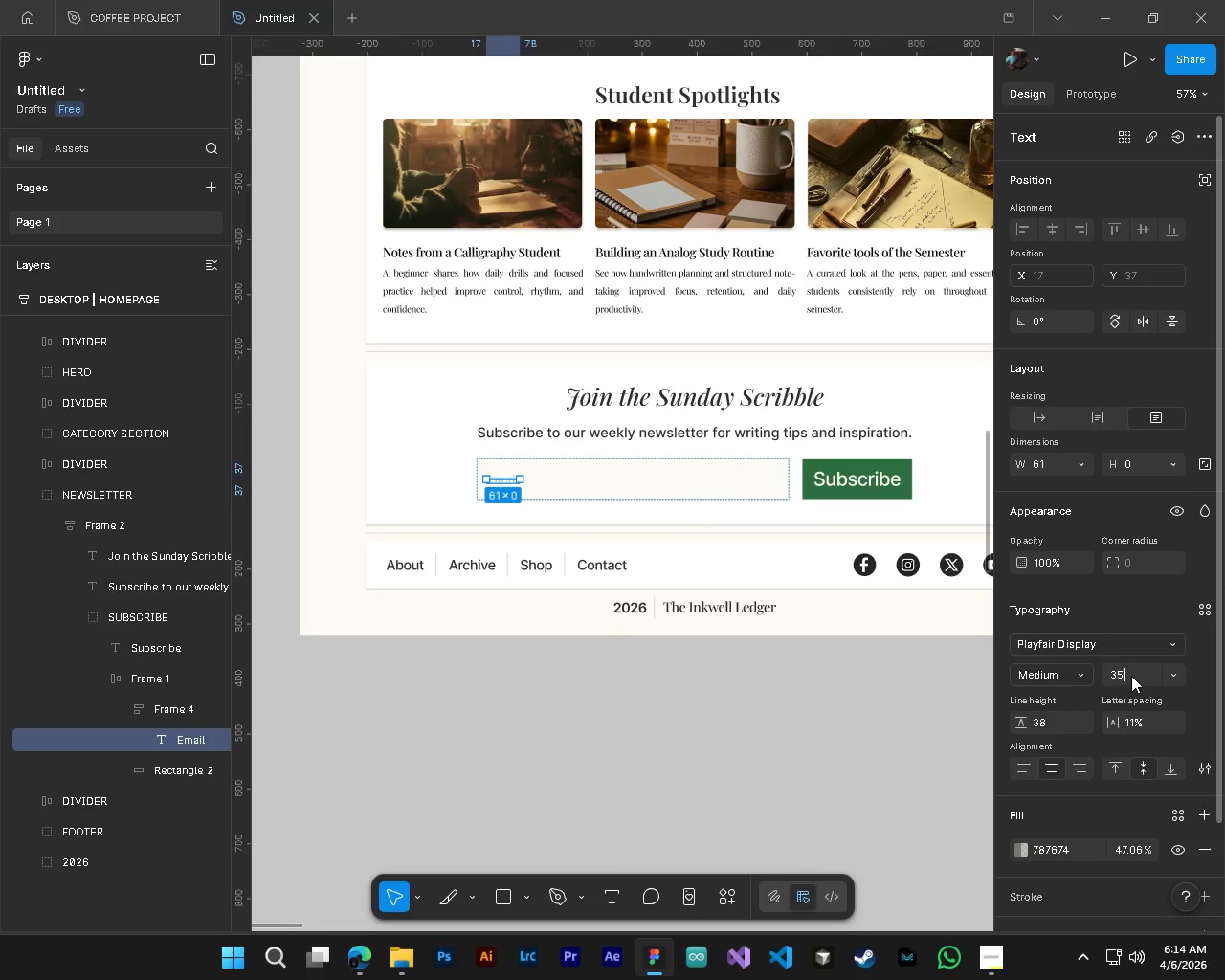 
key(Numpad5)
 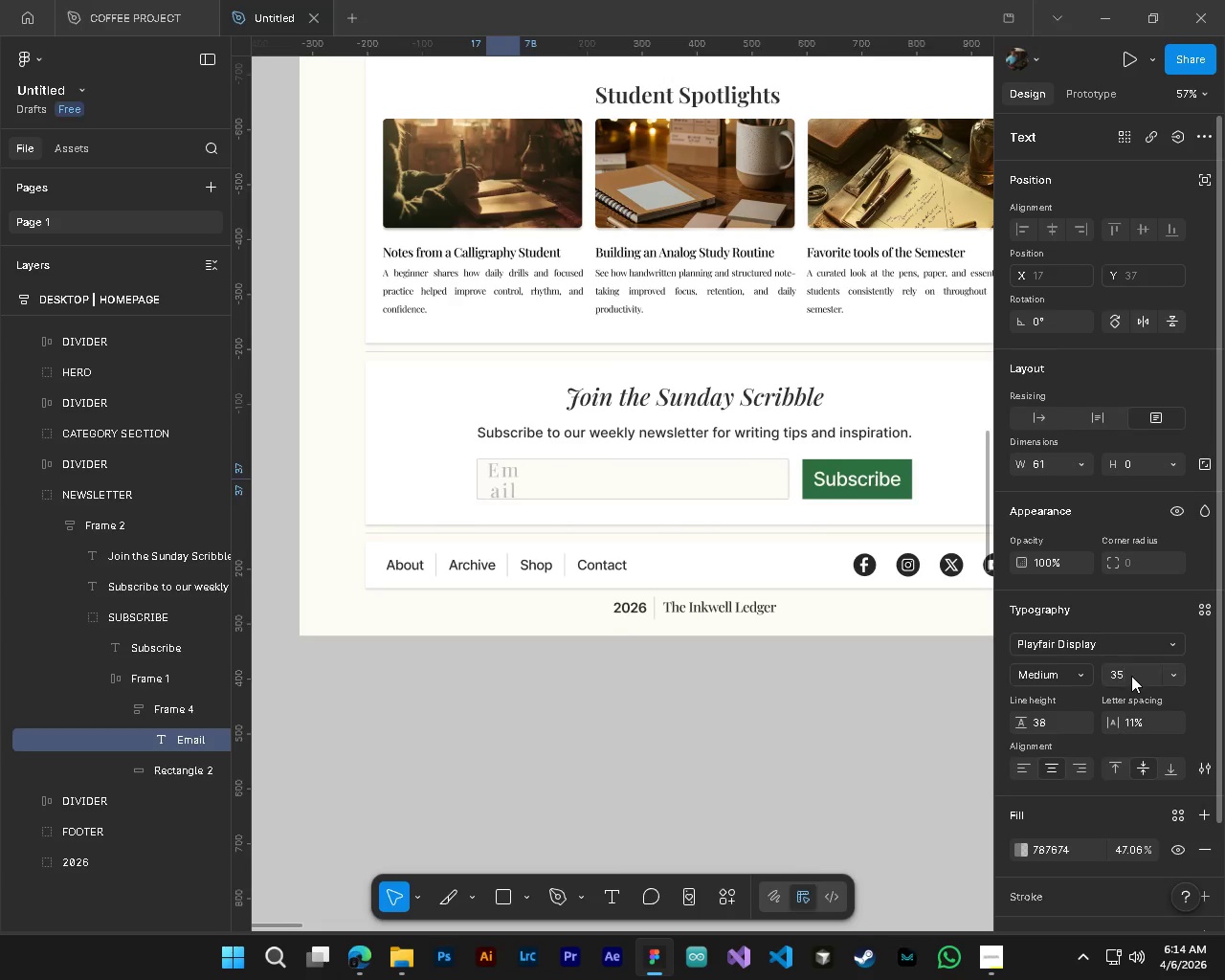 
key(NumpadEnter)
 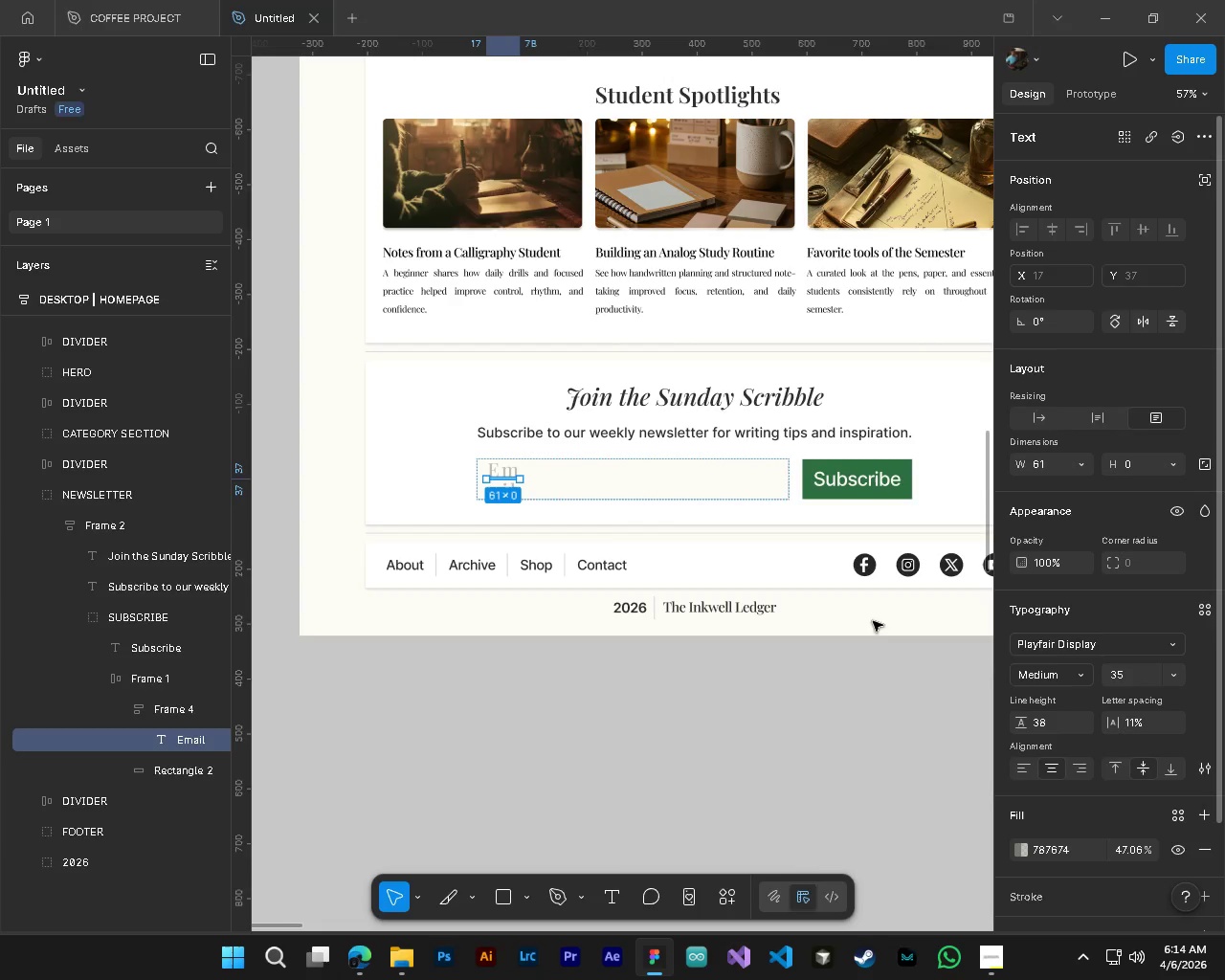 
hold_key(key=AltLeft, duration=0.5)
hold_key(key=ControlLeft, duration=0.5)
scroll: coordinate [508, 466], scroll_direction: up, amount: 4.0
 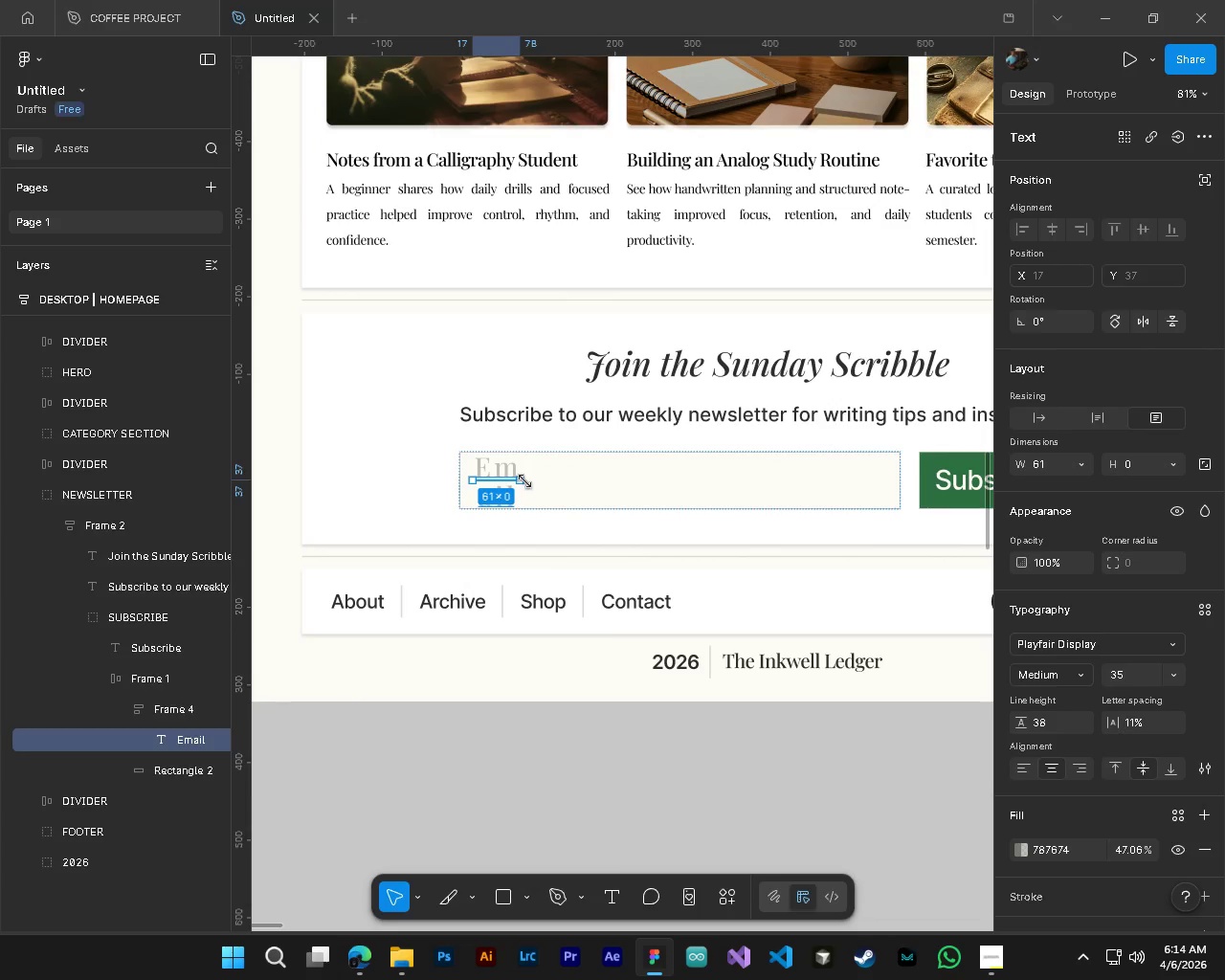 
hold_key(key=ControlLeft, duration=0.39)
 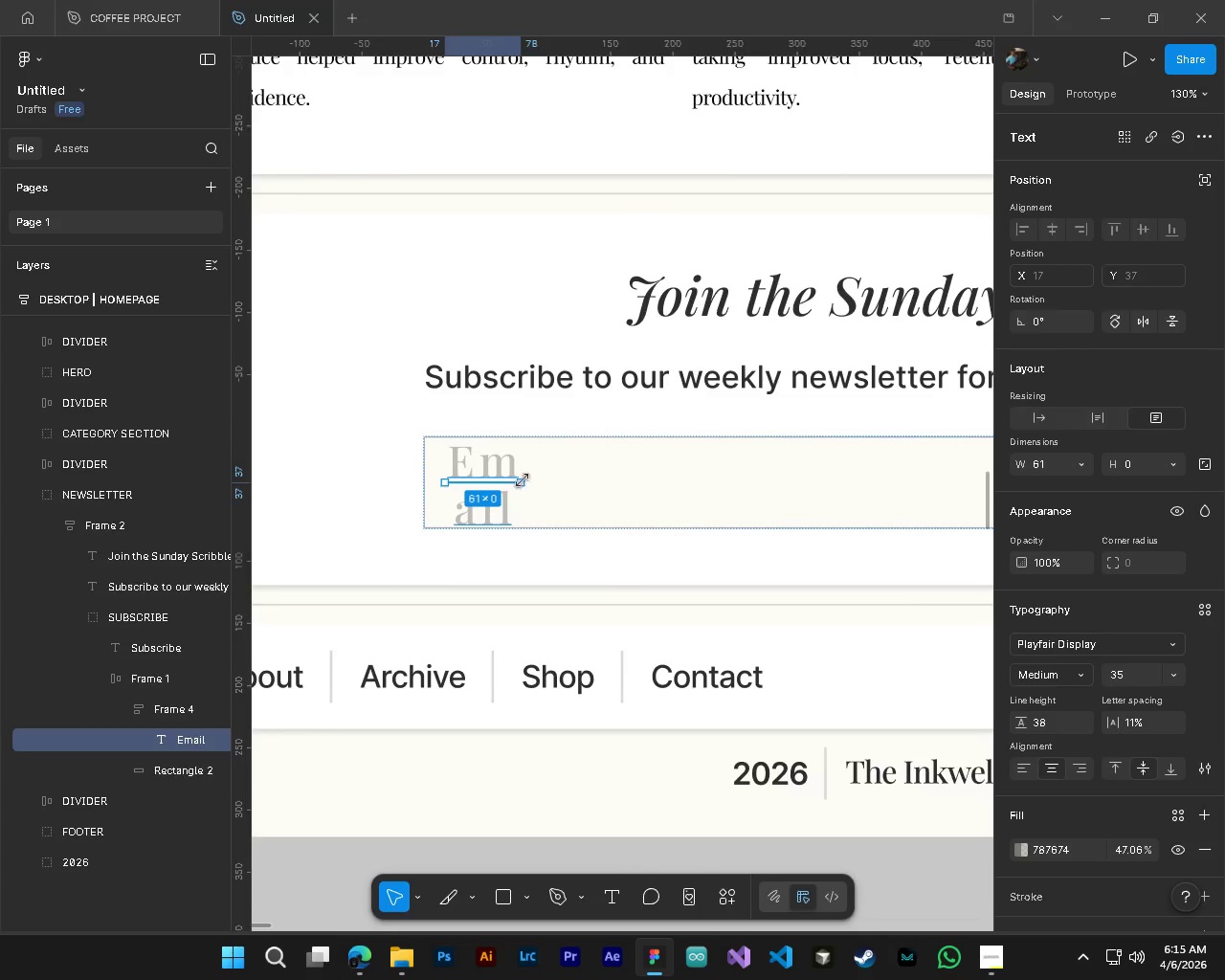 
key(Alt+Control+AltLeft)
 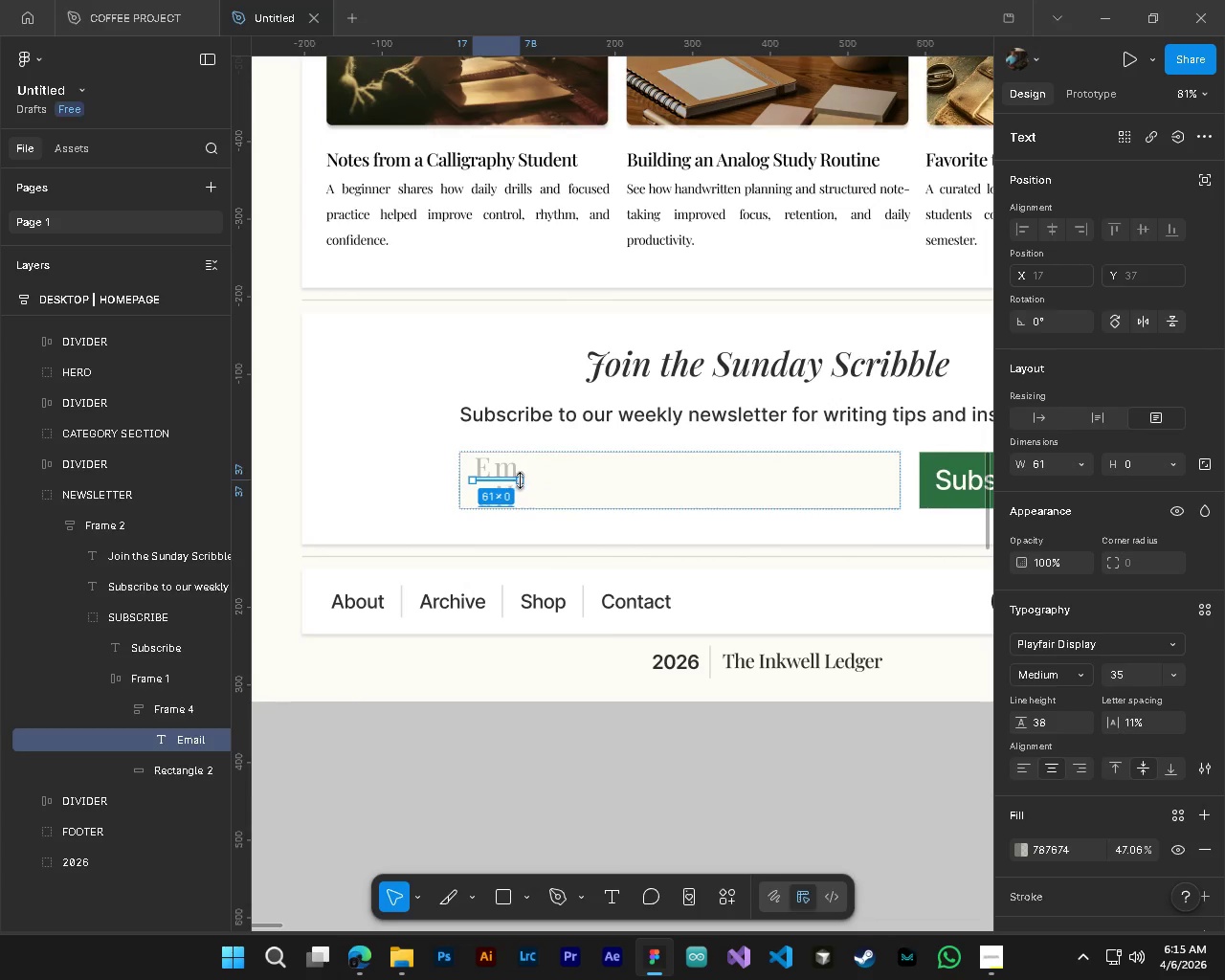 
key(Alt+Control+AltLeft)
 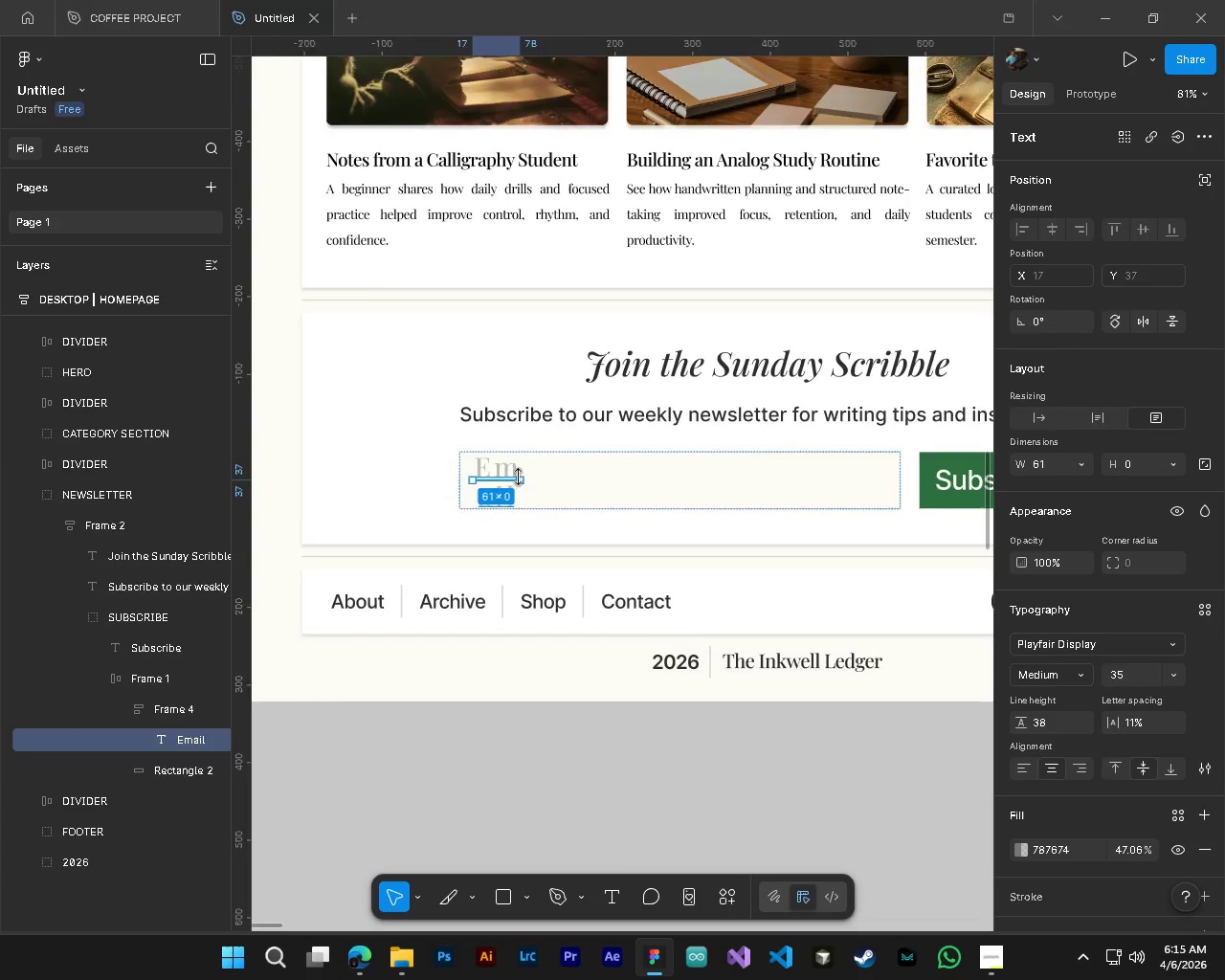 
scroll: coordinate [519, 477], scroll_direction: up, amount: 4.0
 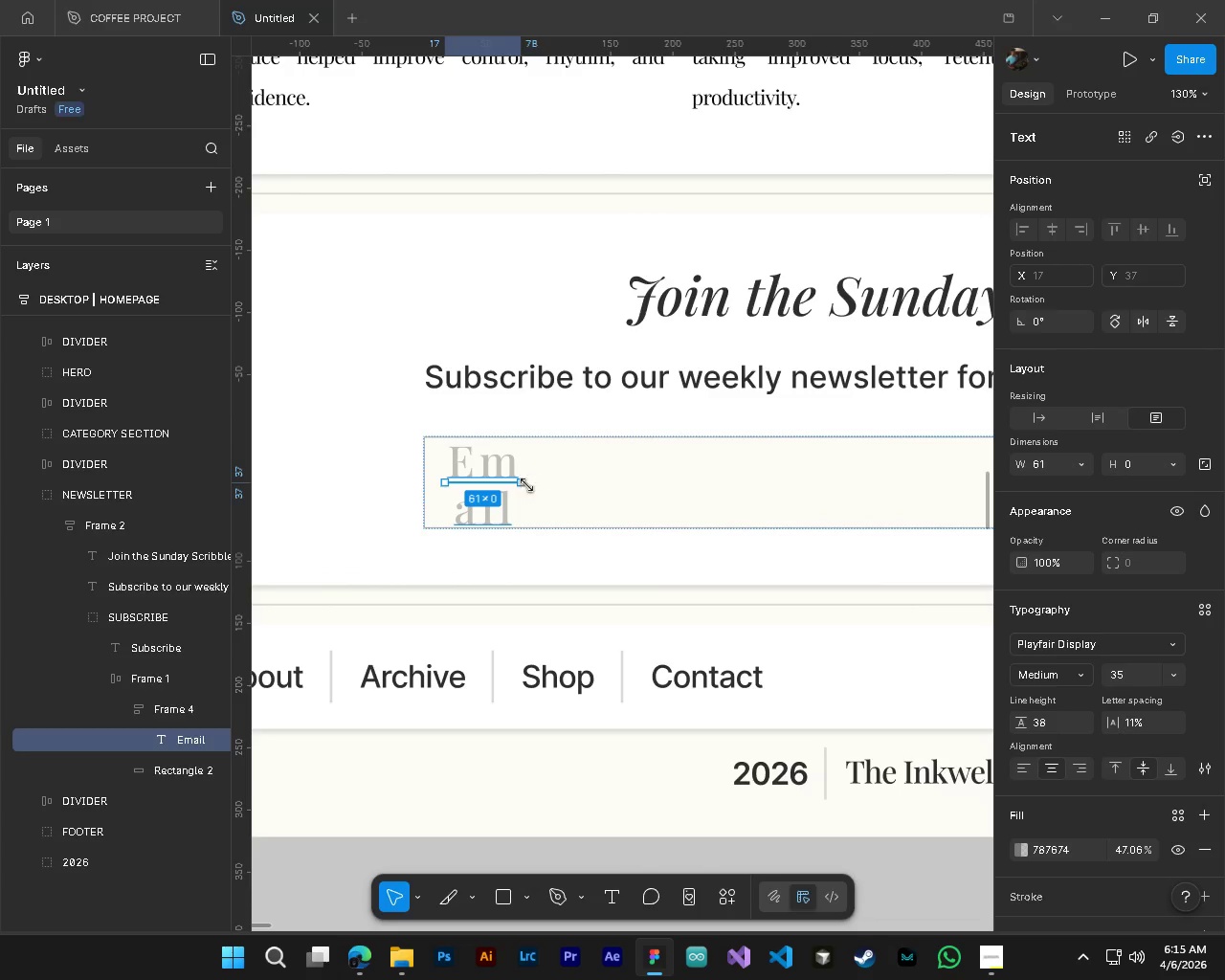 
hold_key(key=ControlLeft, duration=0.44)
 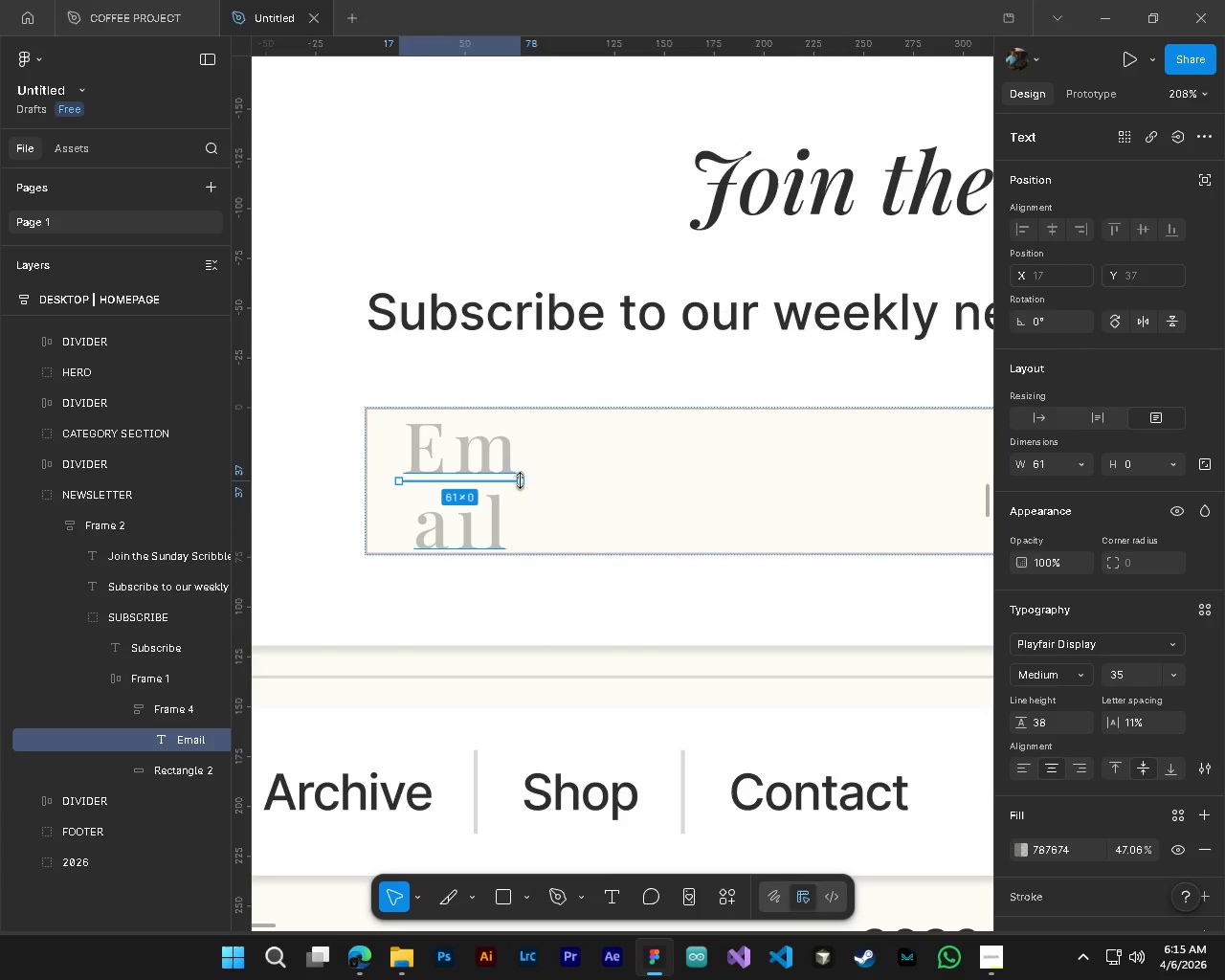 
key(Alt+Control+AltLeft)
 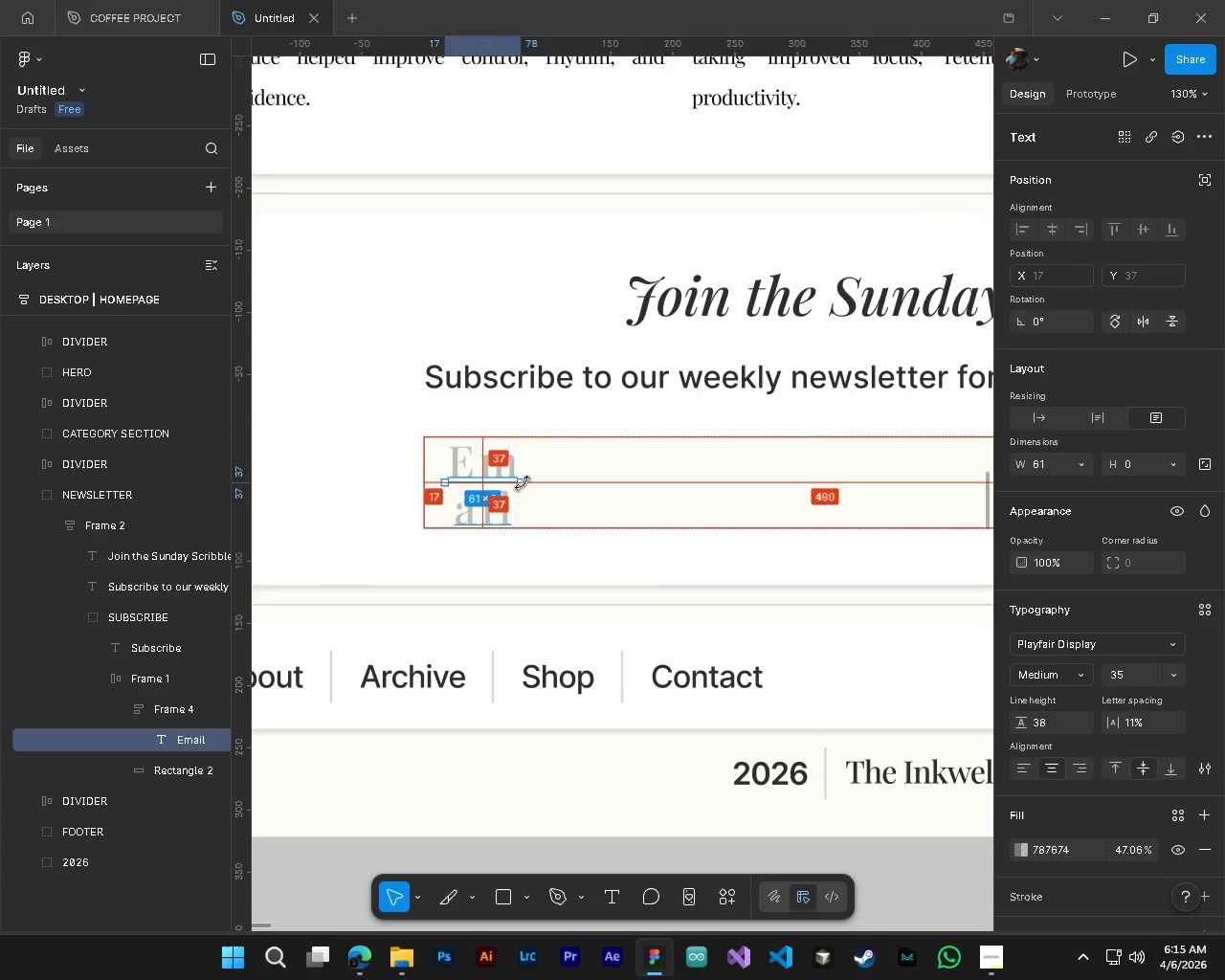 
key(Alt+Control+AltLeft)
 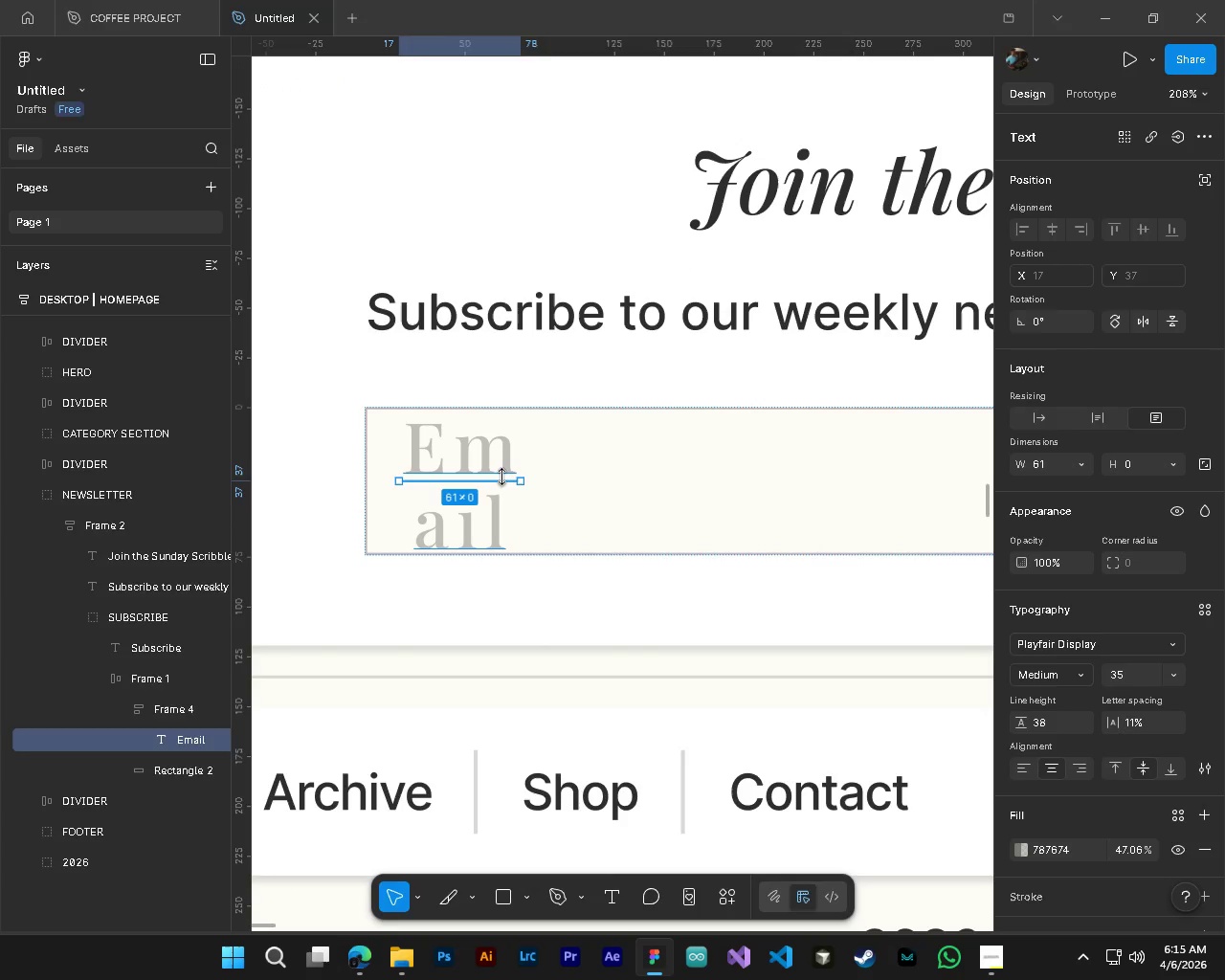 
scroll: coordinate [523, 483], scroll_direction: up, amount: 4.0
 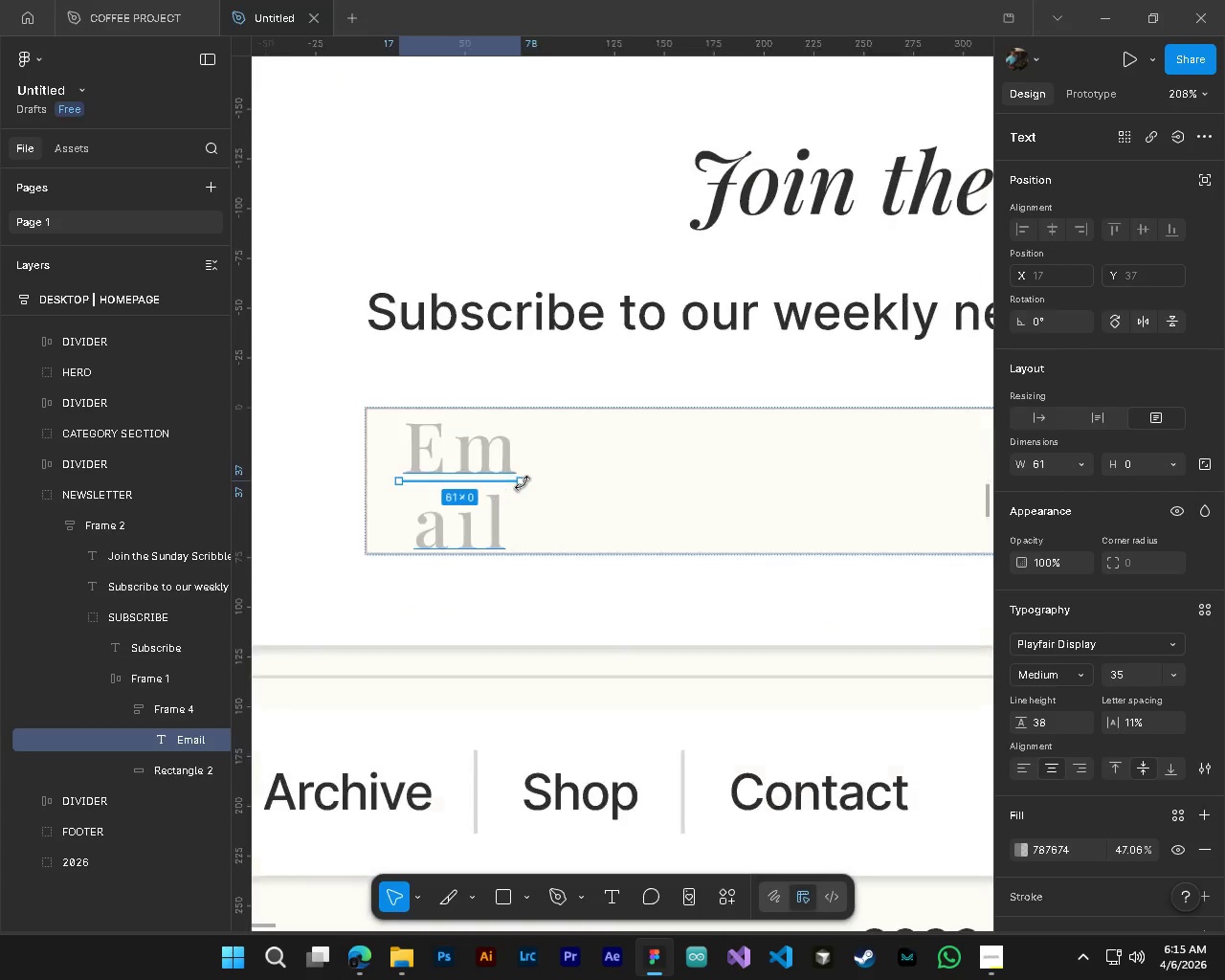 
left_click_drag(start_coordinate=[502, 477], to_coordinate=[505, 450])
 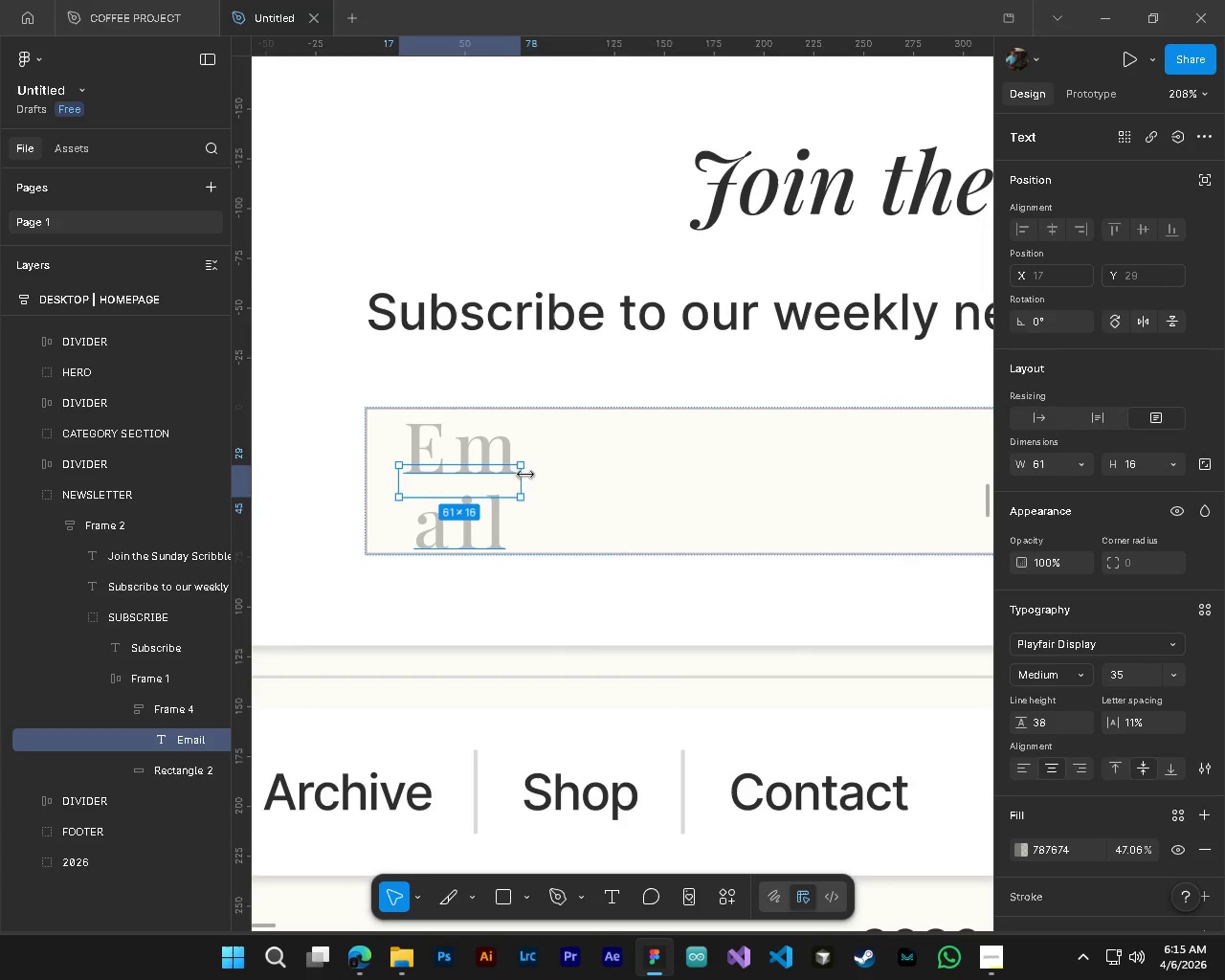 
left_click_drag(start_coordinate=[525, 475], to_coordinate=[615, 479])
 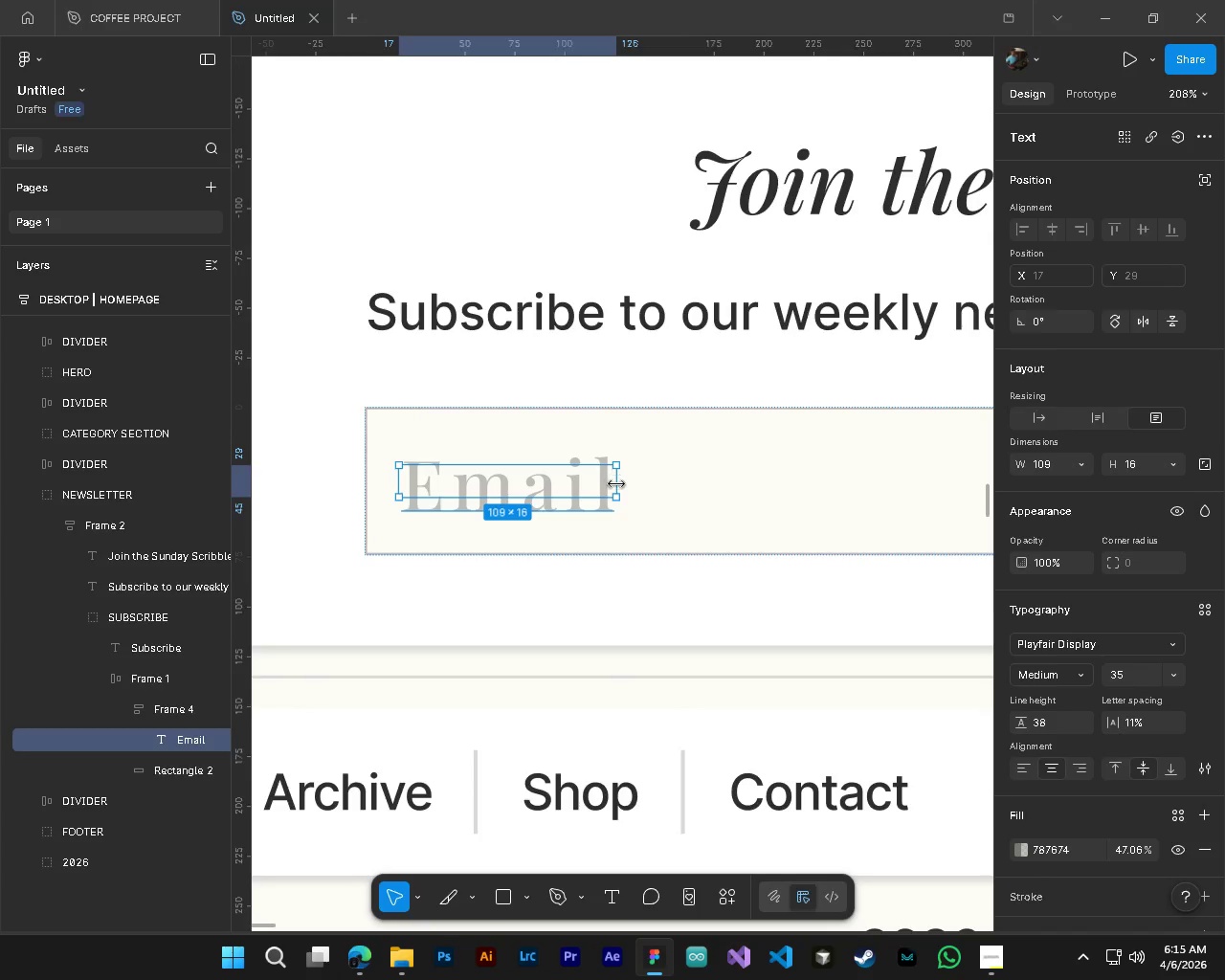 
hold_key(key=AltLeft, duration=0.62)
hold_key(key=ControlLeft, duration=0.64)
scroll: coordinate [623, 546], scroll_direction: down, amount: 9.0
 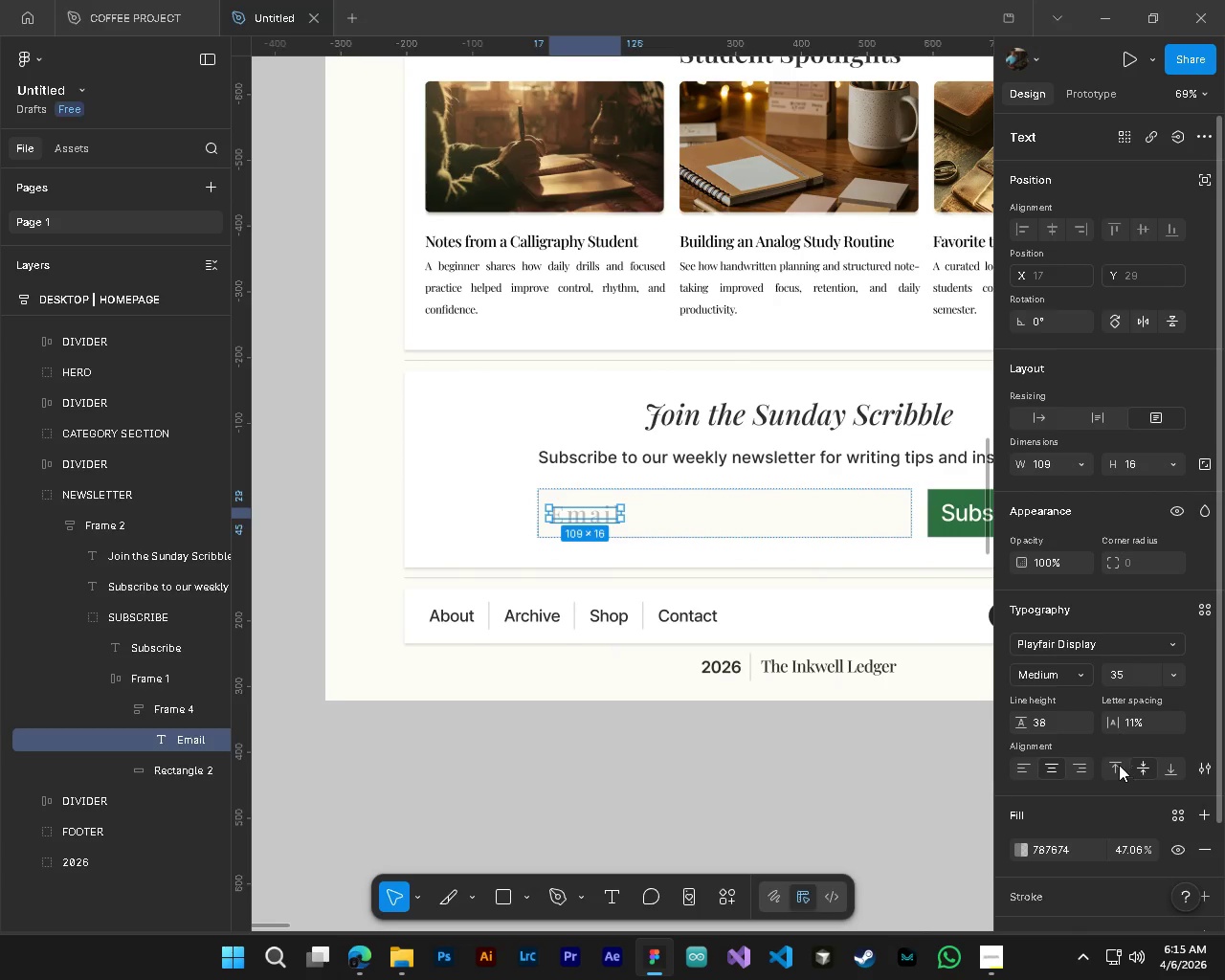 
left_click([837, 813])
 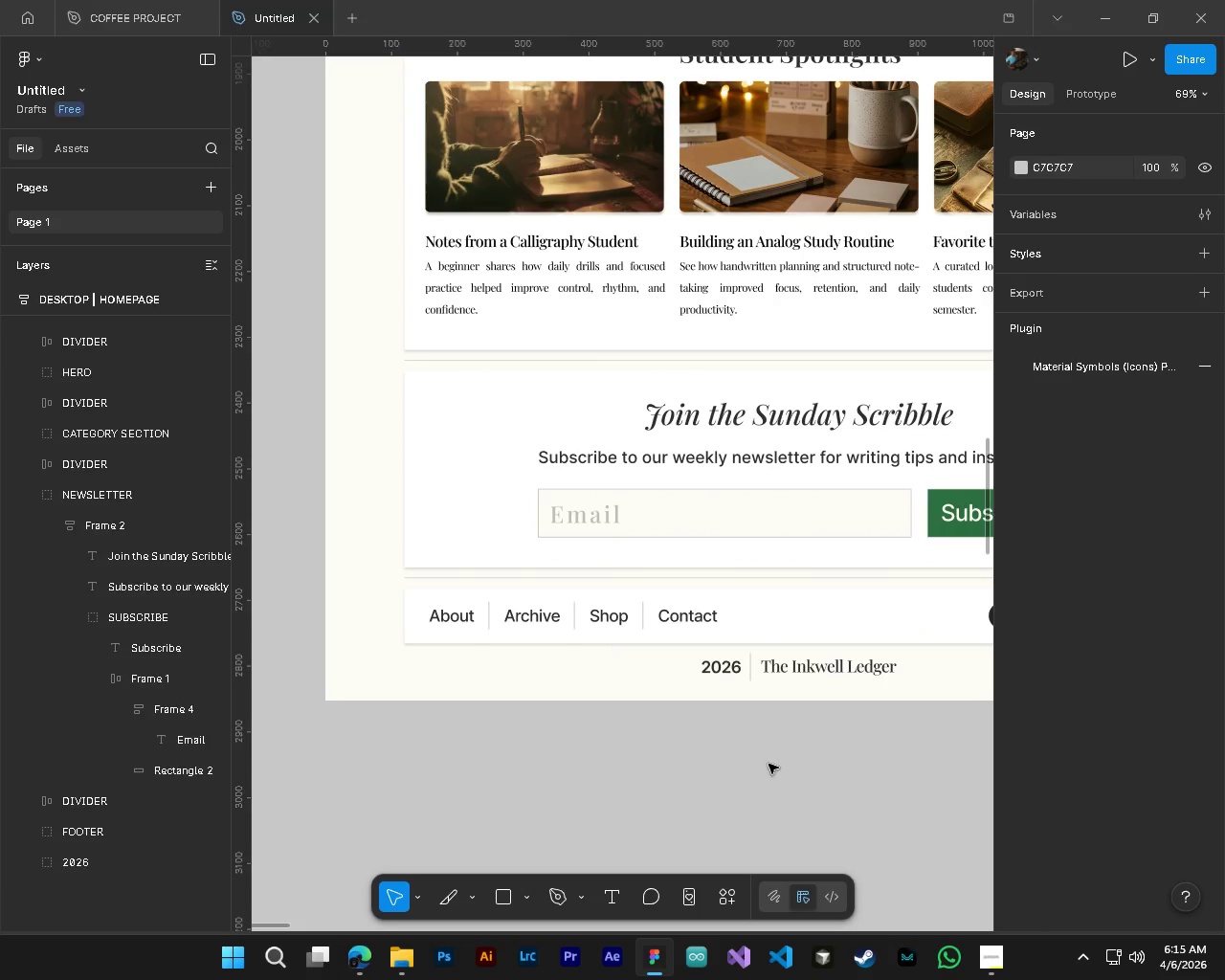 
key(Alt+Control+AltLeft)
 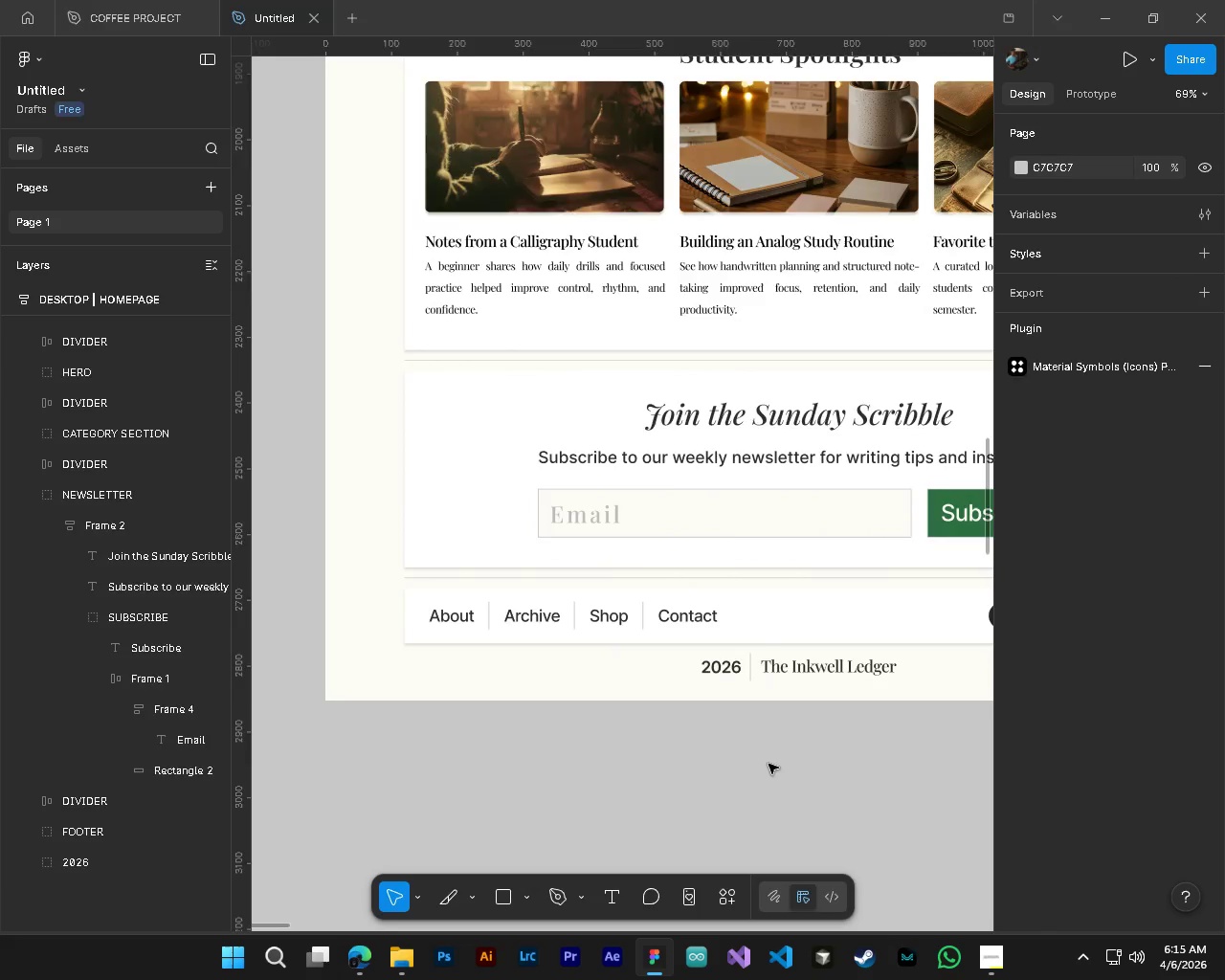 
hold_key(key=ControlLeft, duration=0.38)
 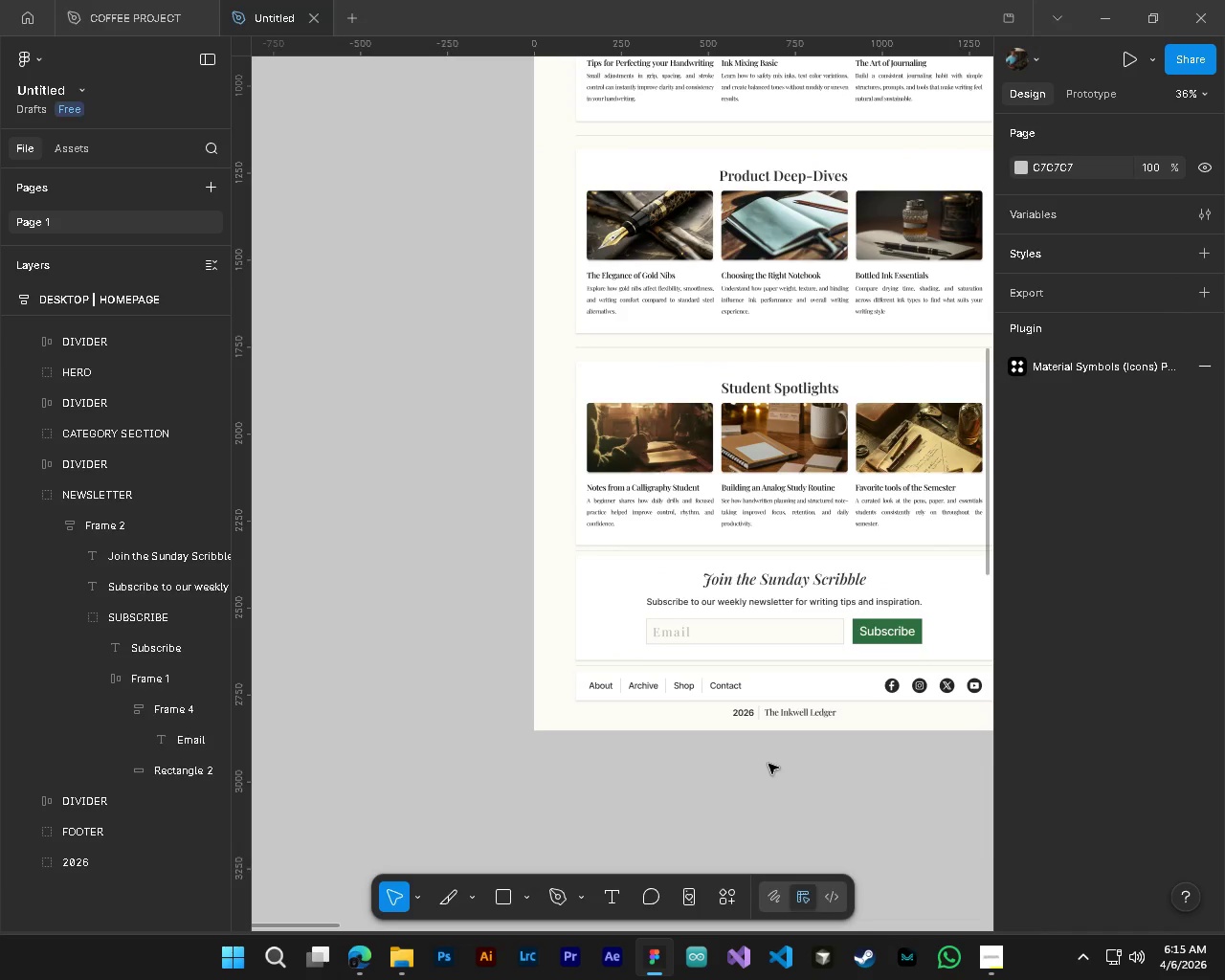 
hold_key(key=ShiftLeft, duration=0.84)
 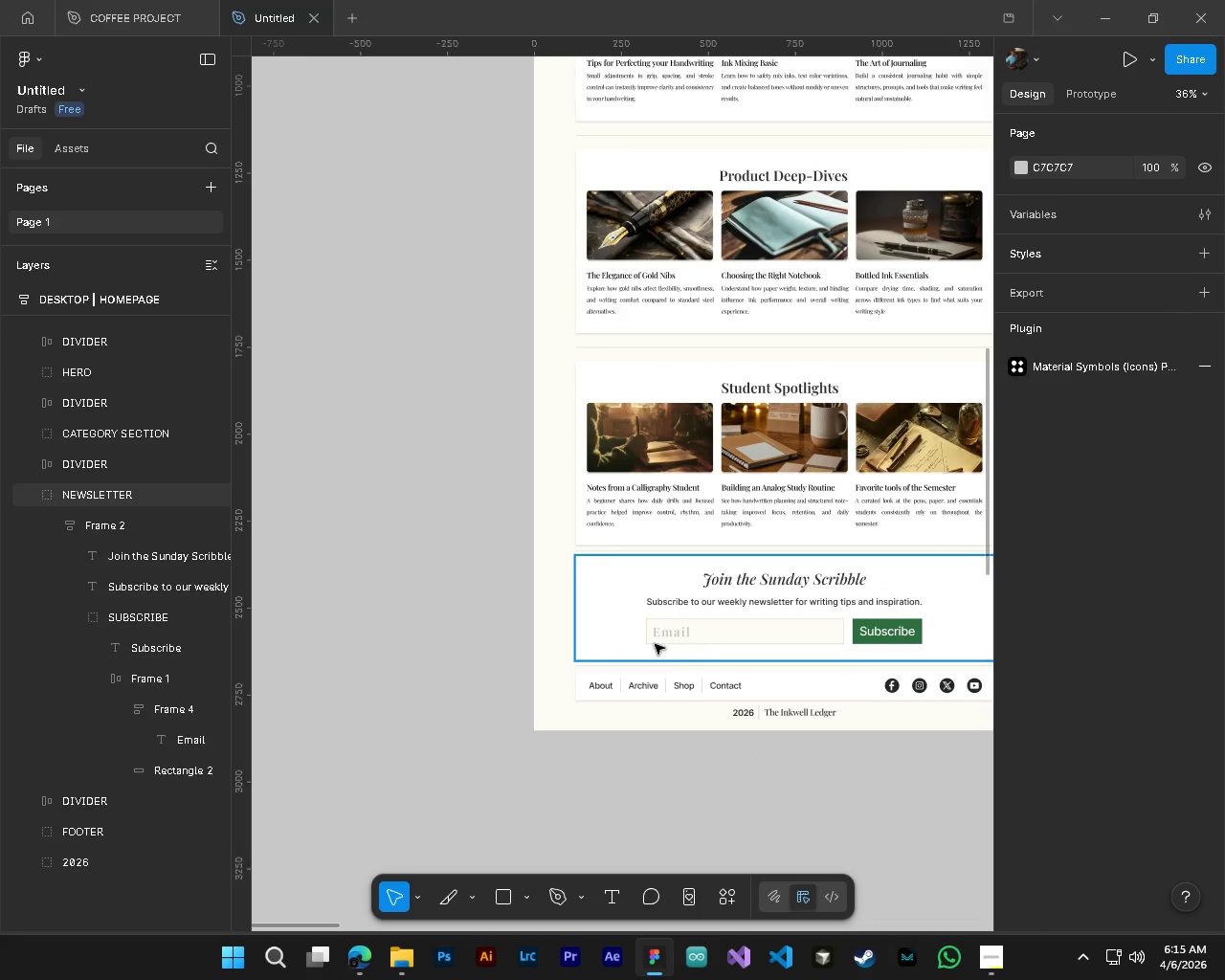 
scroll: coordinate [768, 764], scroll_direction: down, amount: 5.0
 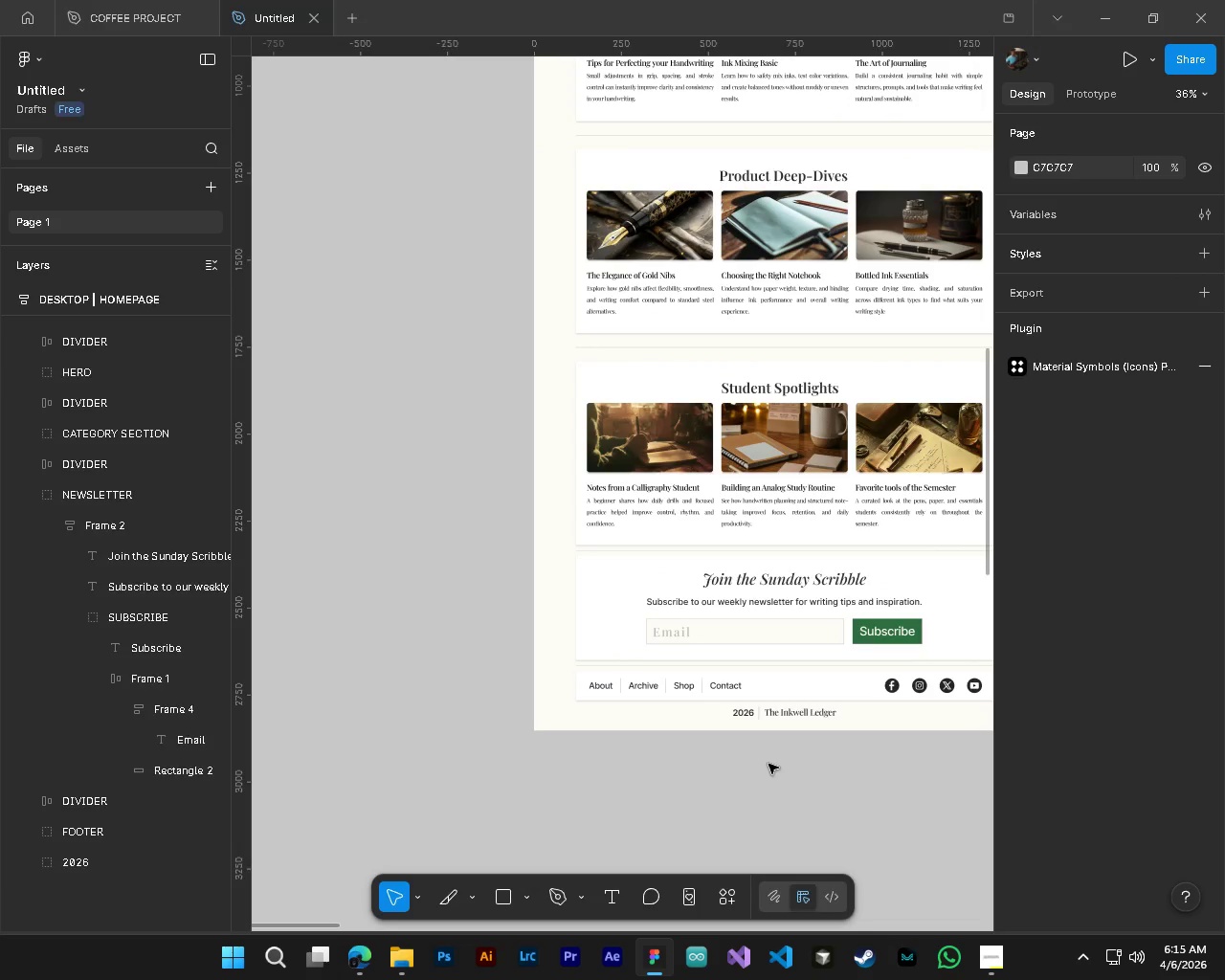 
key(Control+ControlLeft)
 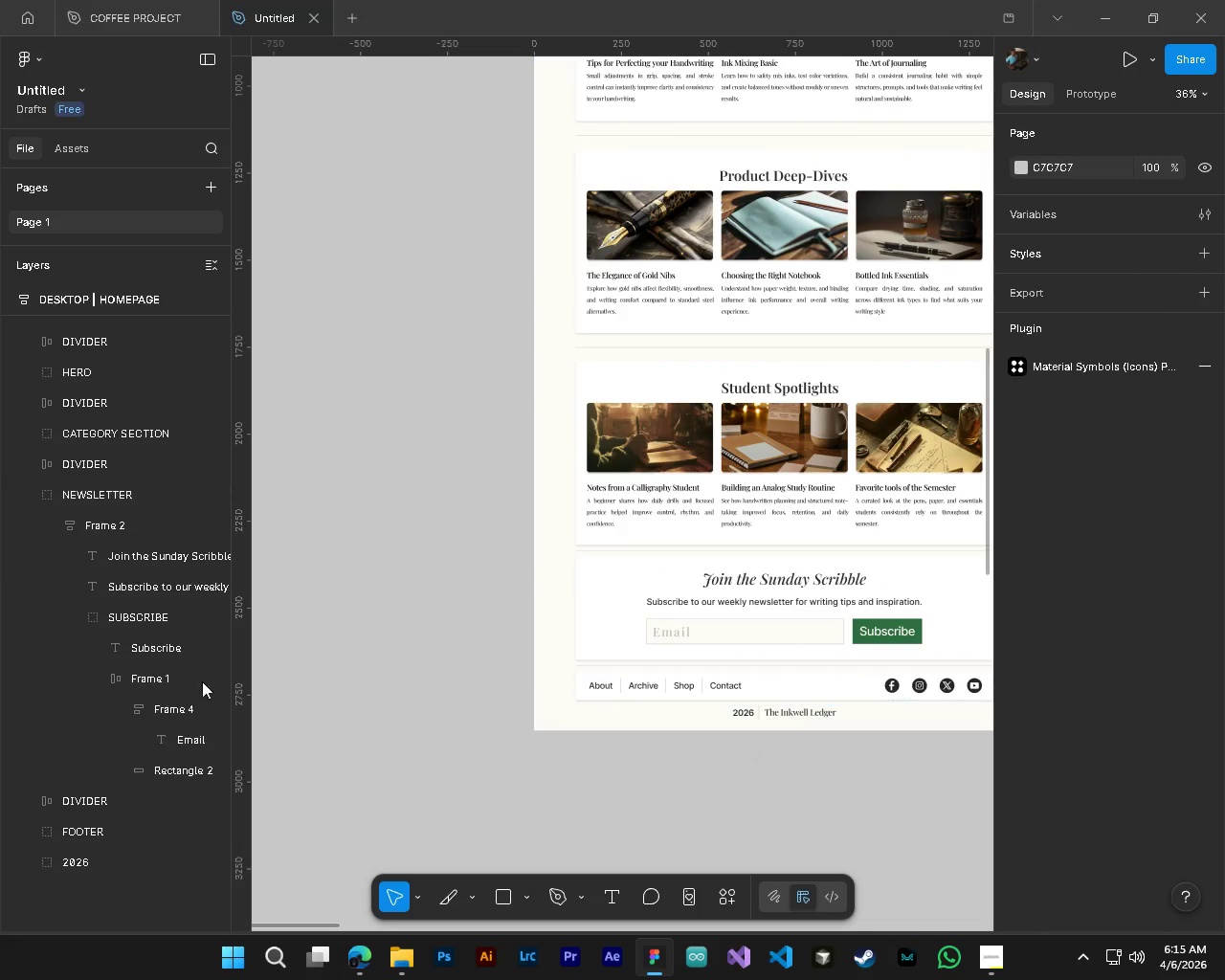 
key(Alt+Control+AltLeft)
 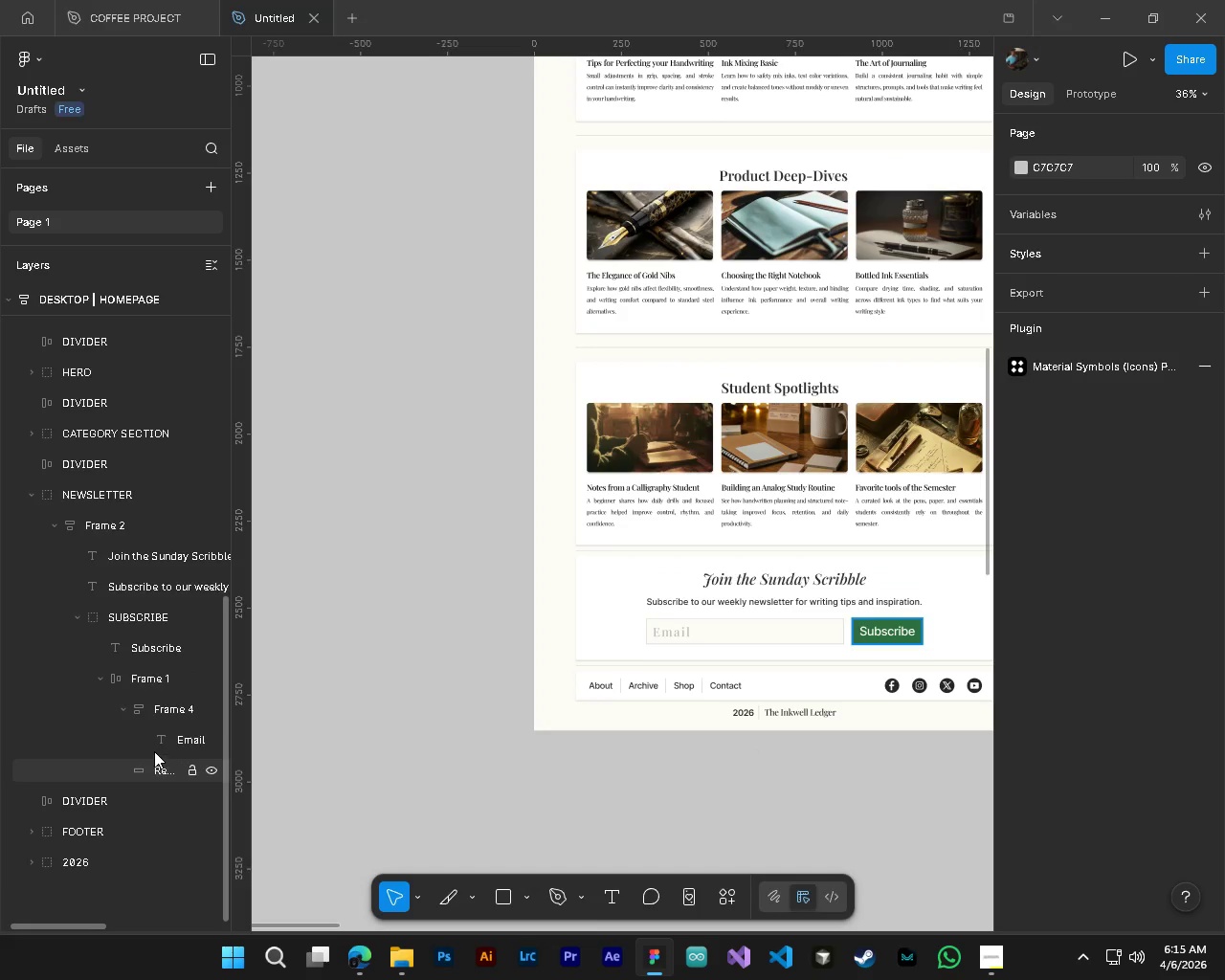 
left_click([153, 746])
 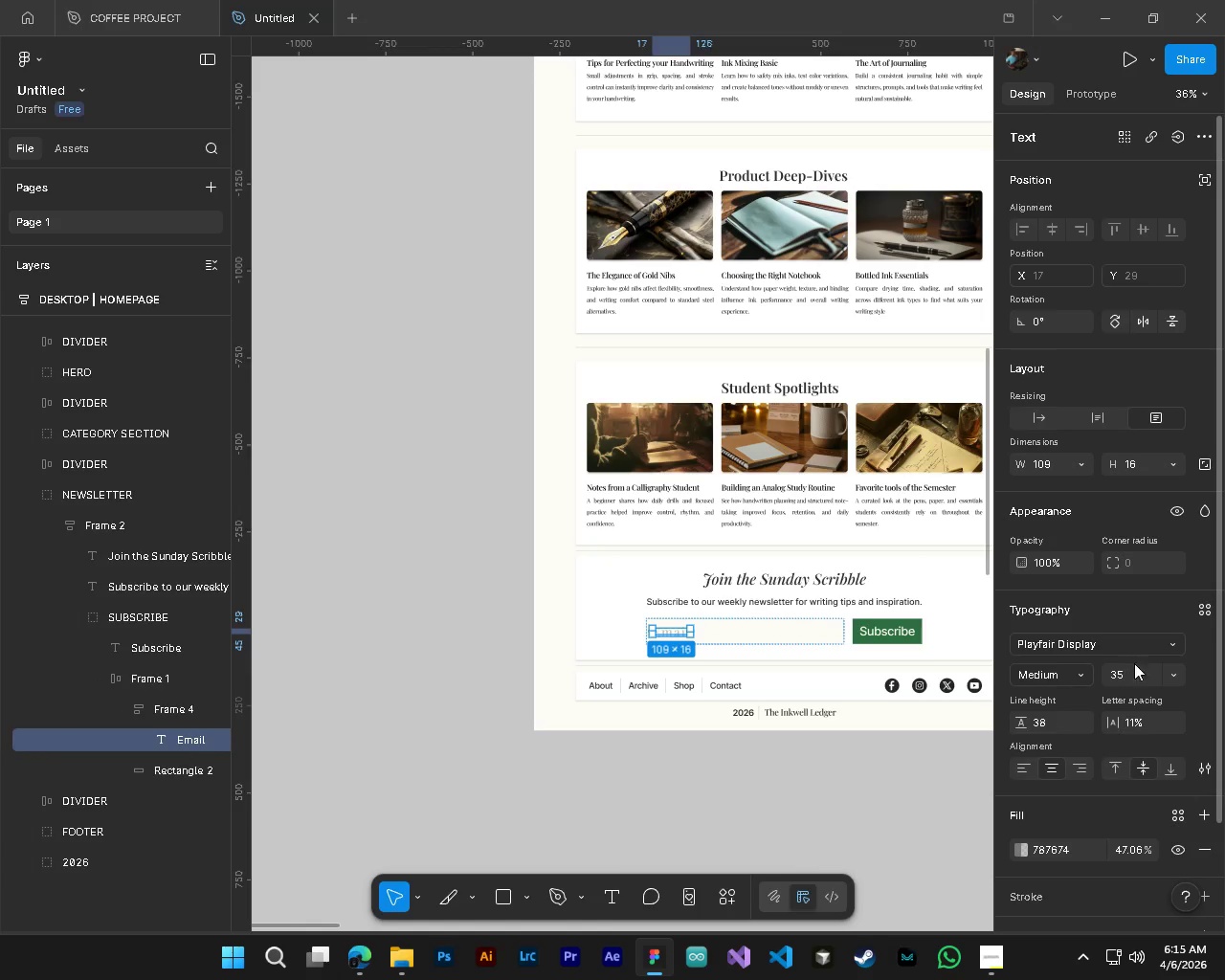 
left_click([1130, 676])
 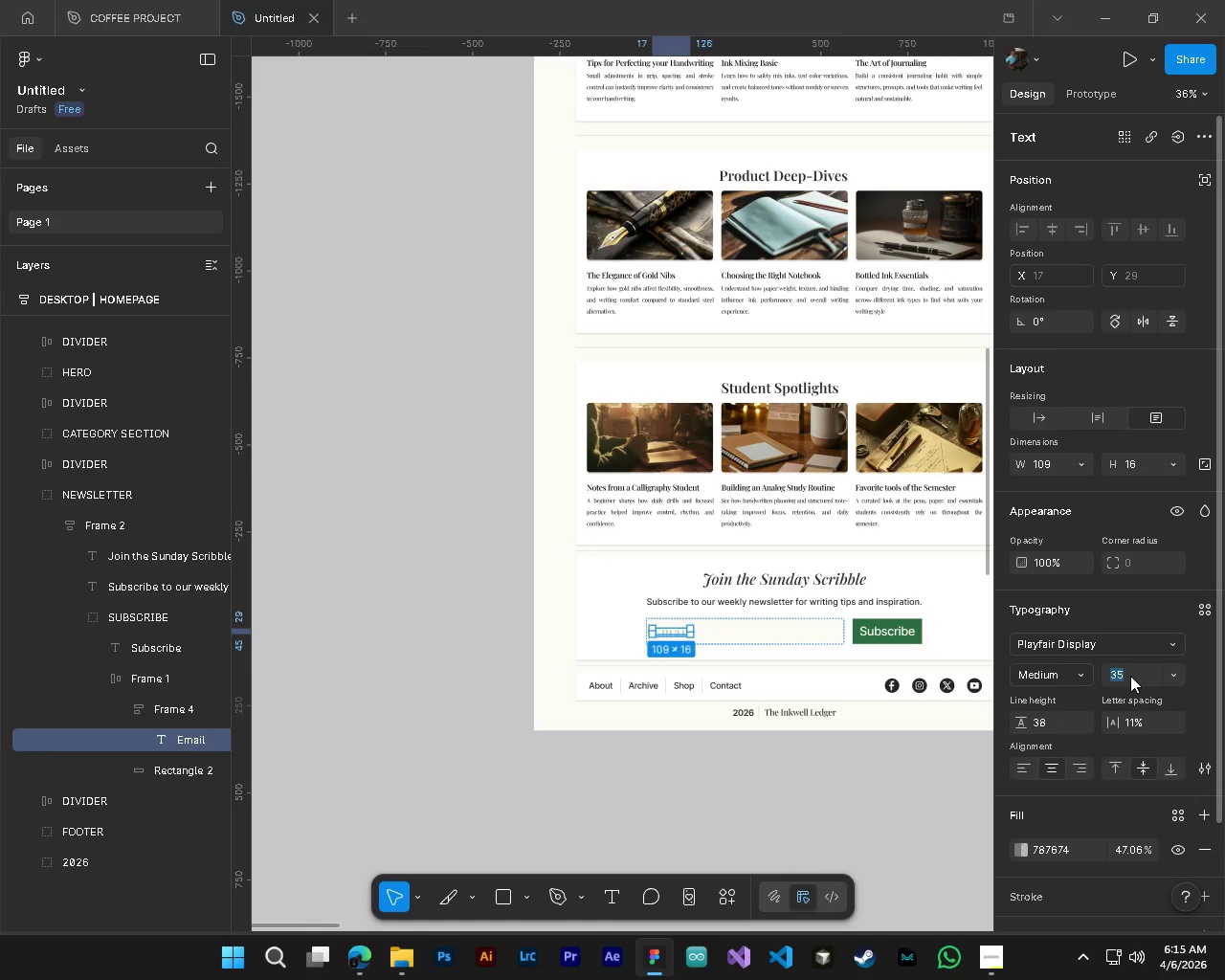 
key(Numpad3)
 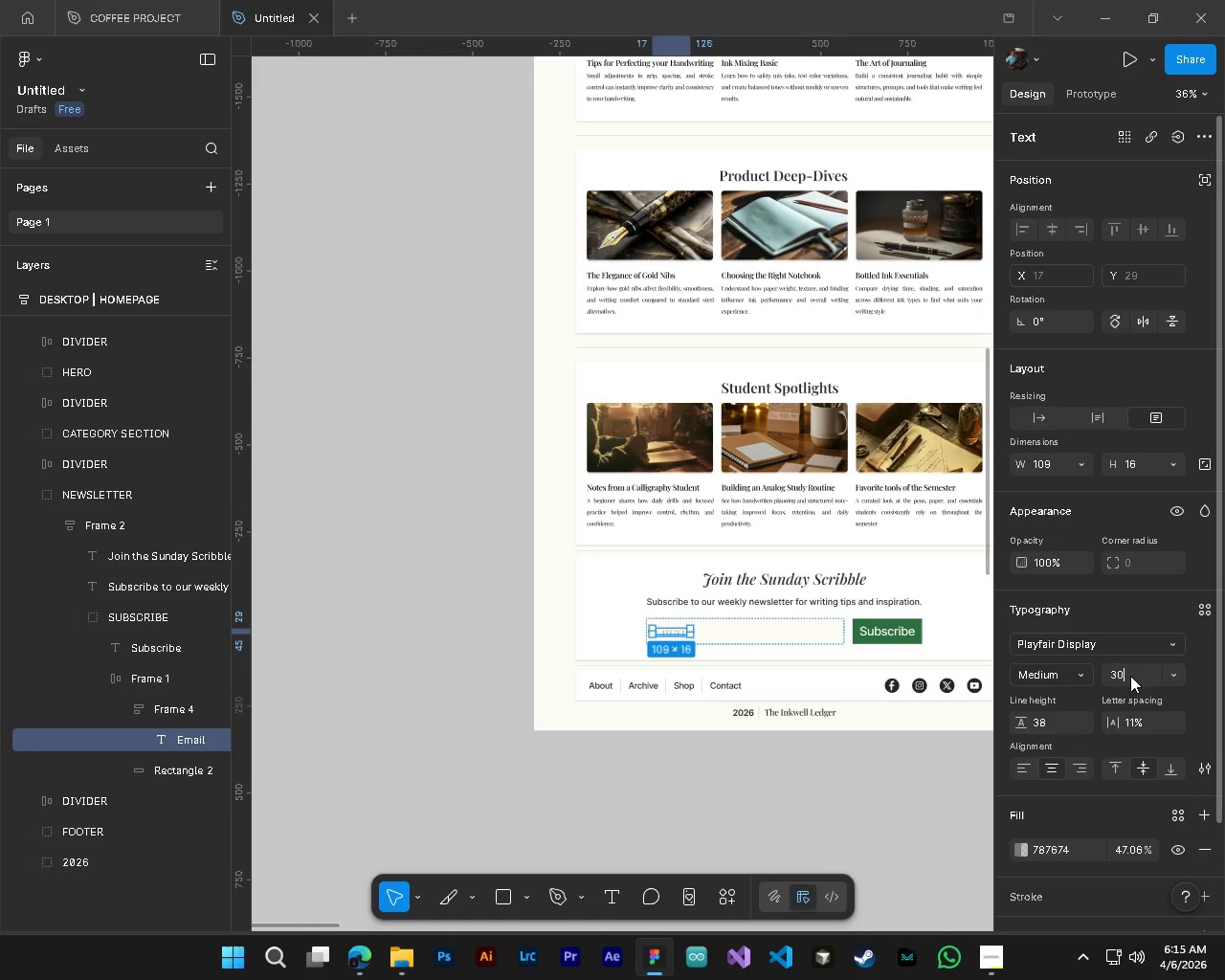 
key(Numpad0)
 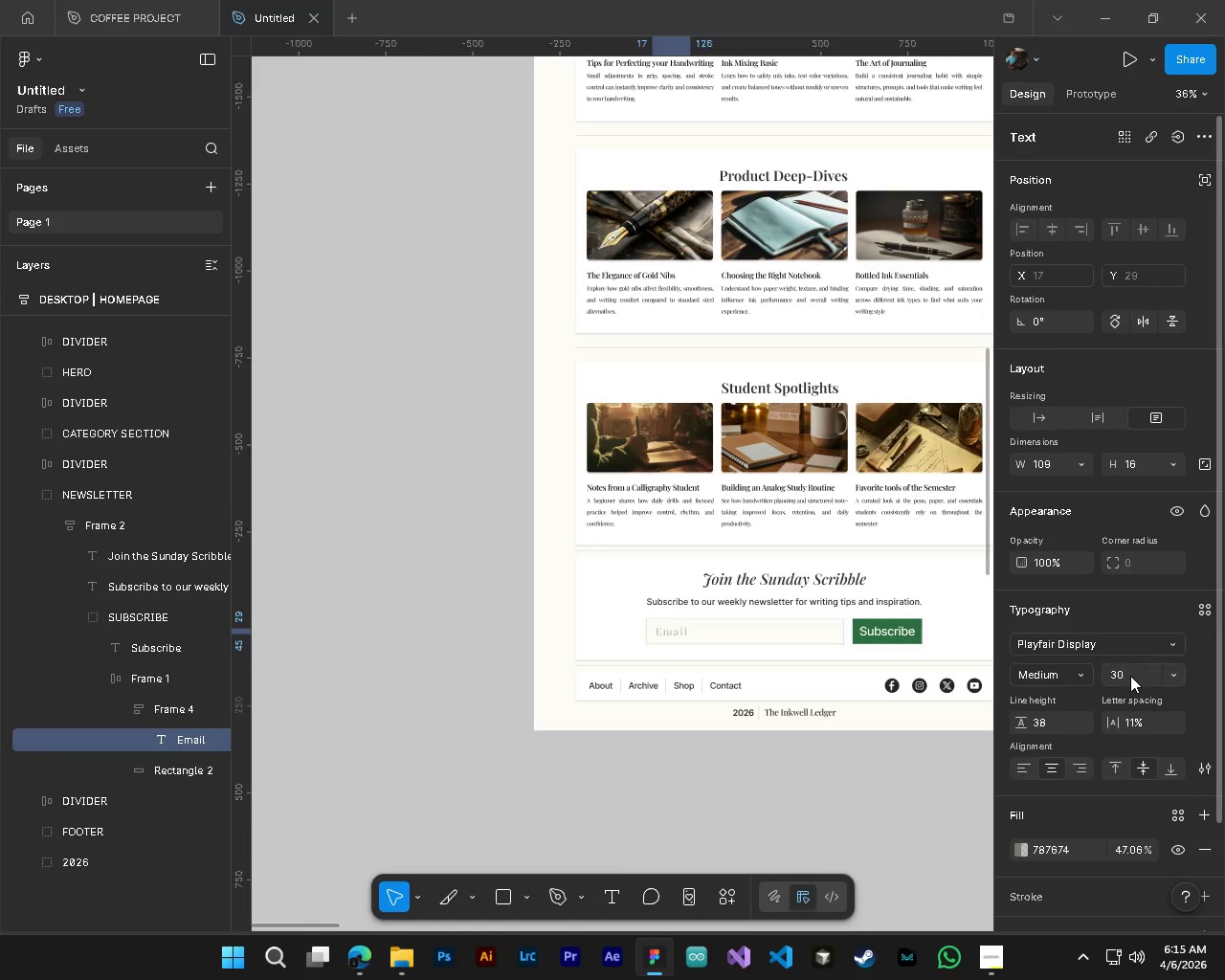 
key(NumpadEnter)
 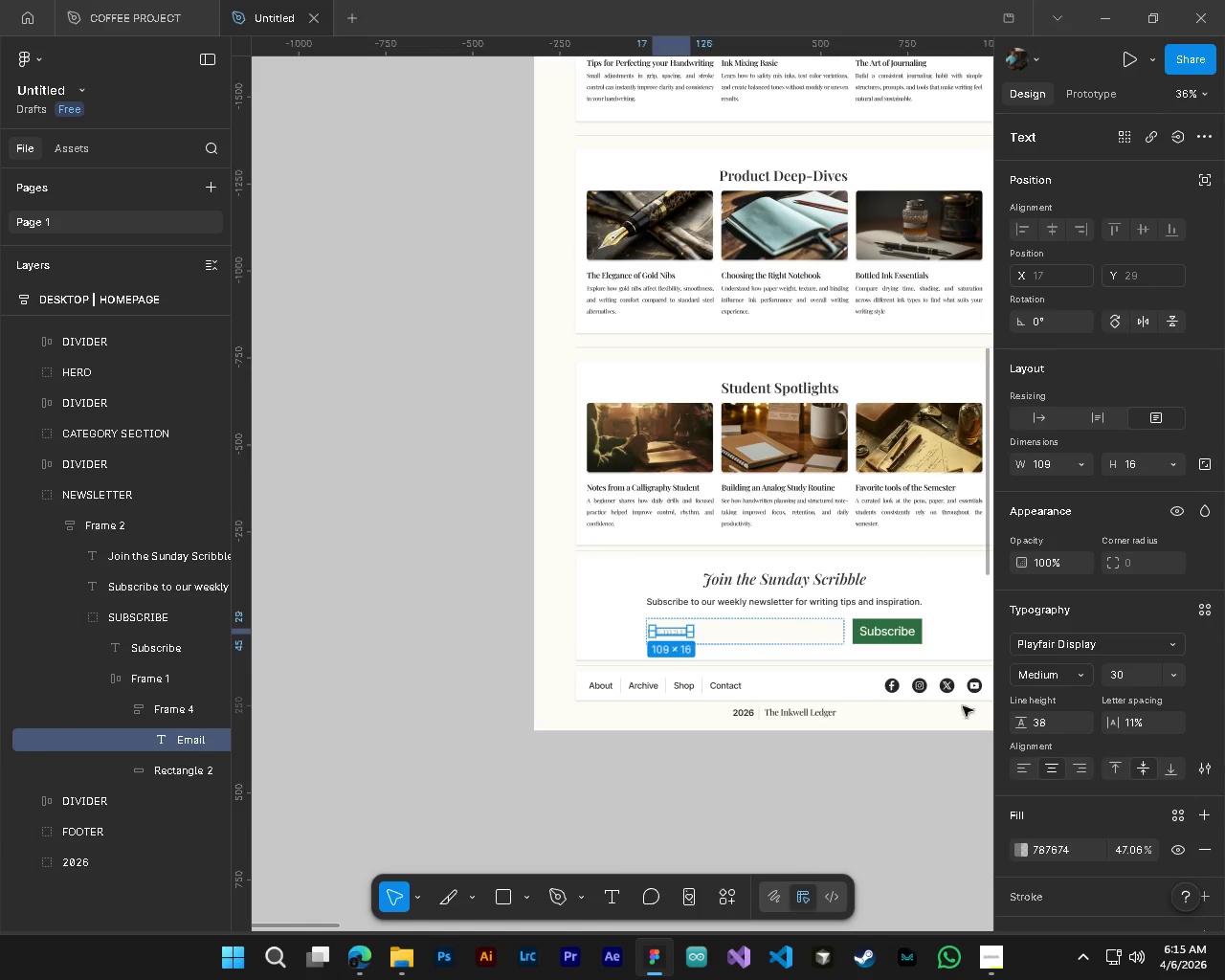 
hold_key(key=AltLeft, duration=0.94)
hold_key(key=ControlLeft, duration=0.98)
scroll: coordinate [671, 654], scroll_direction: up, amount: 10.0
 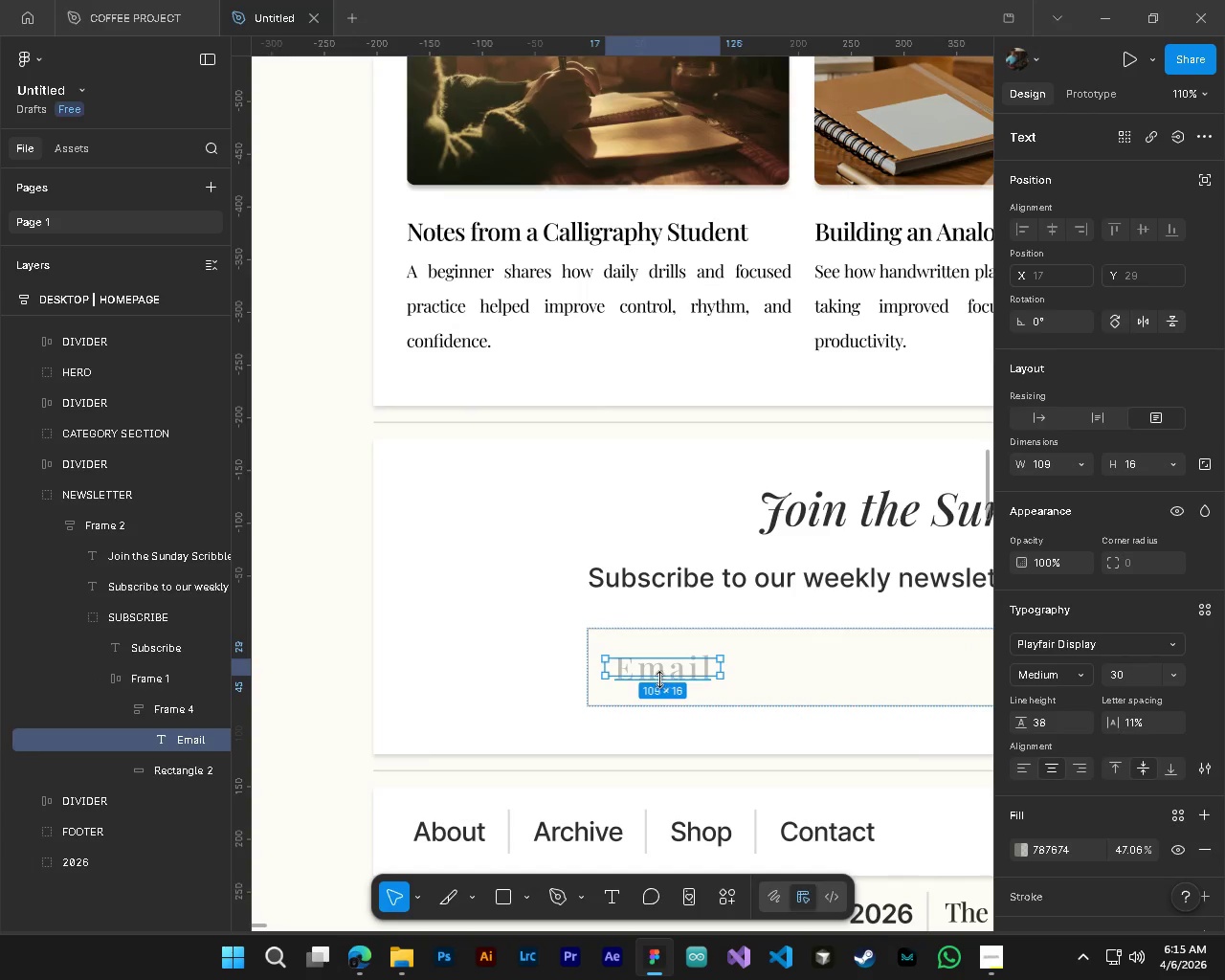 
left_click_drag(start_coordinate=[659, 679], to_coordinate=[679, 687])
 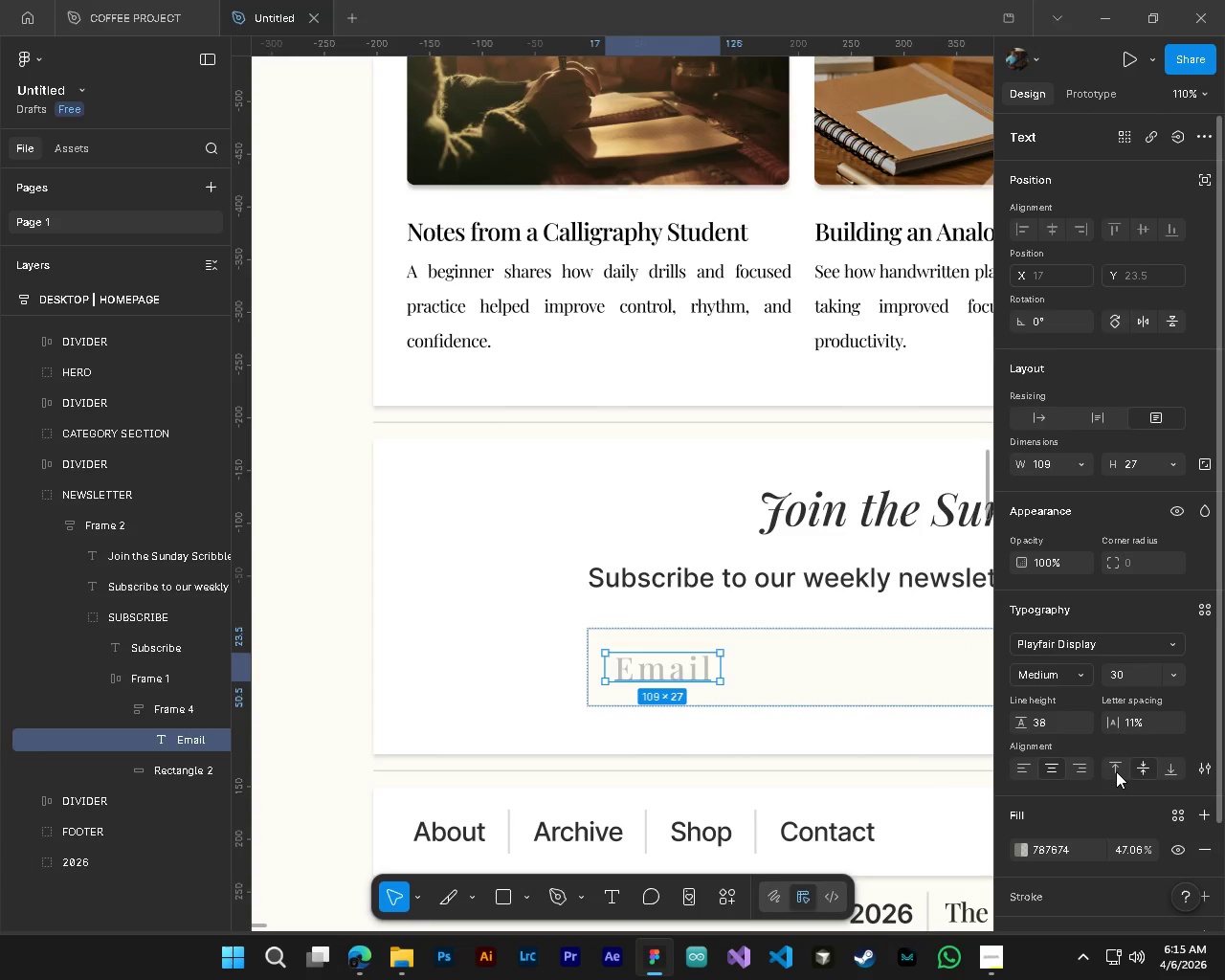 
left_click([1119, 770])
 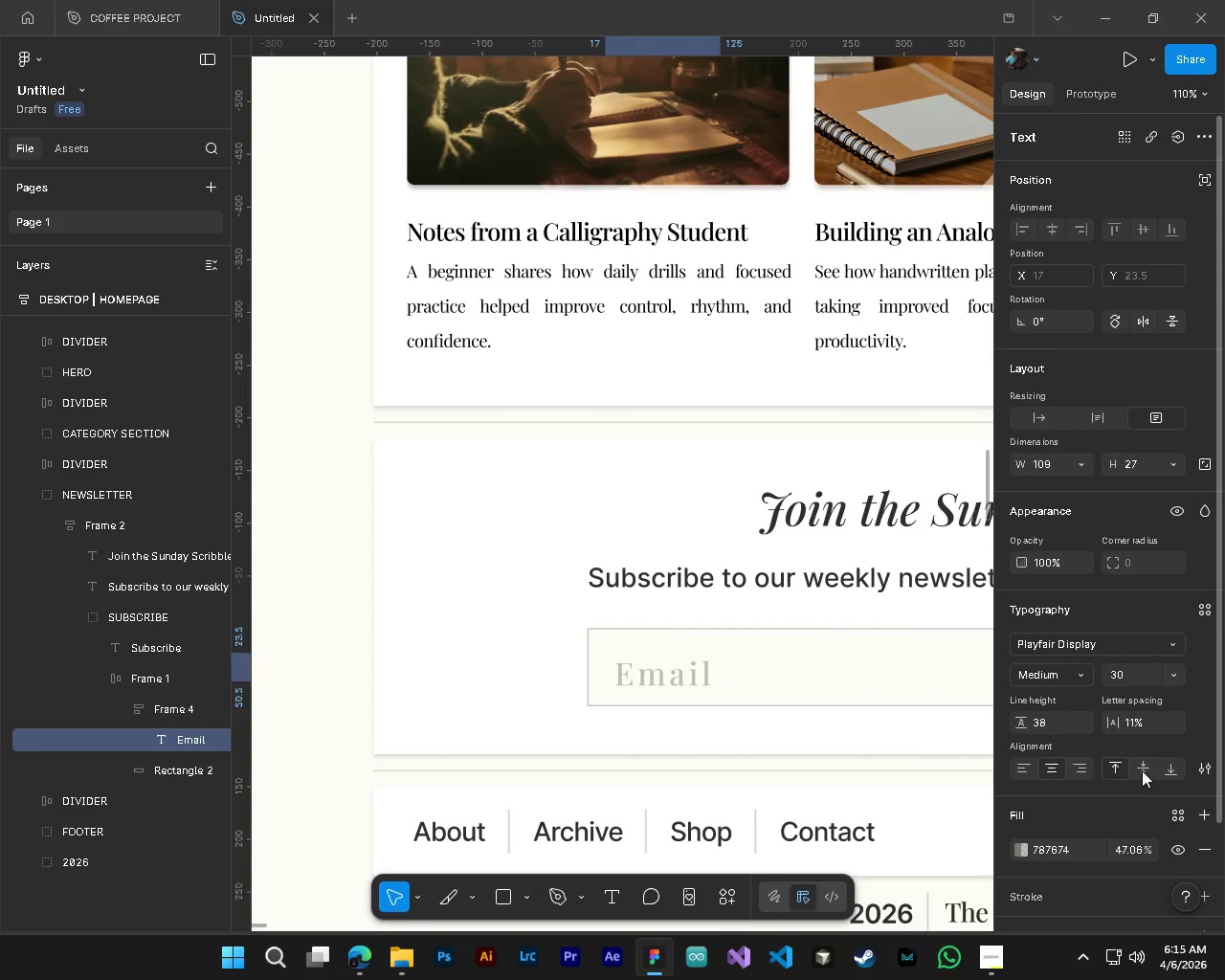 
left_click([1142, 770])
 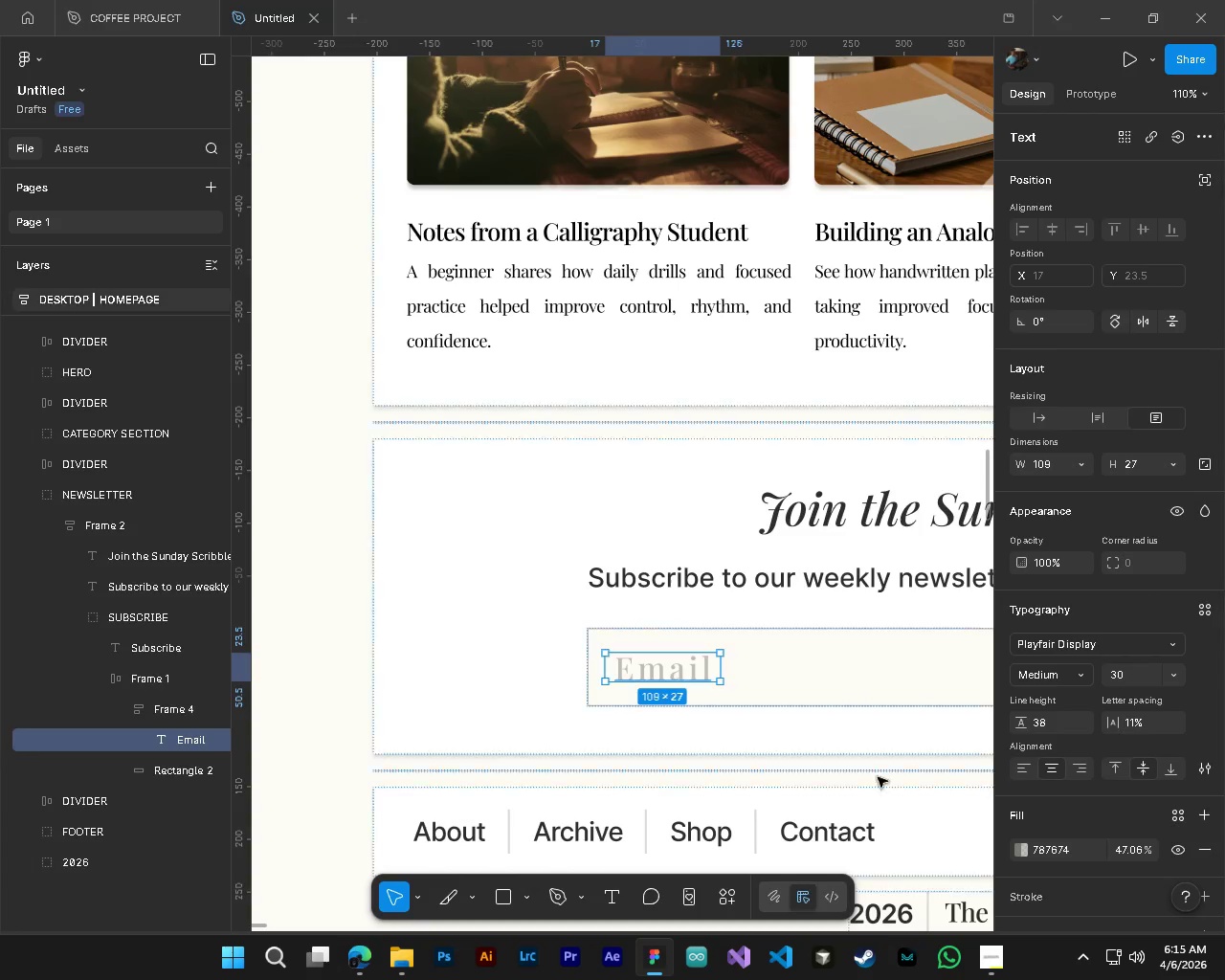 
hold_key(key=ControlLeft, duration=0.31)
 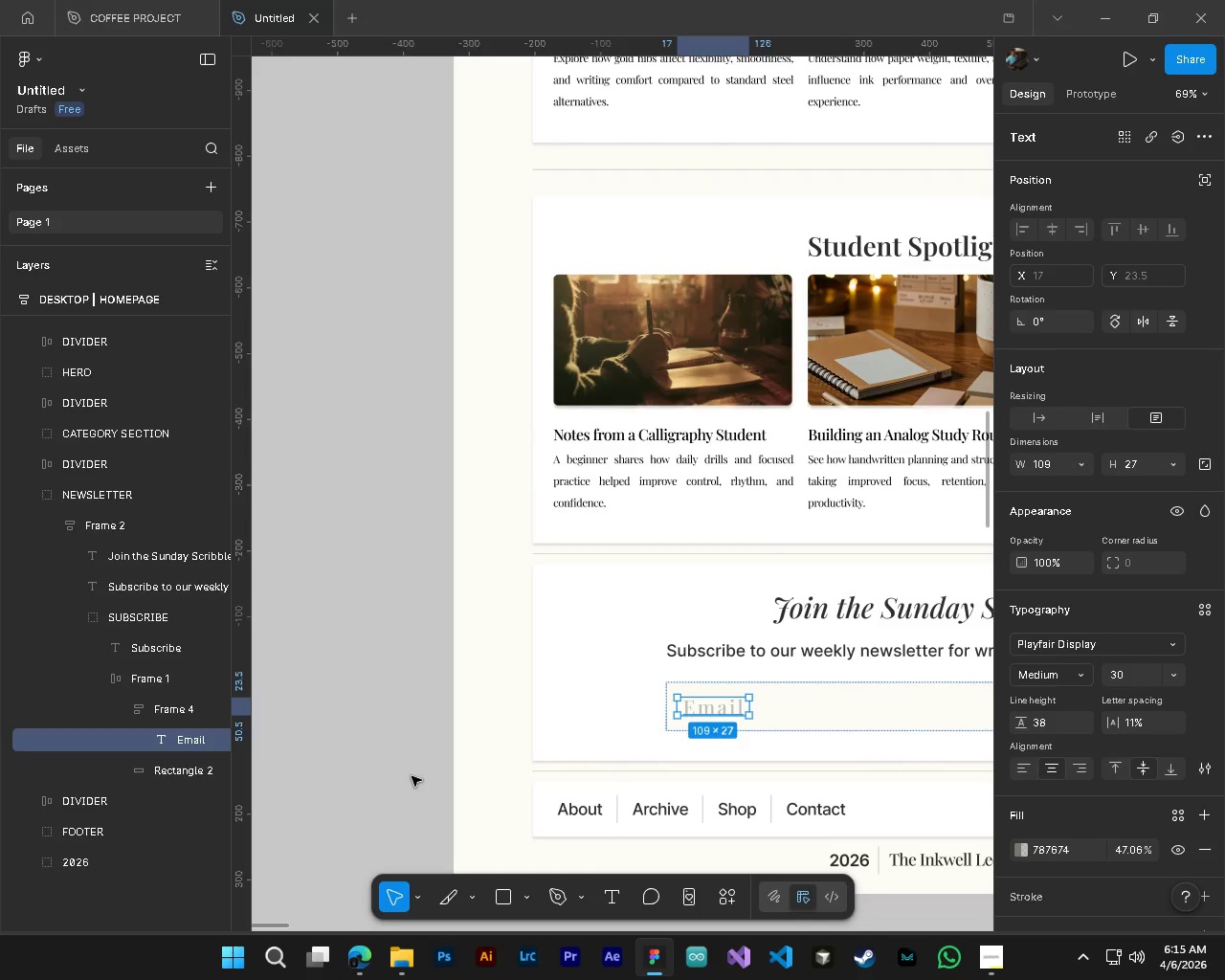 
key(Alt+Control+AltLeft)
 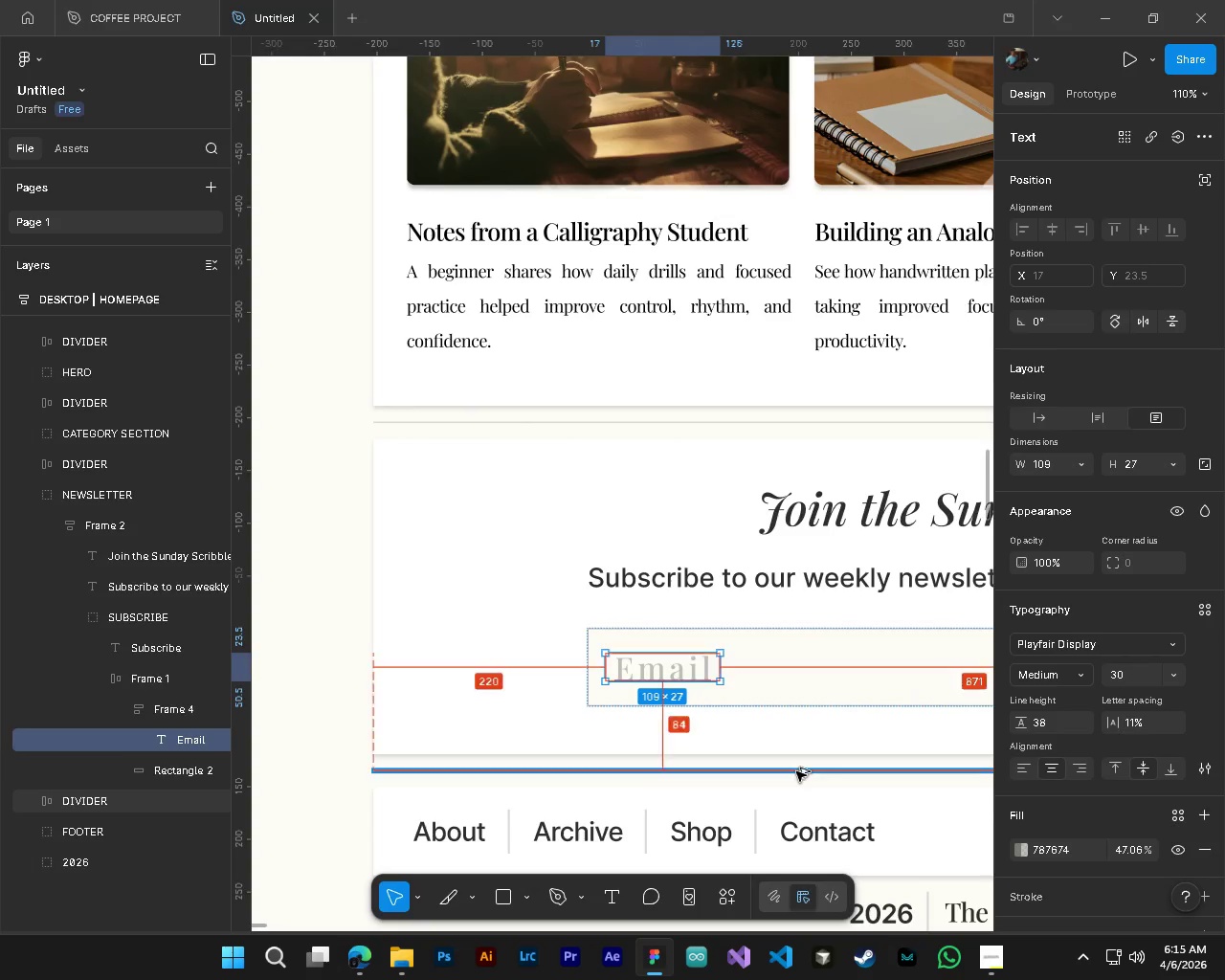 
scroll: coordinate [796, 771], scroll_direction: down, amount: 4.0
 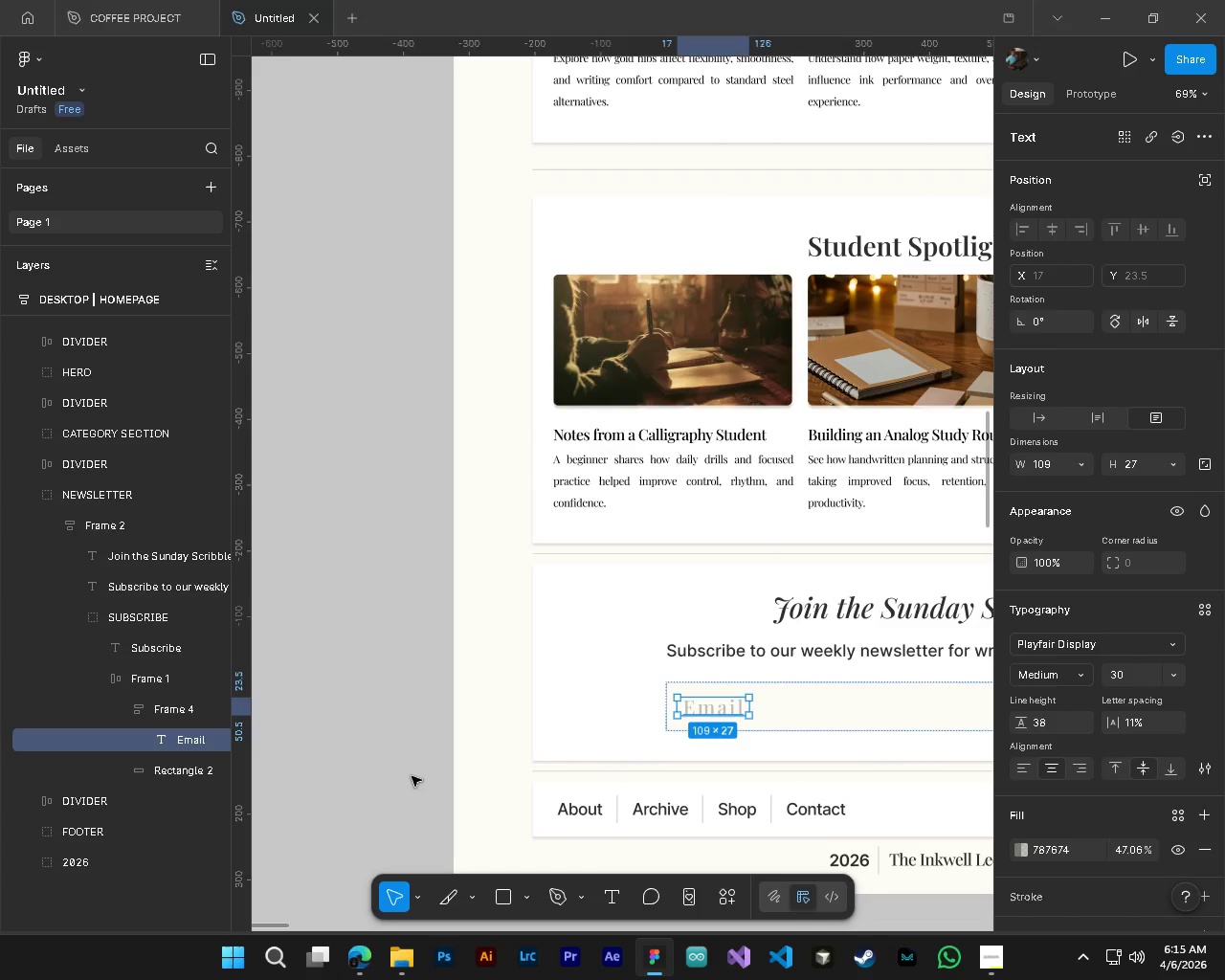 
left_click([412, 776])
 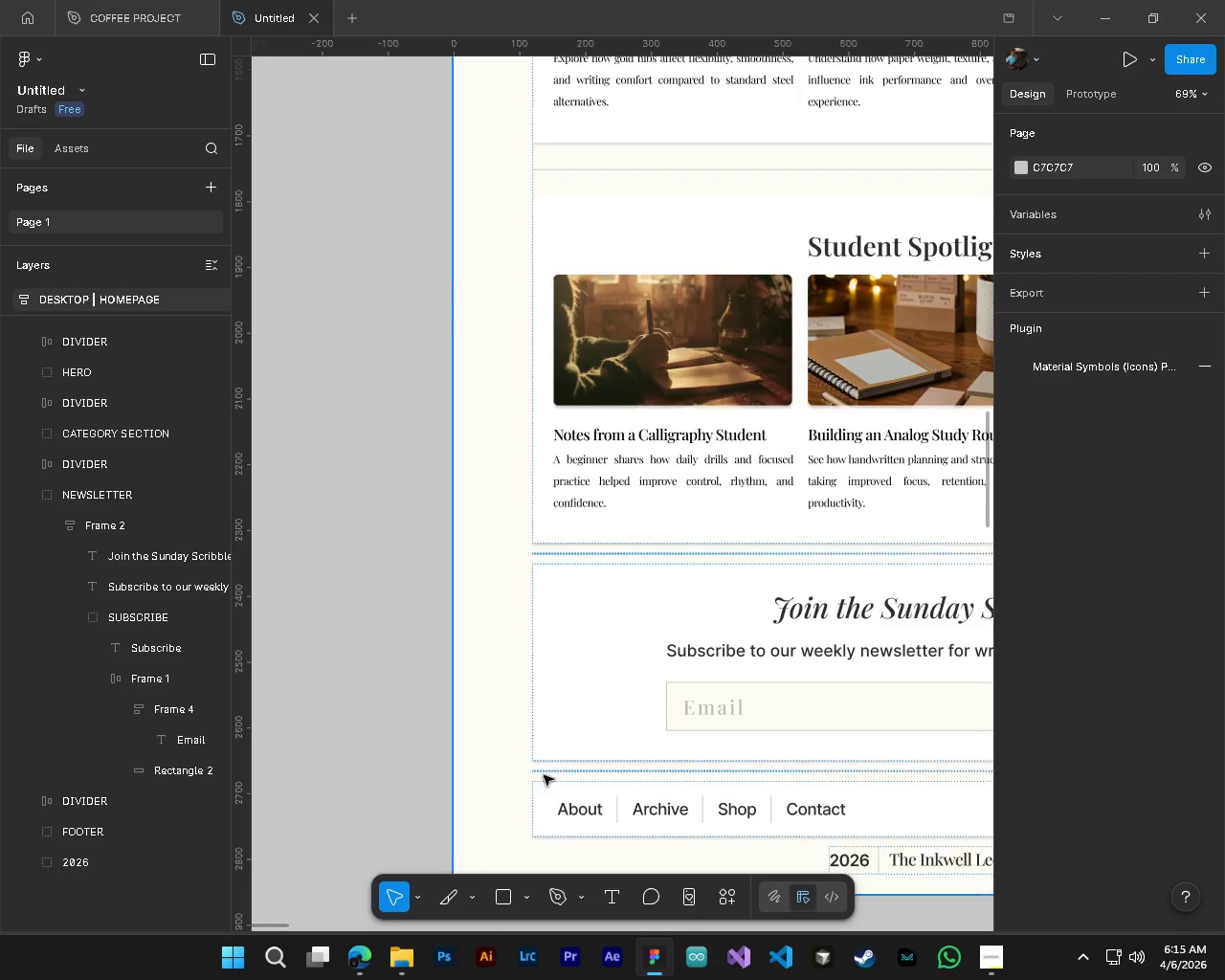 
hold_key(key=ControlLeft, duration=0.36)
 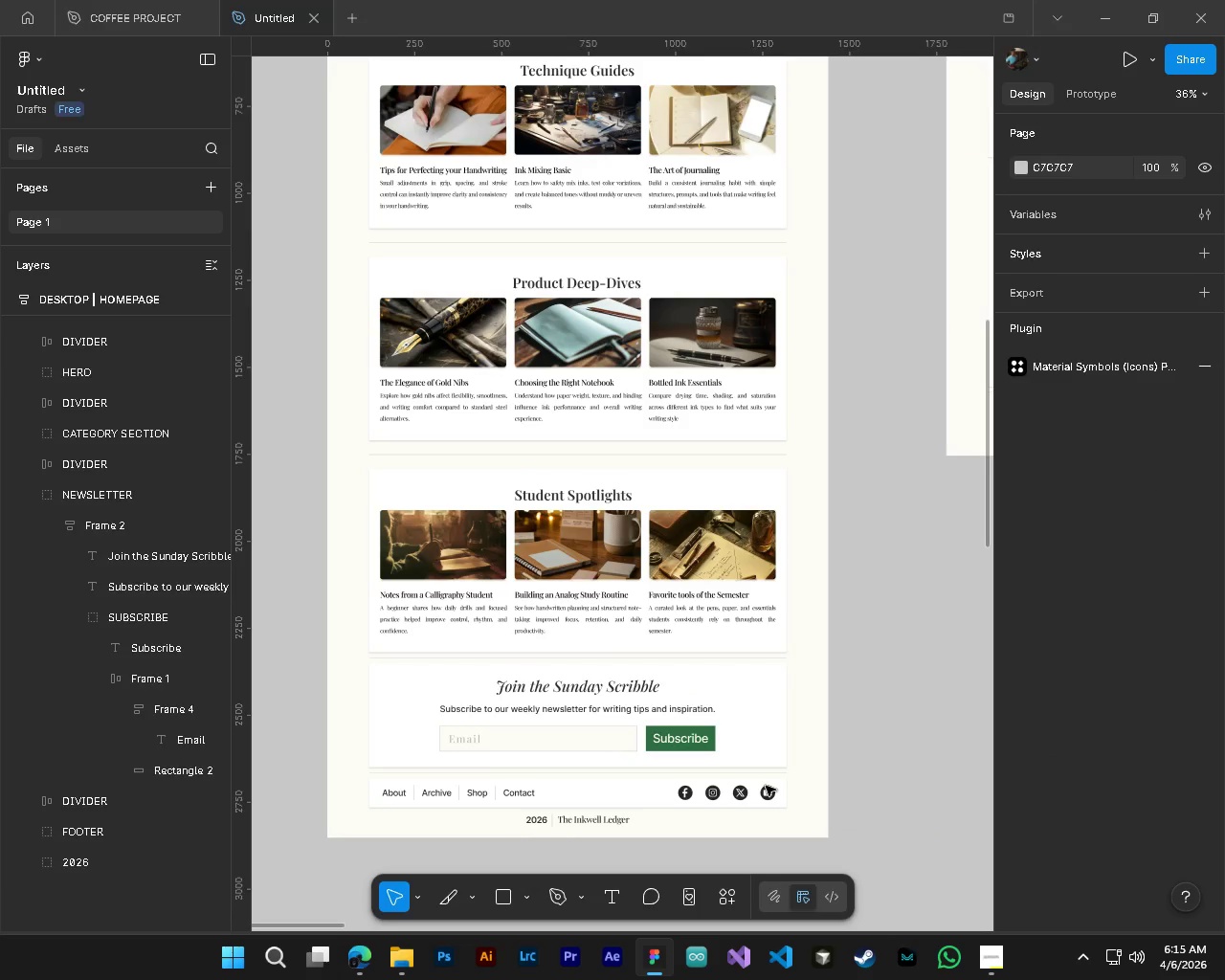 
key(Alt+Control+AltLeft)
 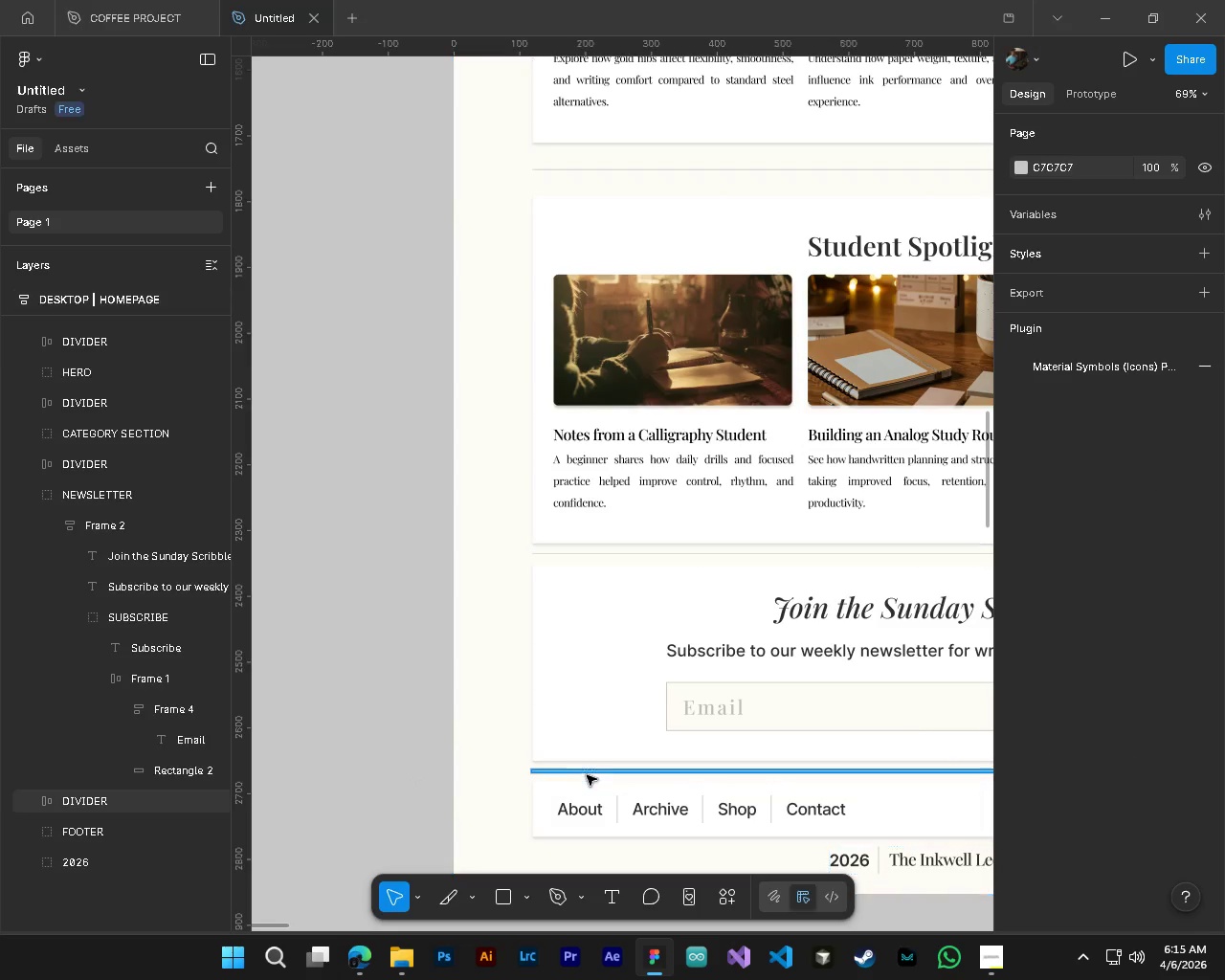 
hold_key(key=ShiftLeft, duration=0.33)
 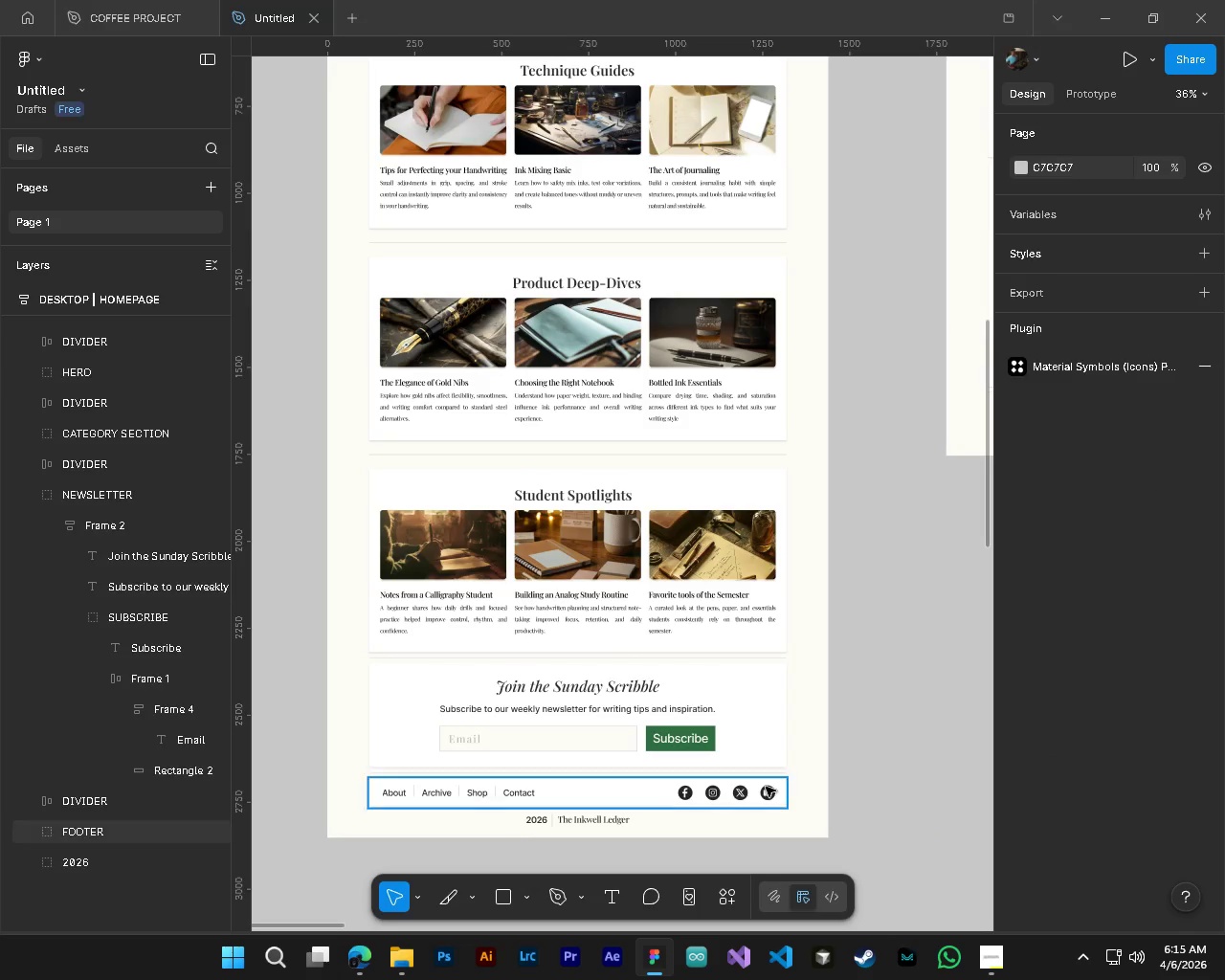 
key(Control+S)
 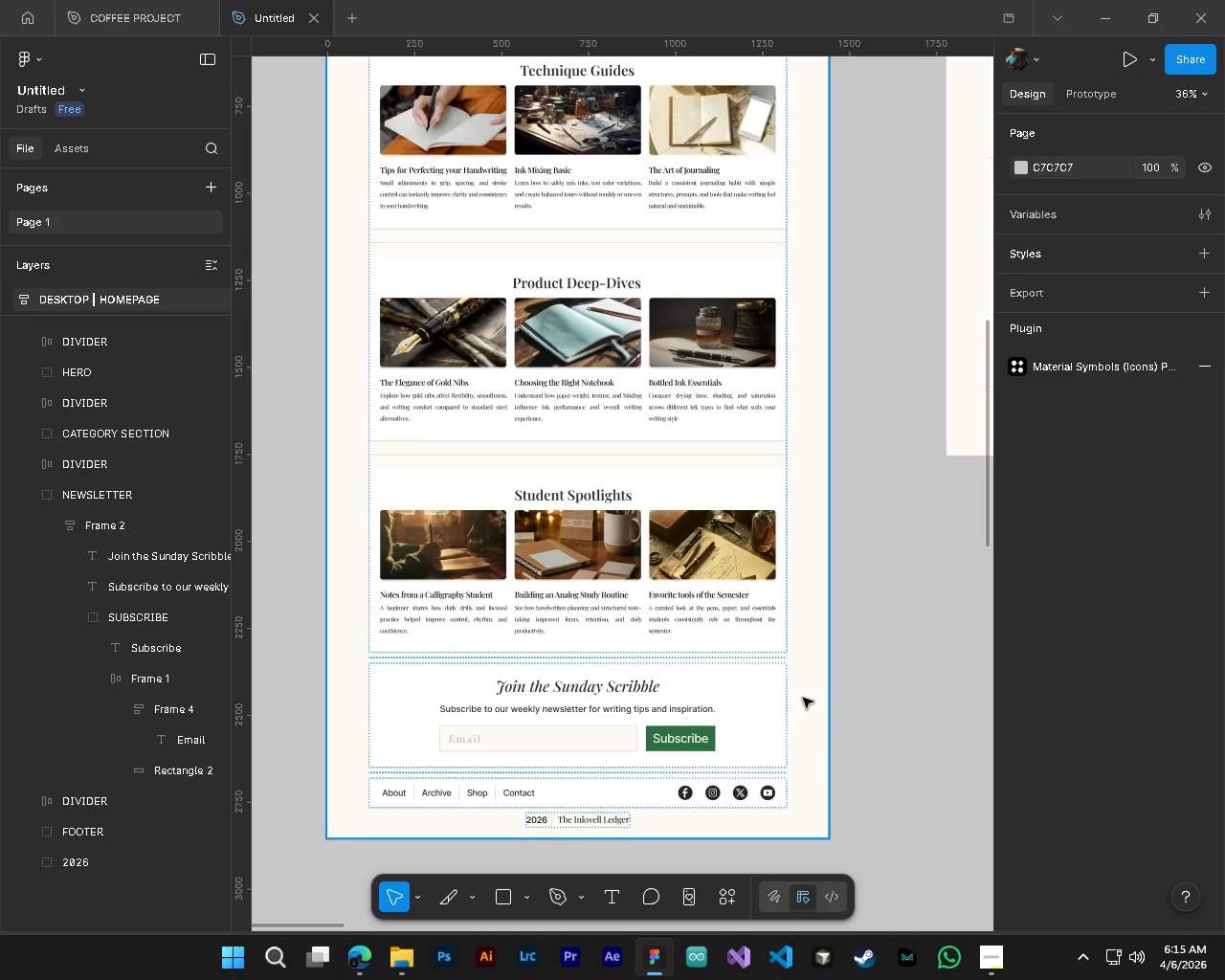 
scroll: coordinate [766, 786], scroll_direction: down, amount: 9.0
 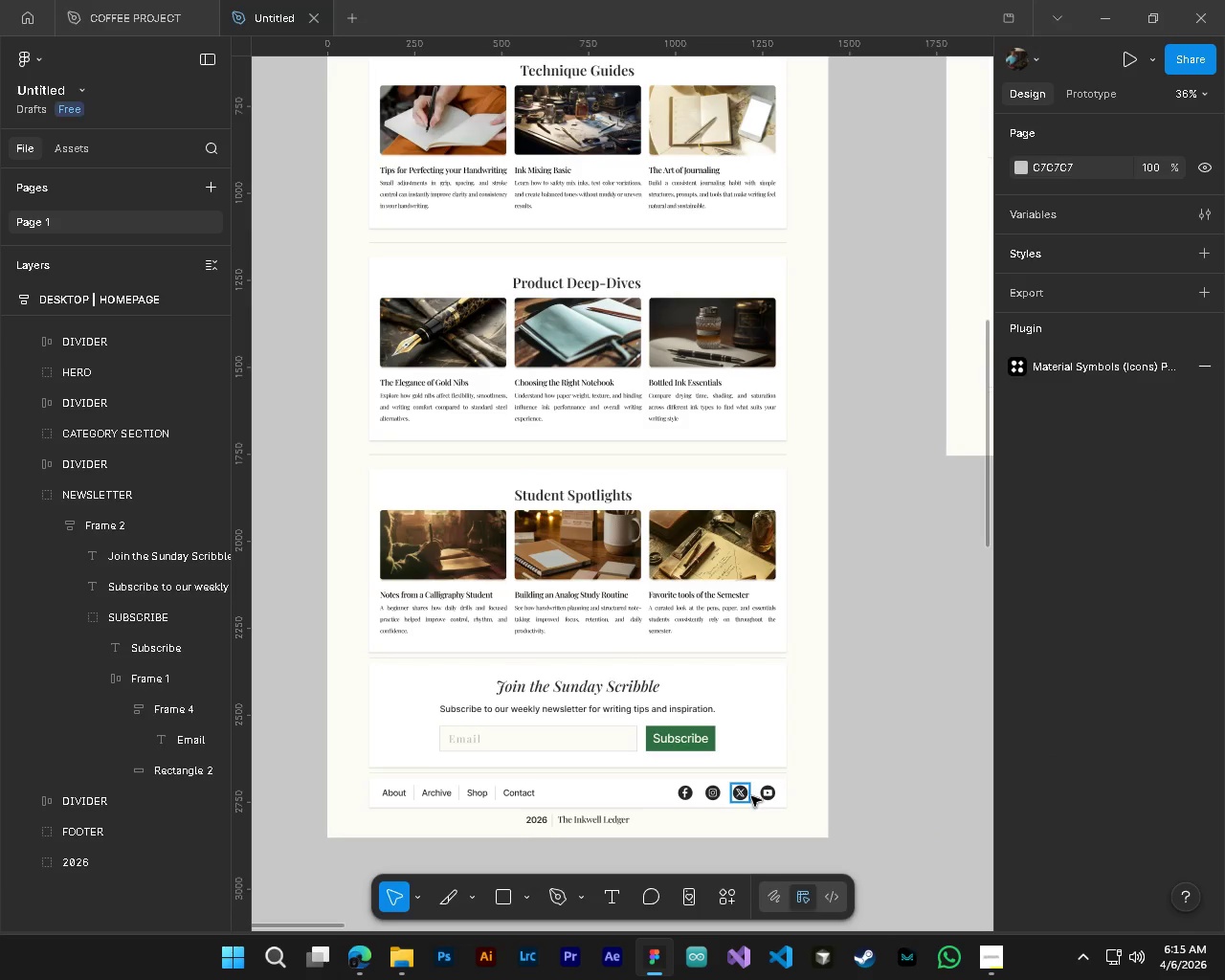 
scroll: coordinate [803, 699], scroll_direction: up, amount: 8.0
 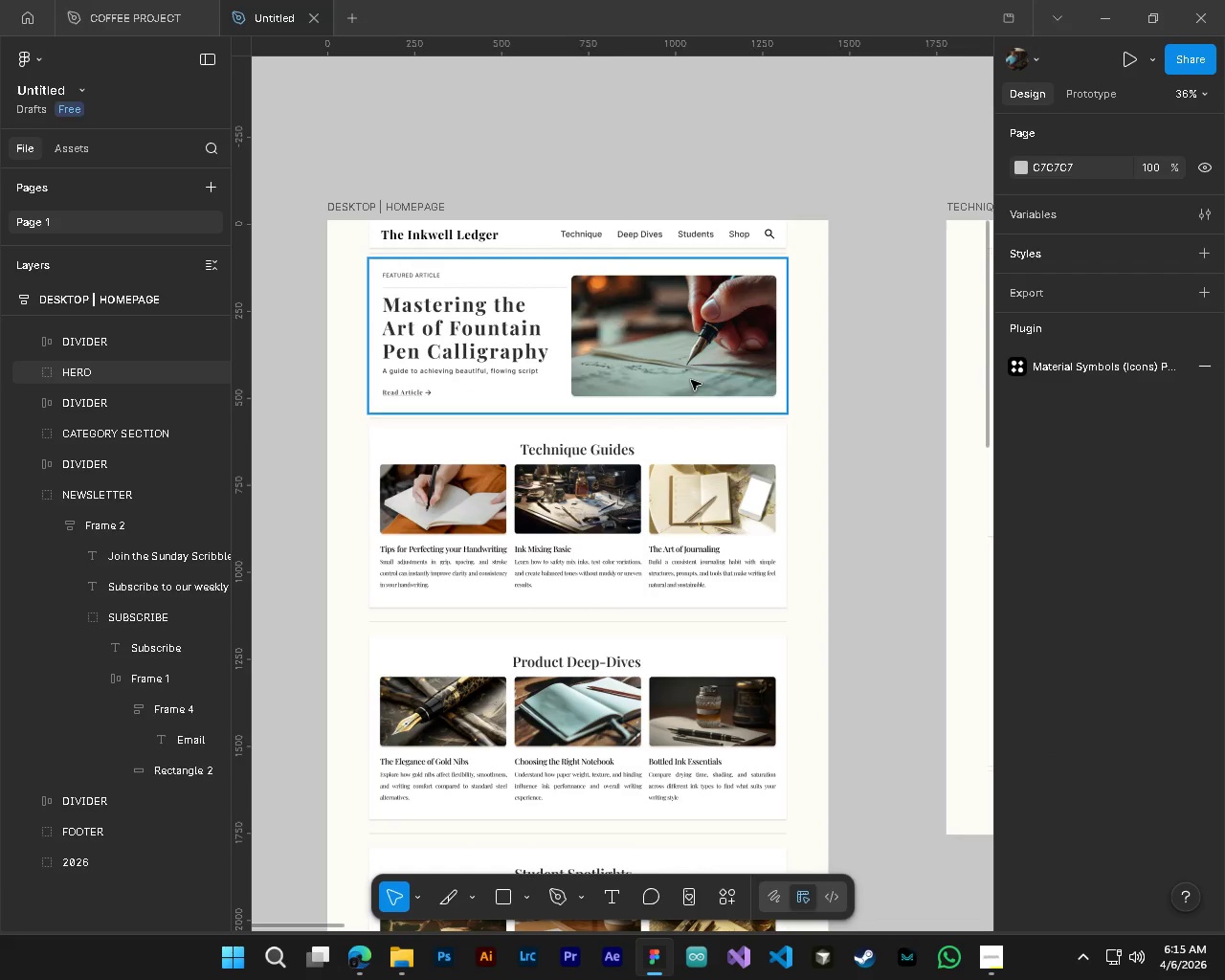 
hold_key(key=ControlLeft, duration=0.81)
hold_key(key=AltLeft, duration=0.78)
hold_key(key=ShiftLeft, duration=0.59)
scroll: coordinate [733, 467], scroll_direction: down, amount: 10.0
 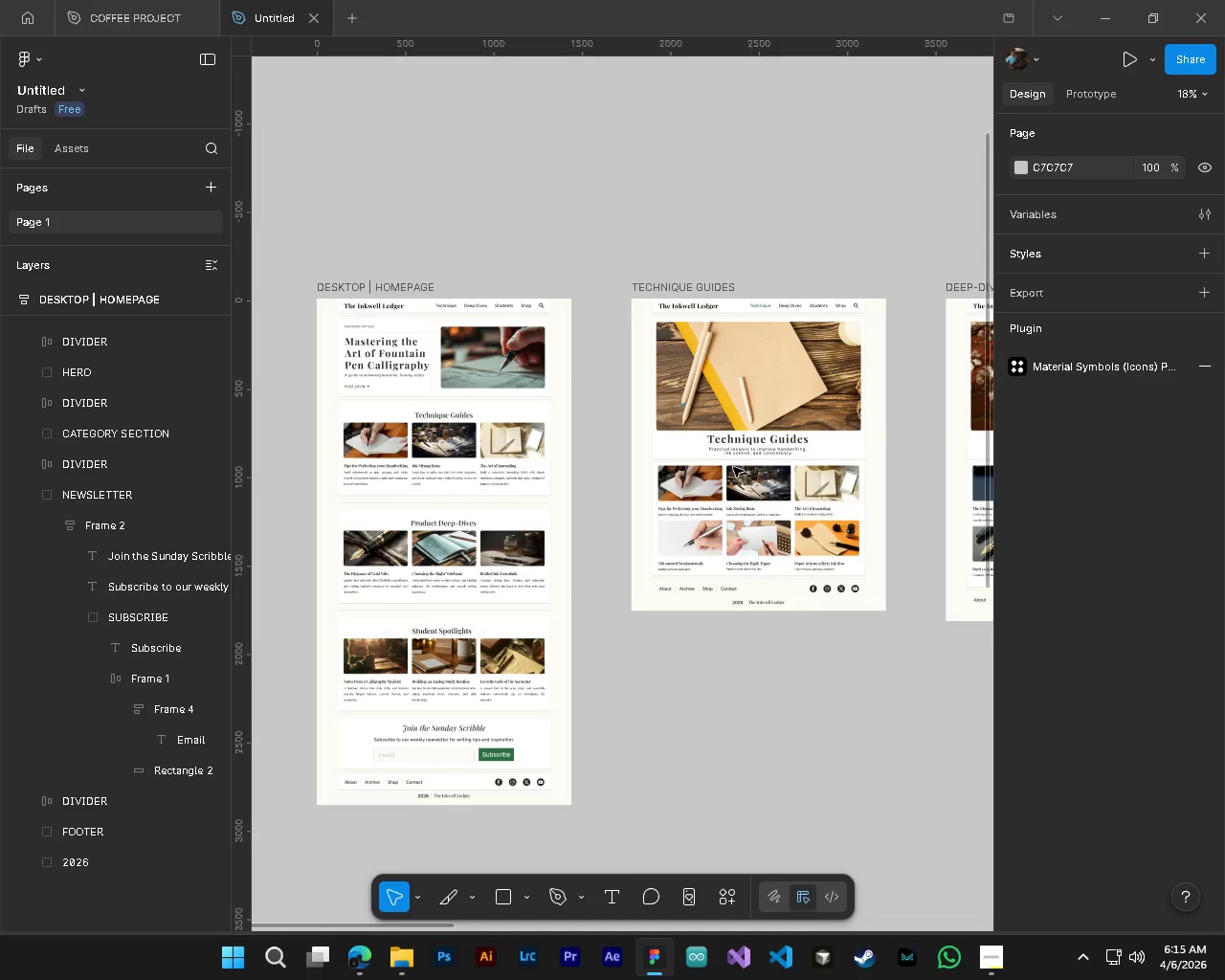 
hold_key(key=ControlLeft, duration=0.33)
 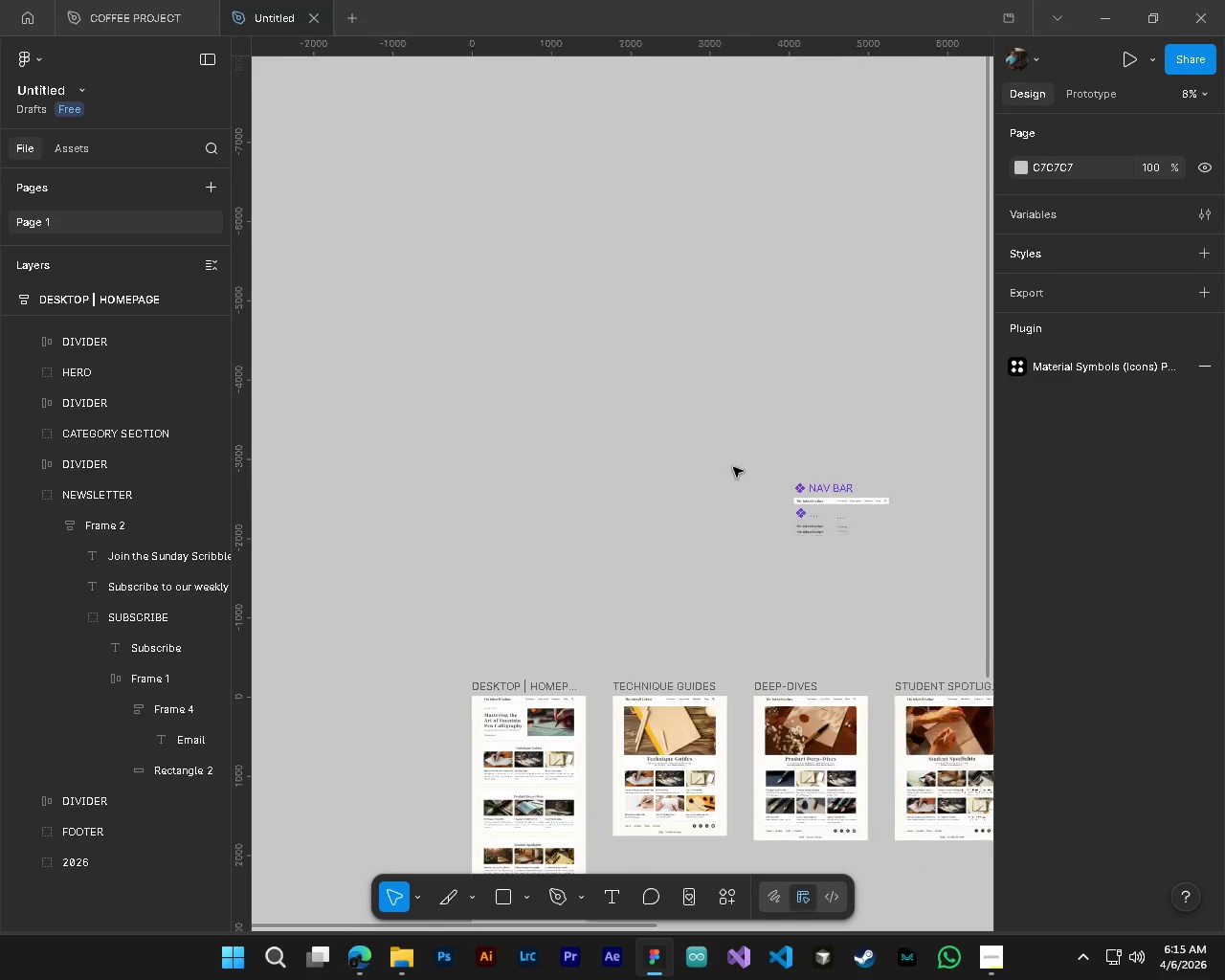 
hold_key(key=AltLeft, duration=0.31)
 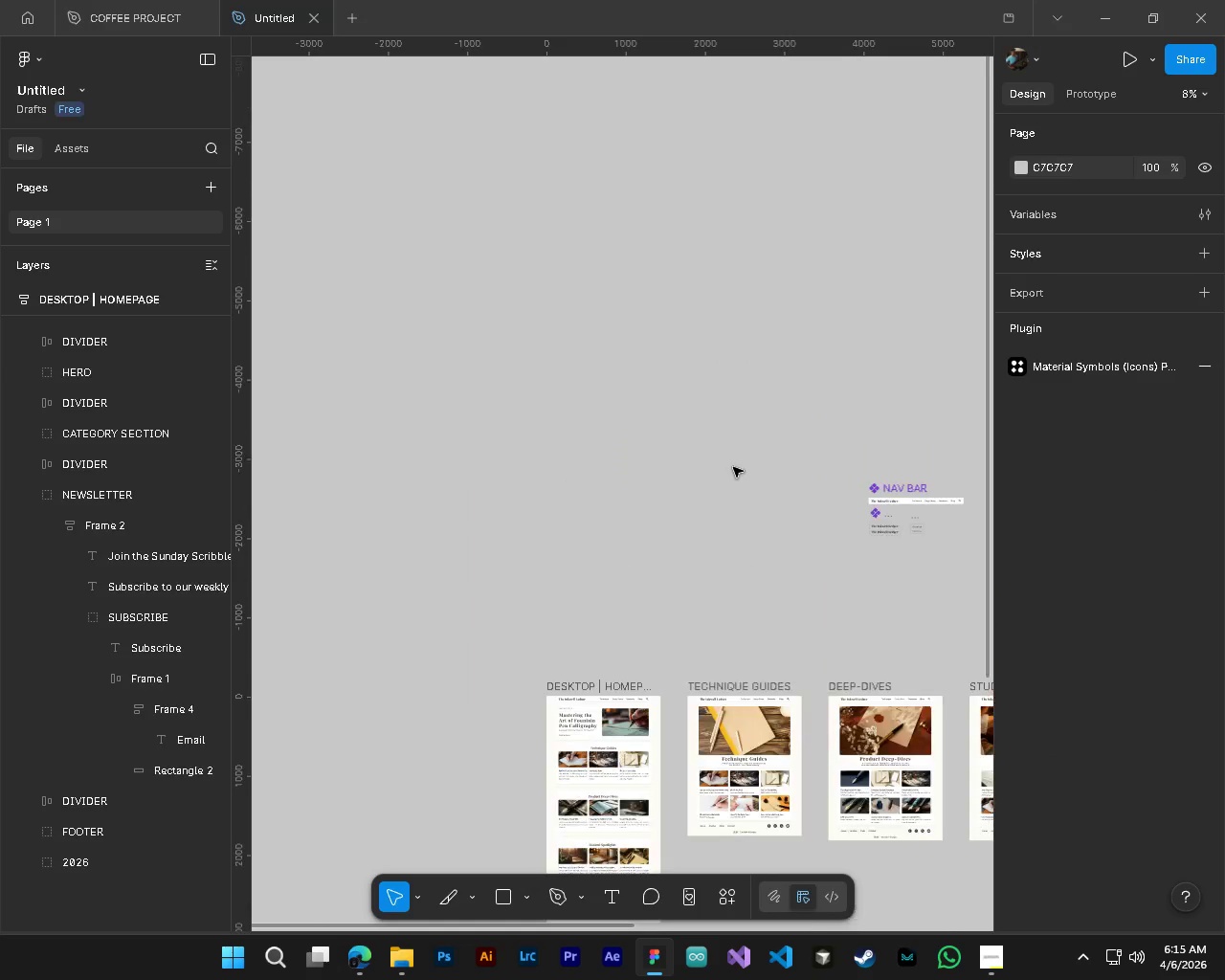 
key(Shift+ShiftLeft)
 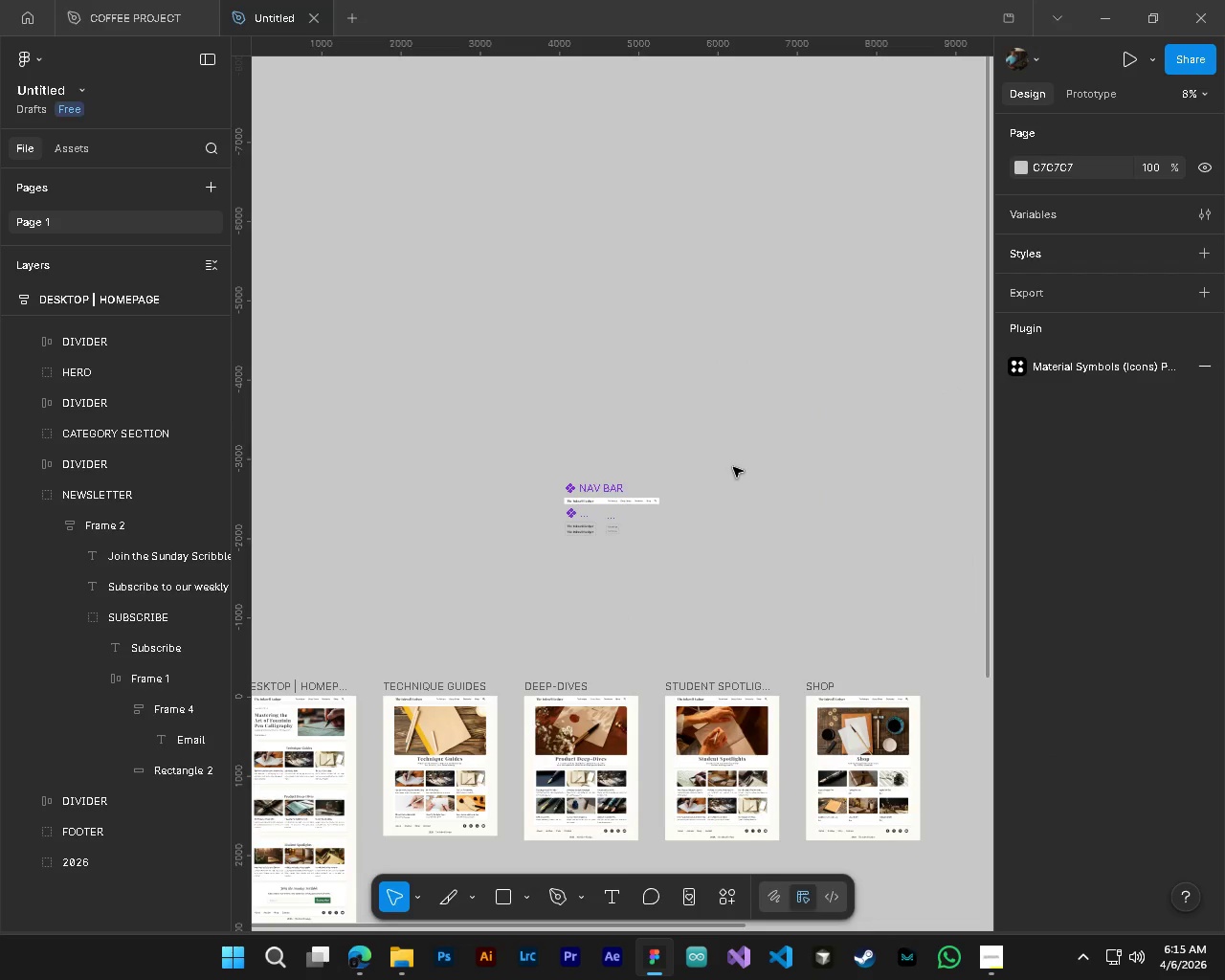 
key(Control+ControlLeft)
 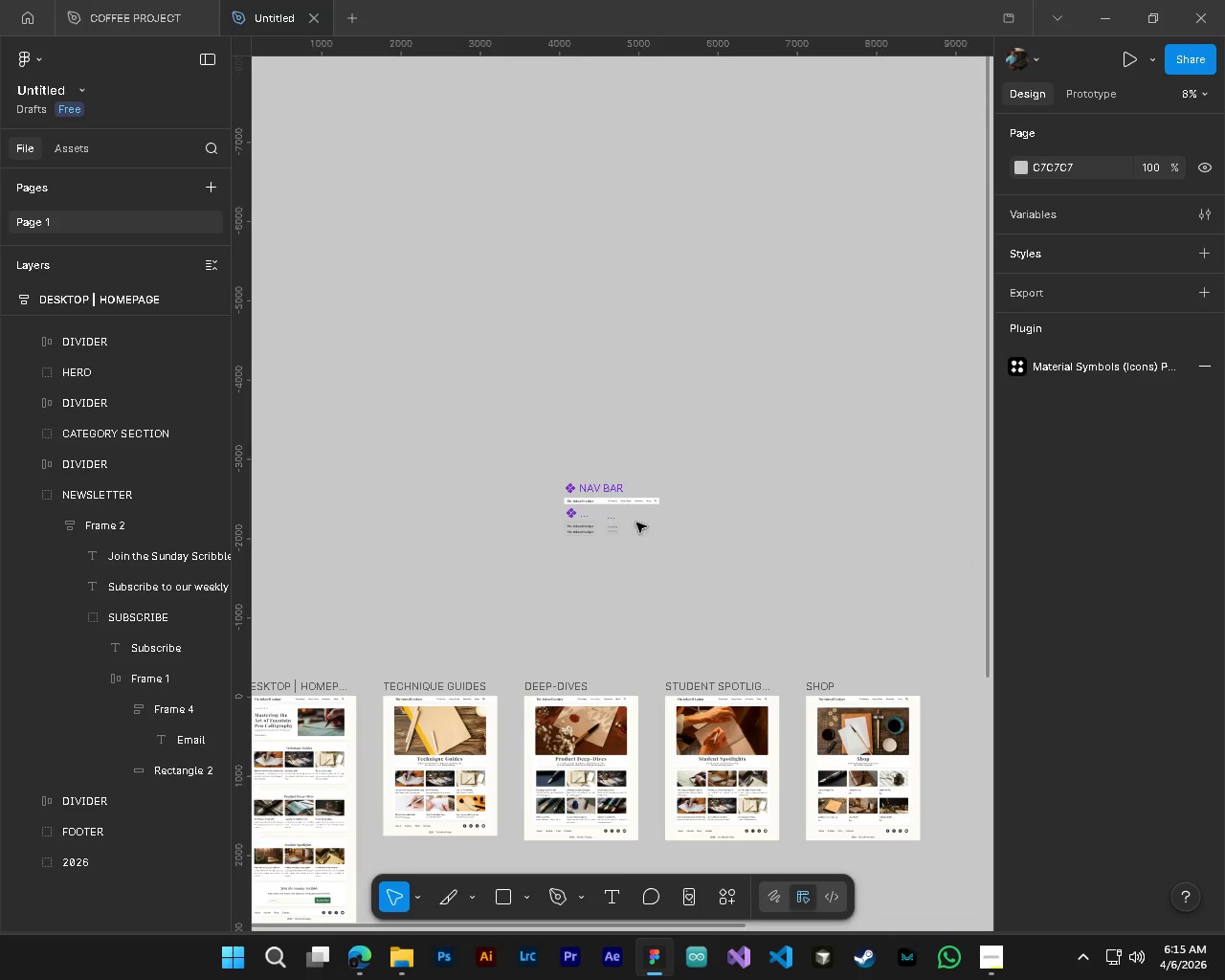 
key(Control+S)
 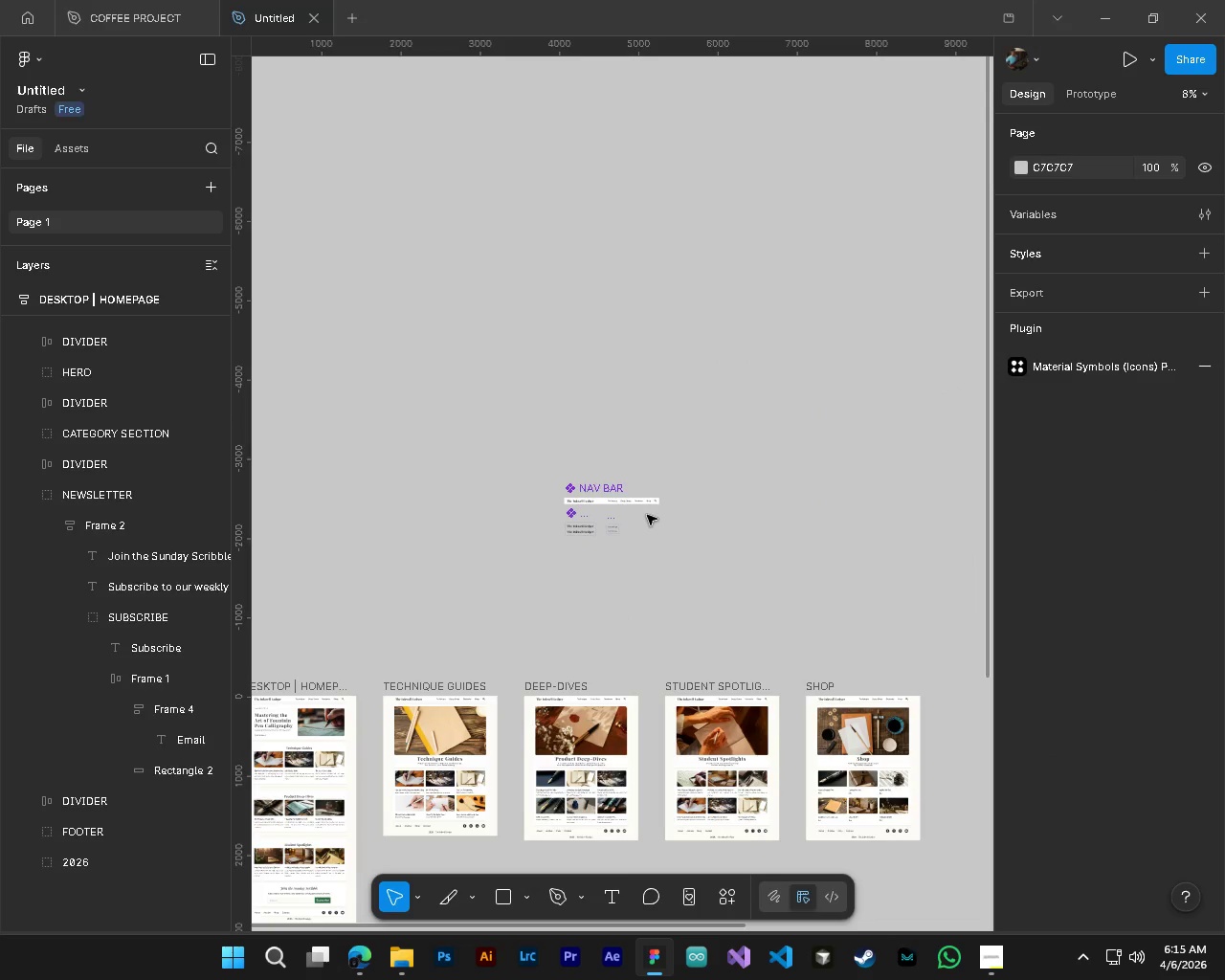 
scroll: coordinate [647, 515], scroll_direction: down, amount: 6.0
 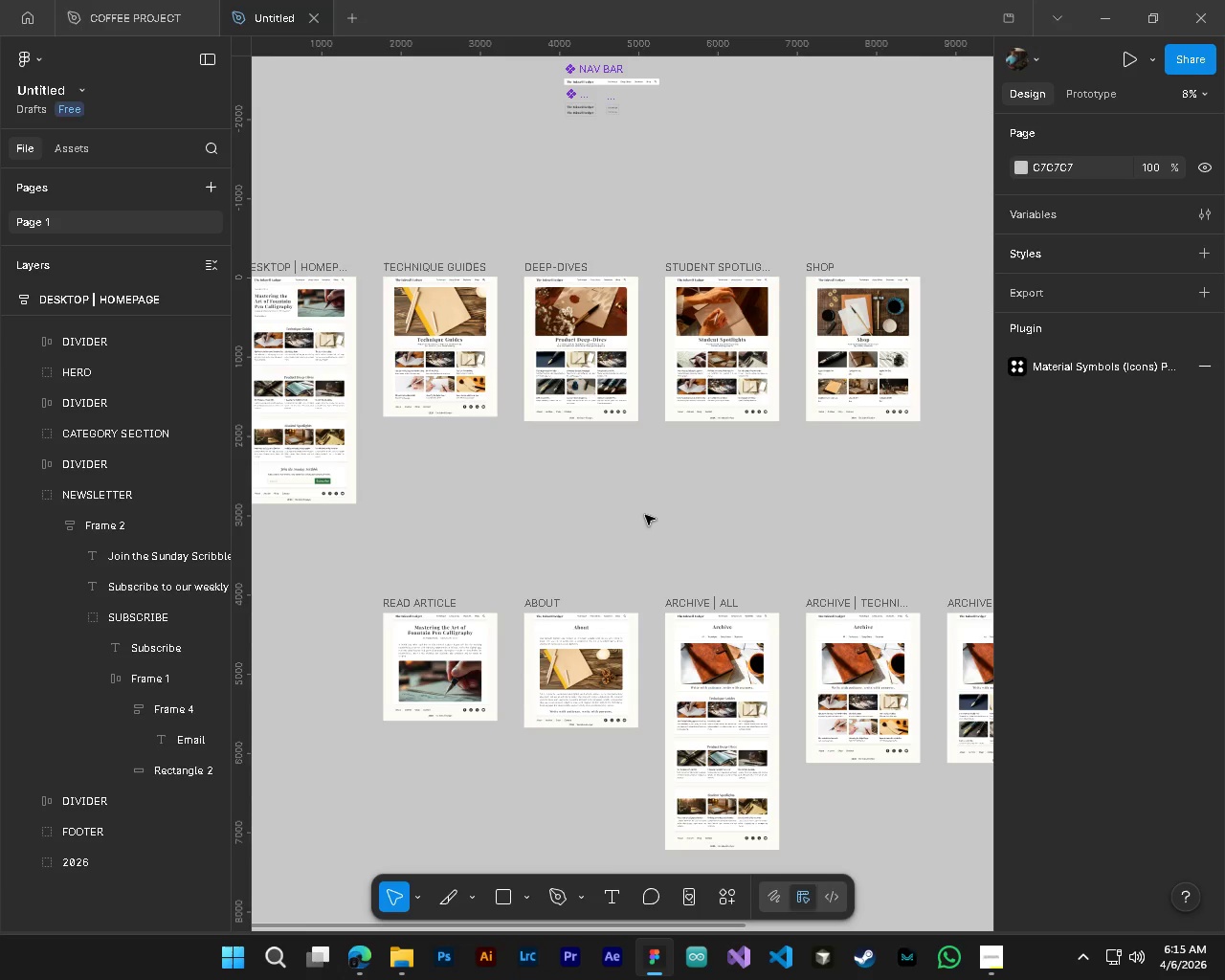 
hold_key(key=ControlLeft, duration=0.44)
hold_key(key=AltLeft, duration=0.36)
scroll: coordinate [640, 463], scroll_direction: down, amount: 4.0
 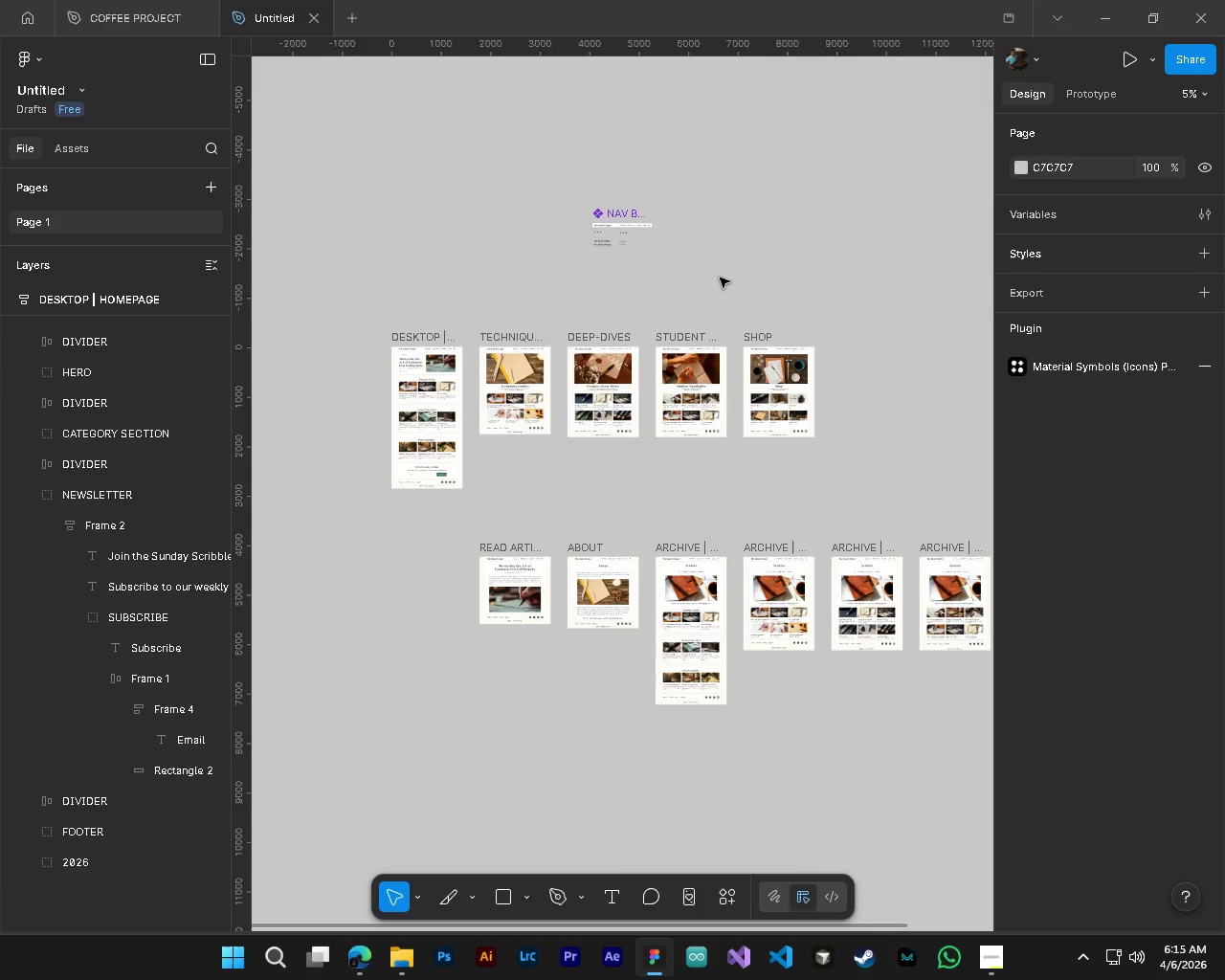 
hold_key(key=ControlLeft, duration=1.73)
 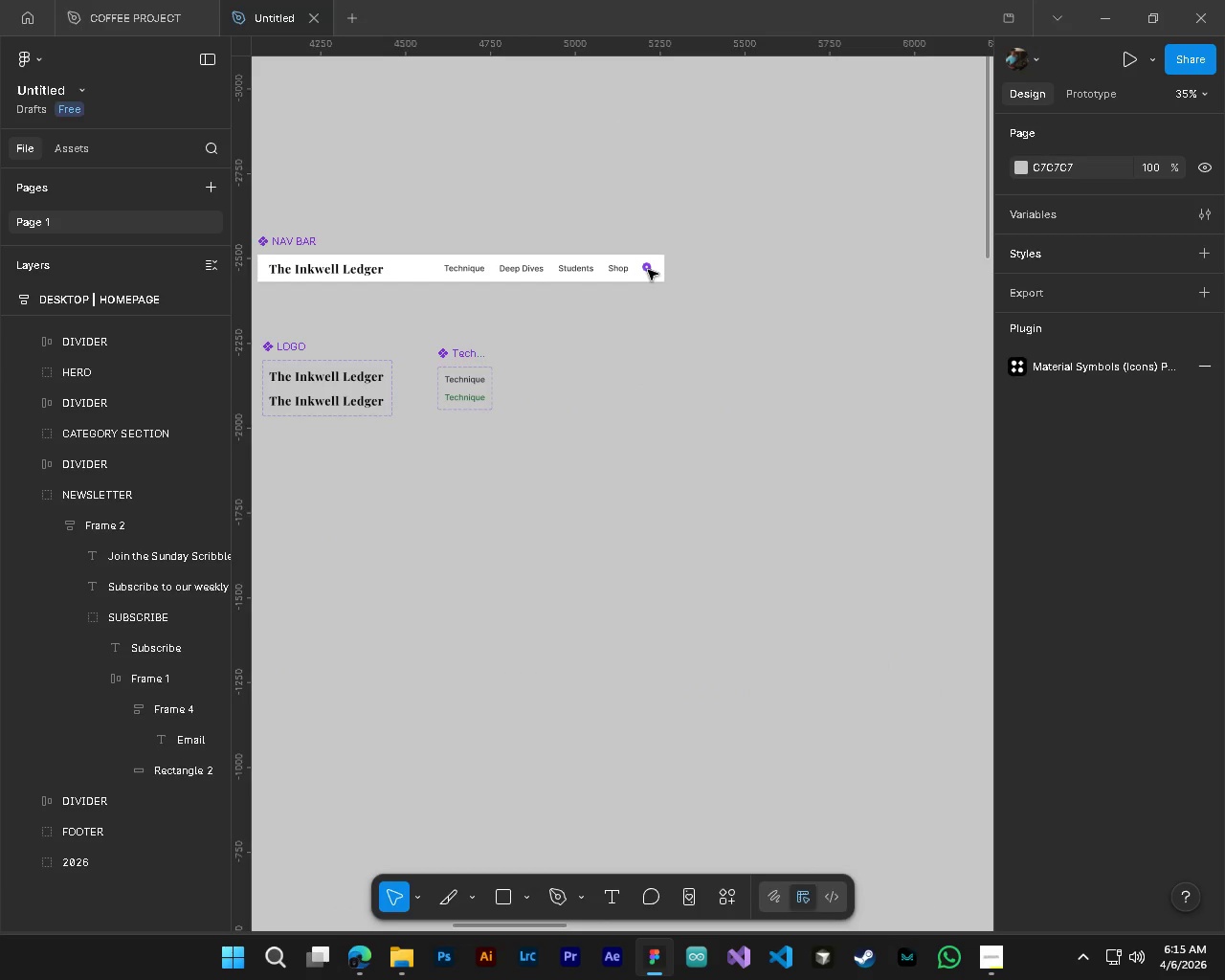 
hold_key(key=AltLeft, duration=1.5)
 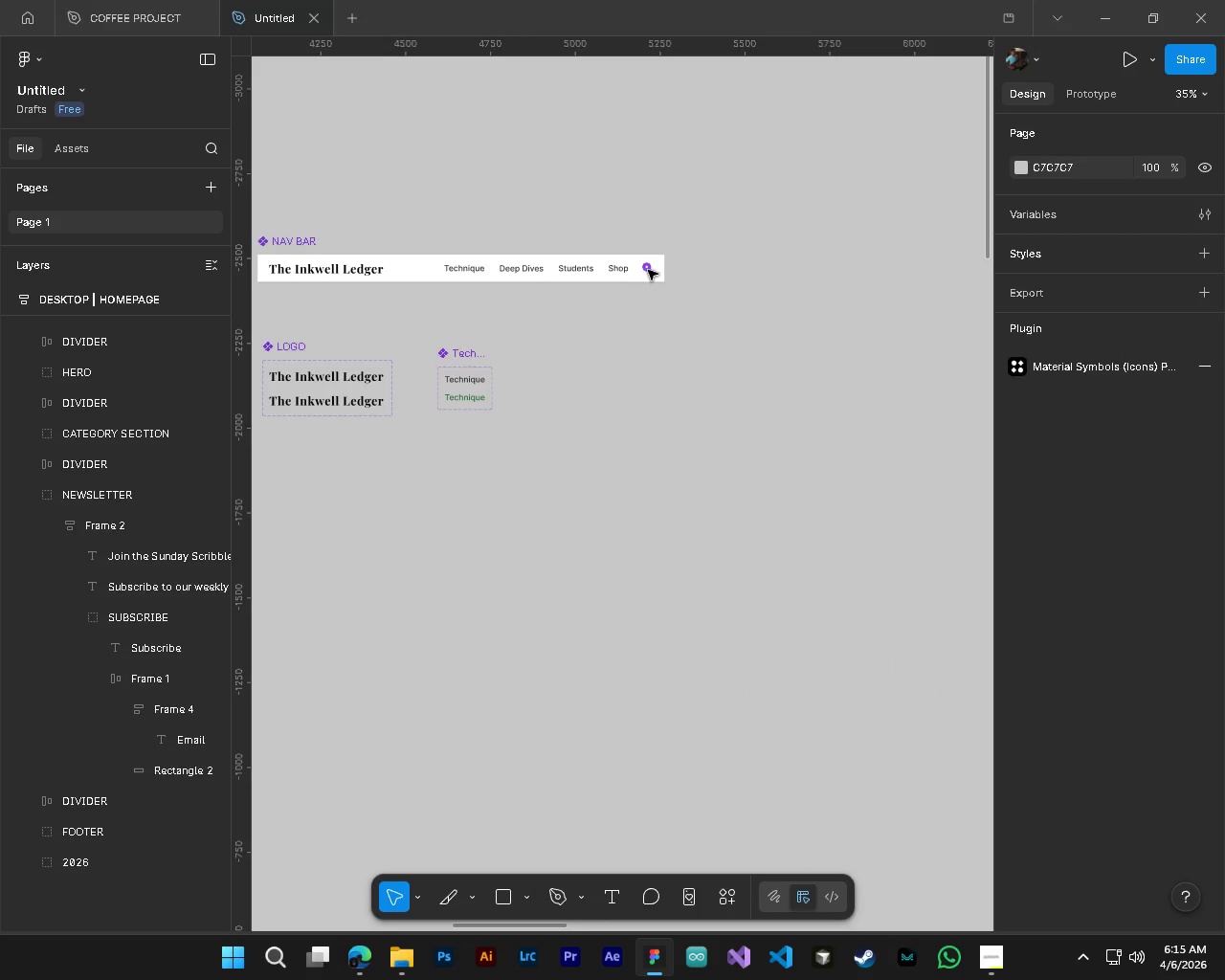 
key(Alt+Control+AltLeft)
 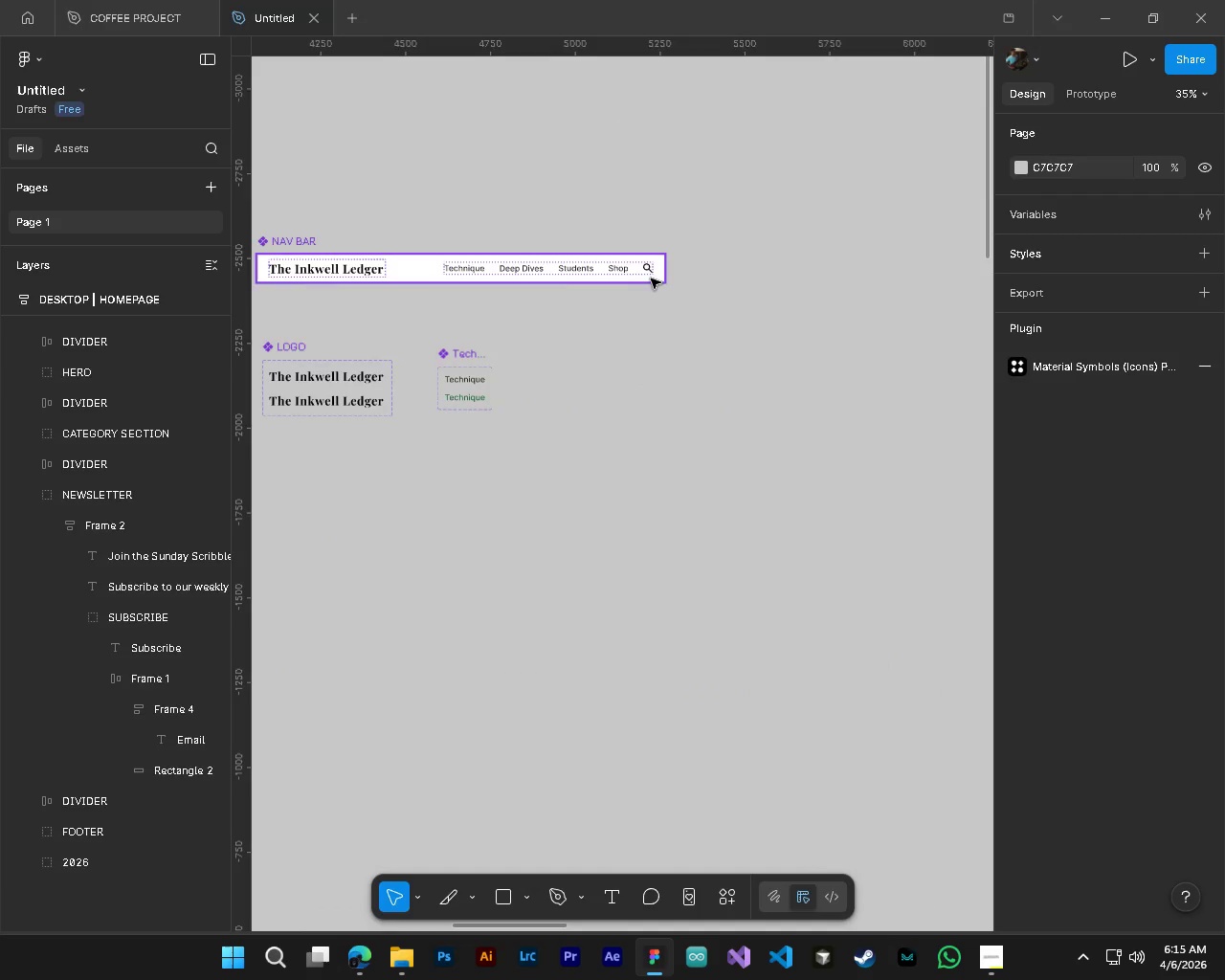 
key(Alt+Control+AltLeft)
 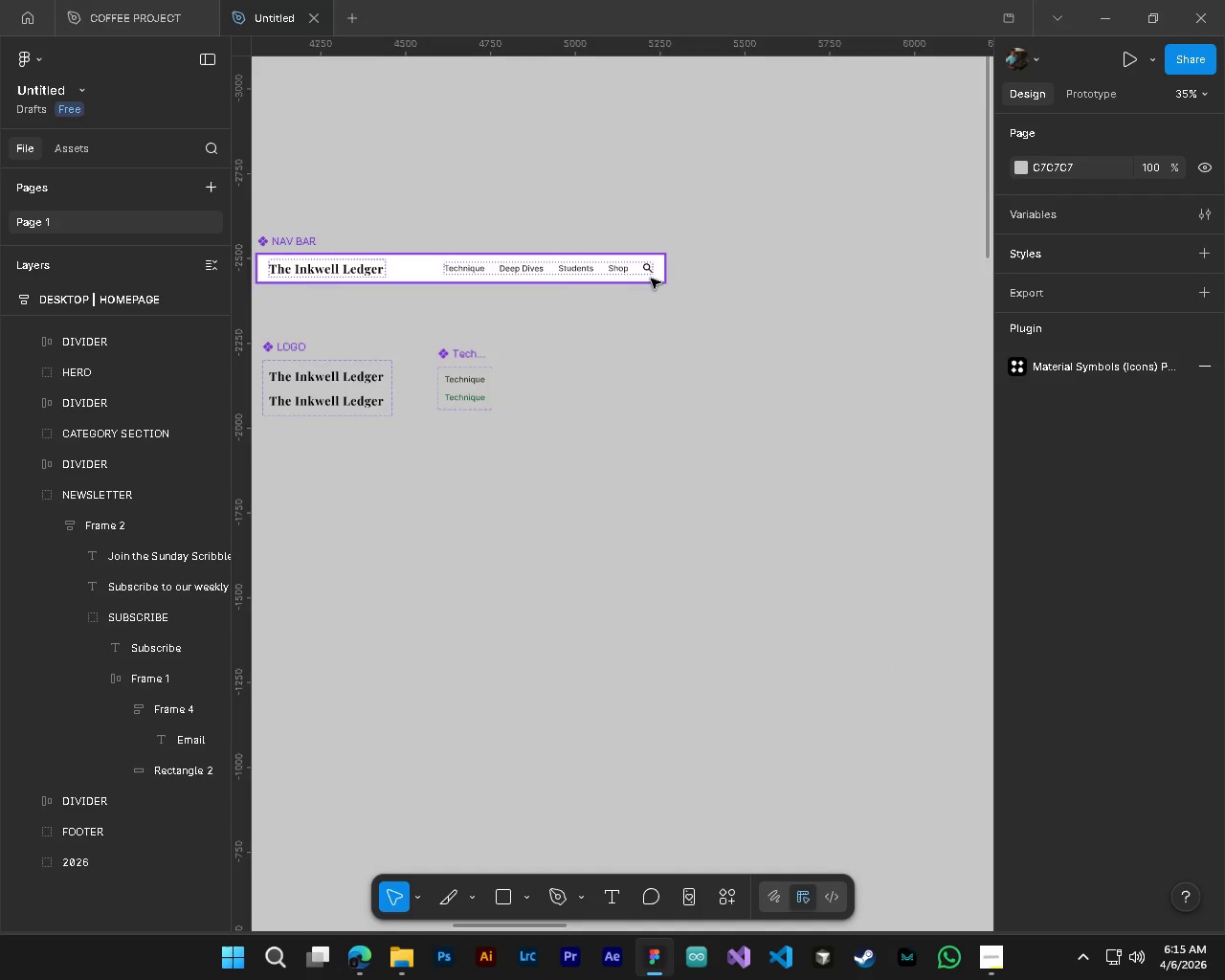 
hold_key(key=AltLeft, duration=2.09)
 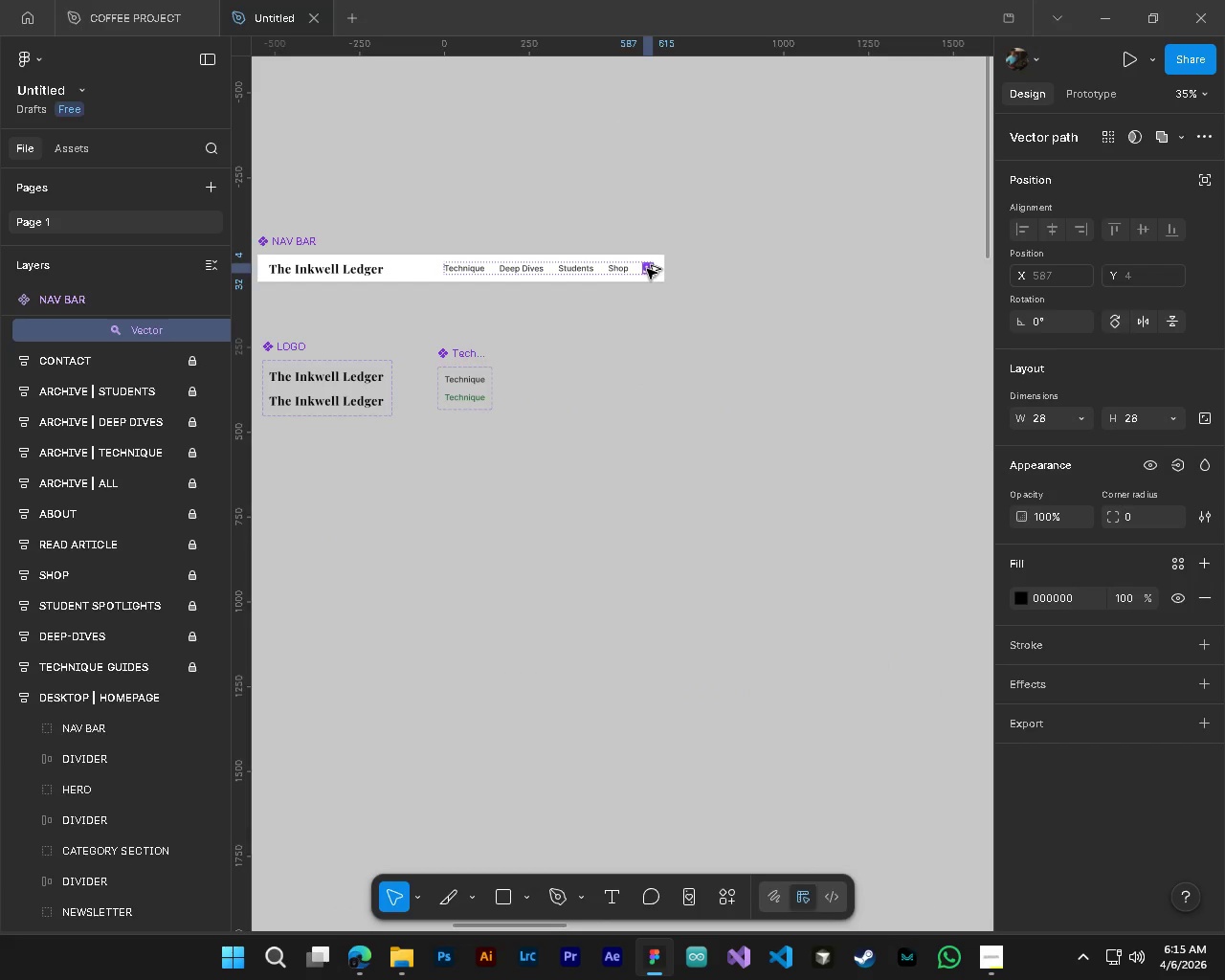 
hold_key(key=ControlLeft, duration=1.5)
 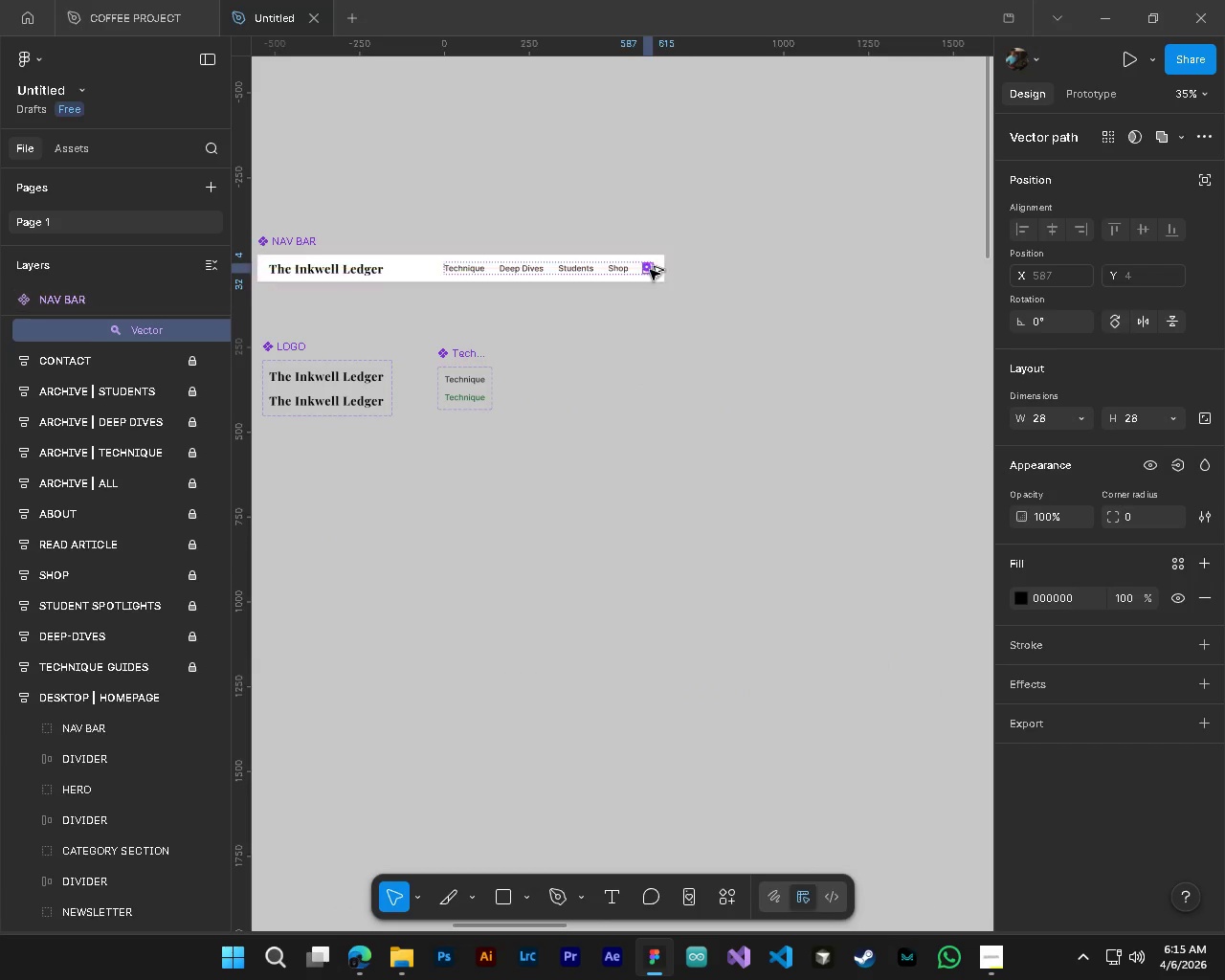 
scroll: coordinate [654, 282], scroll_direction: up, amount: 18.0
 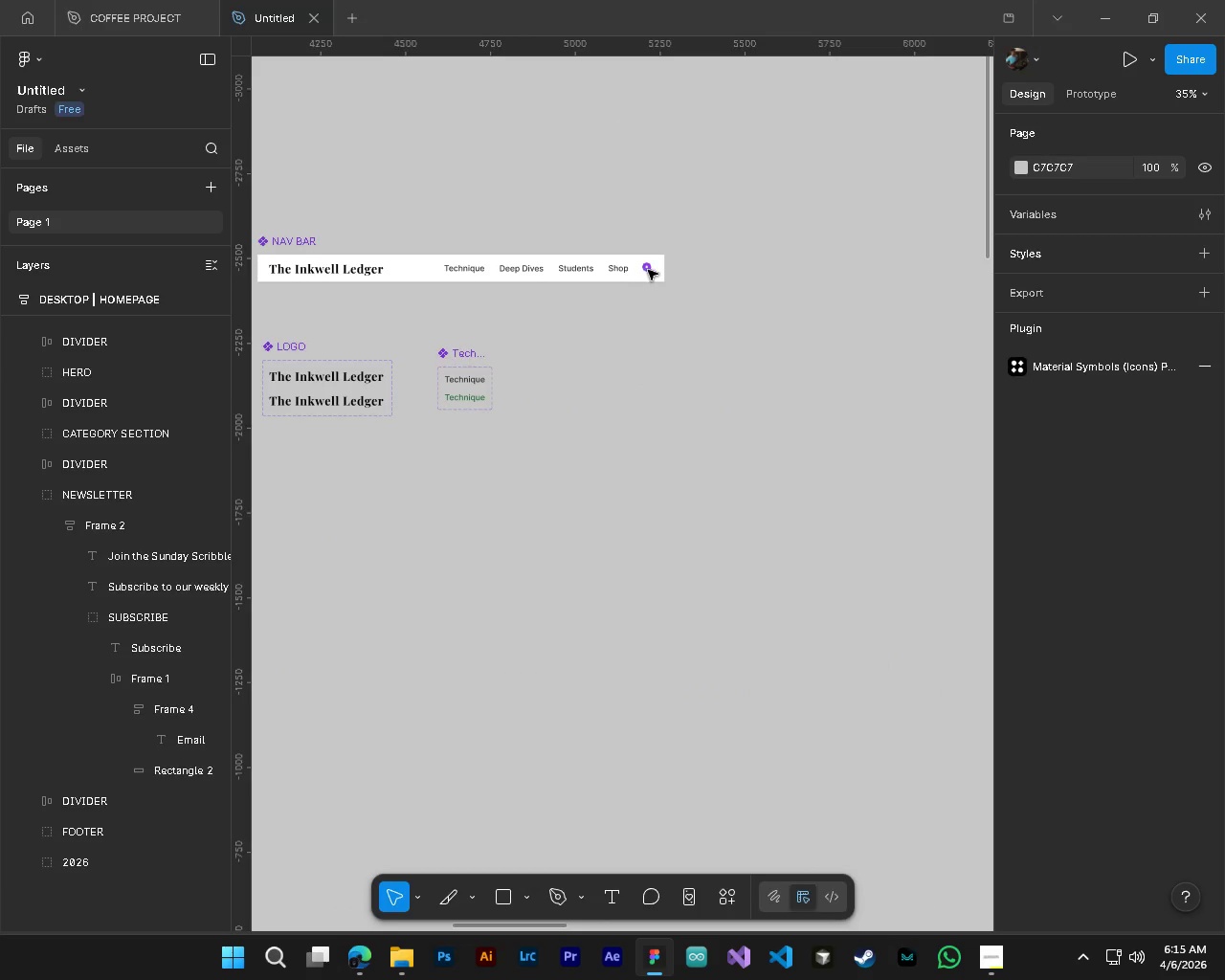 
left_click_drag(start_coordinate=[648, 270], to_coordinate=[697, 278])
 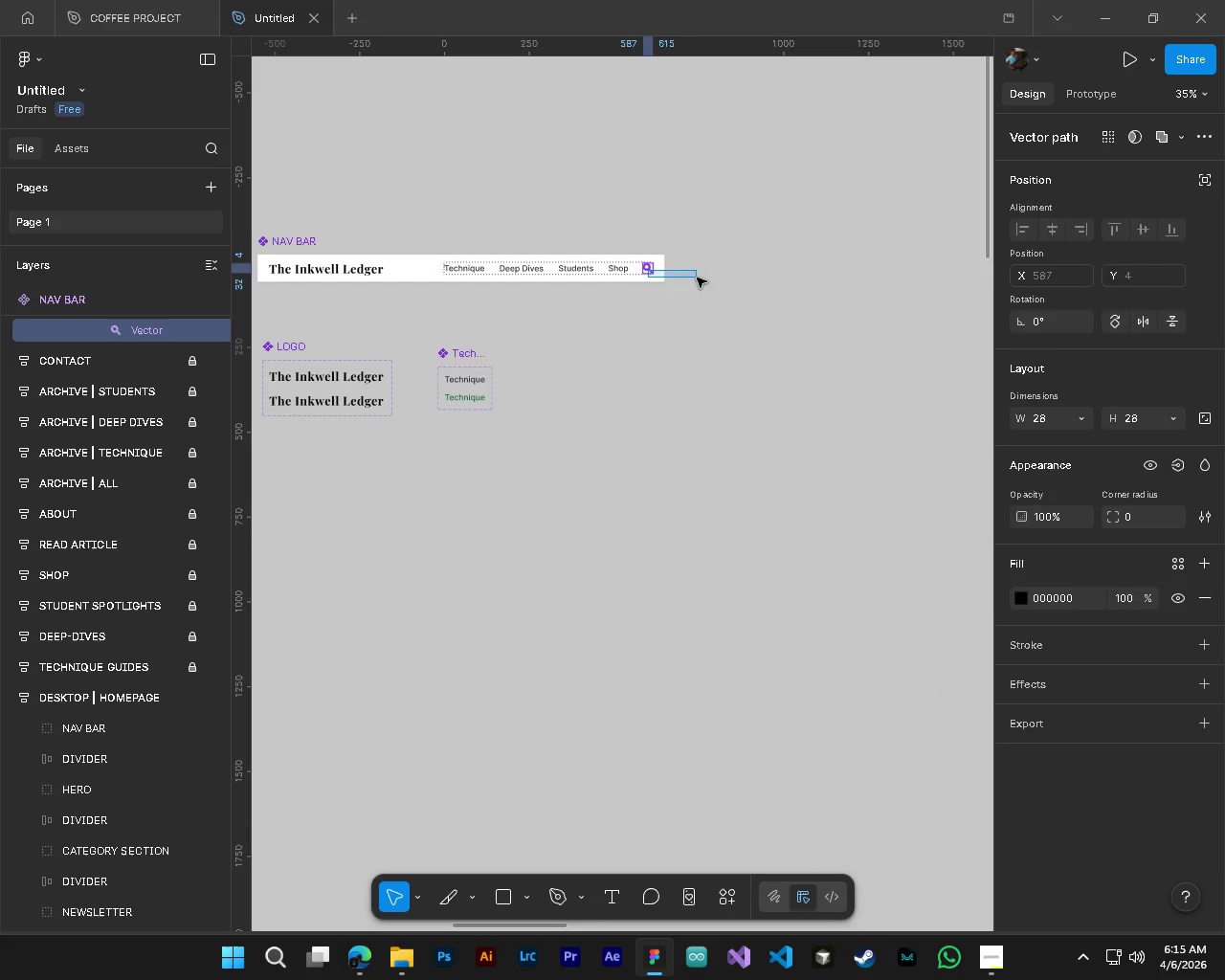 
key(Control+ControlLeft)
 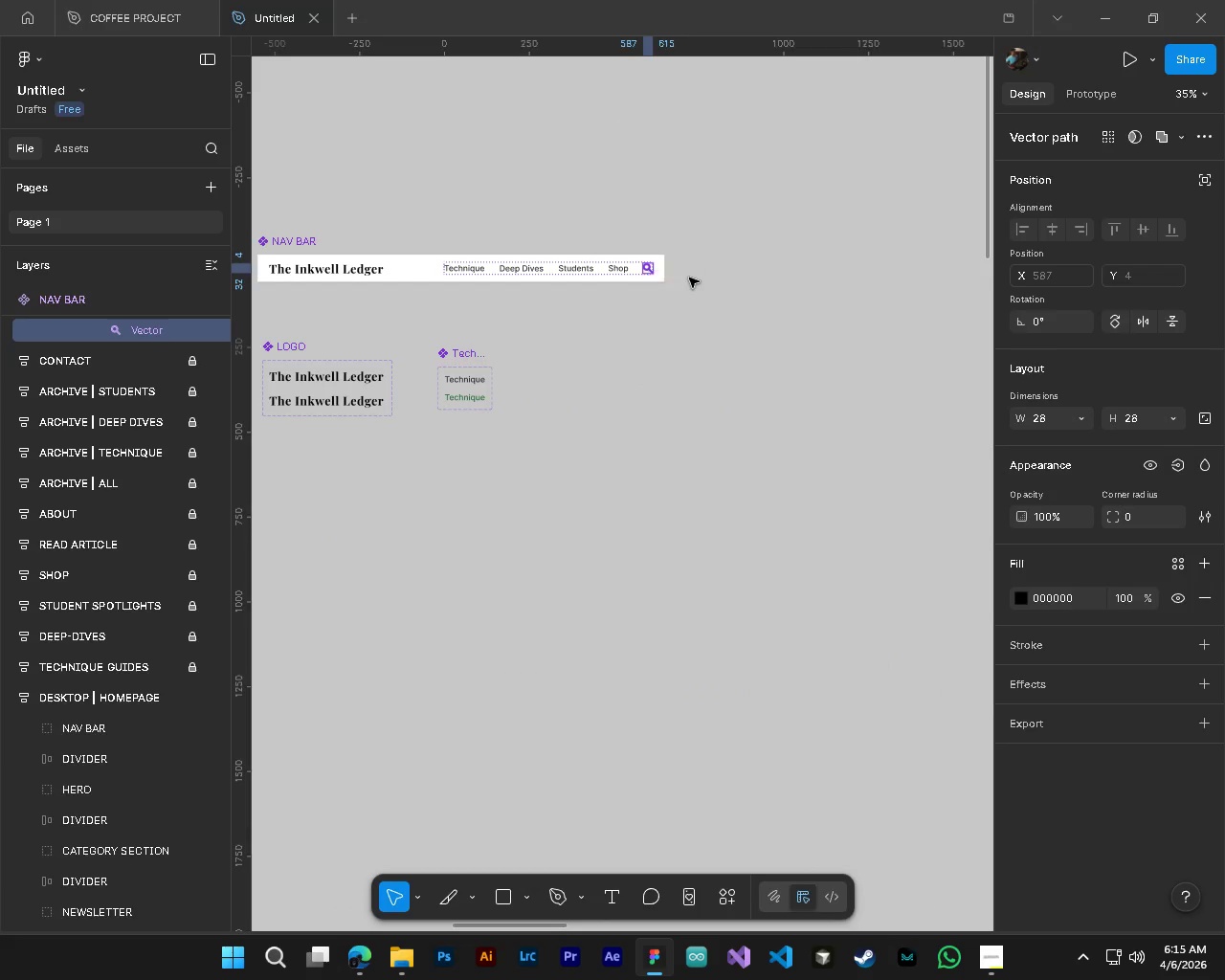 
key(Control+ControlLeft)
 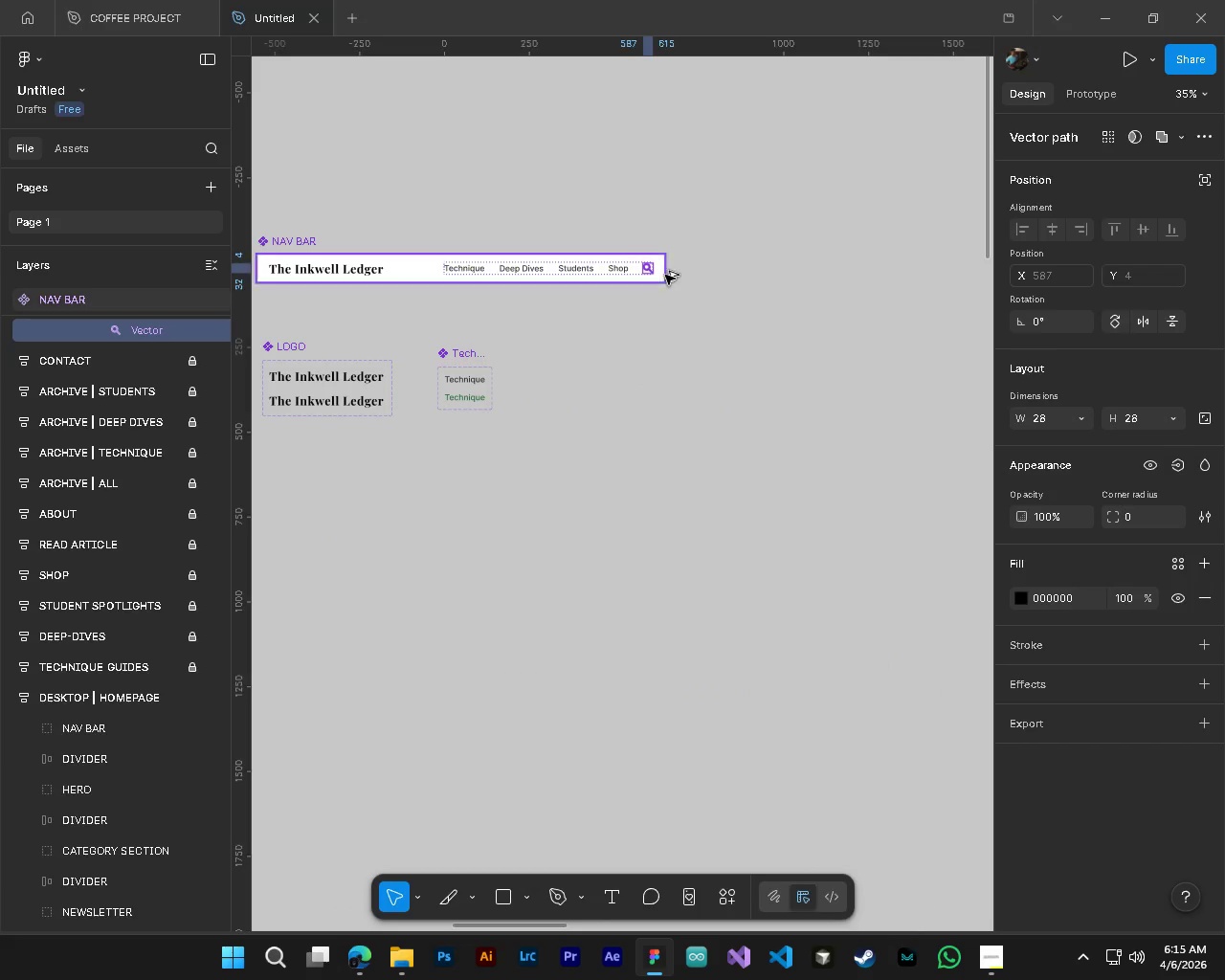 
hold_key(key=AltLeft, duration=1.5)
left_click_drag(start_coordinate=[647, 269], to_coordinate=[826, 278])
 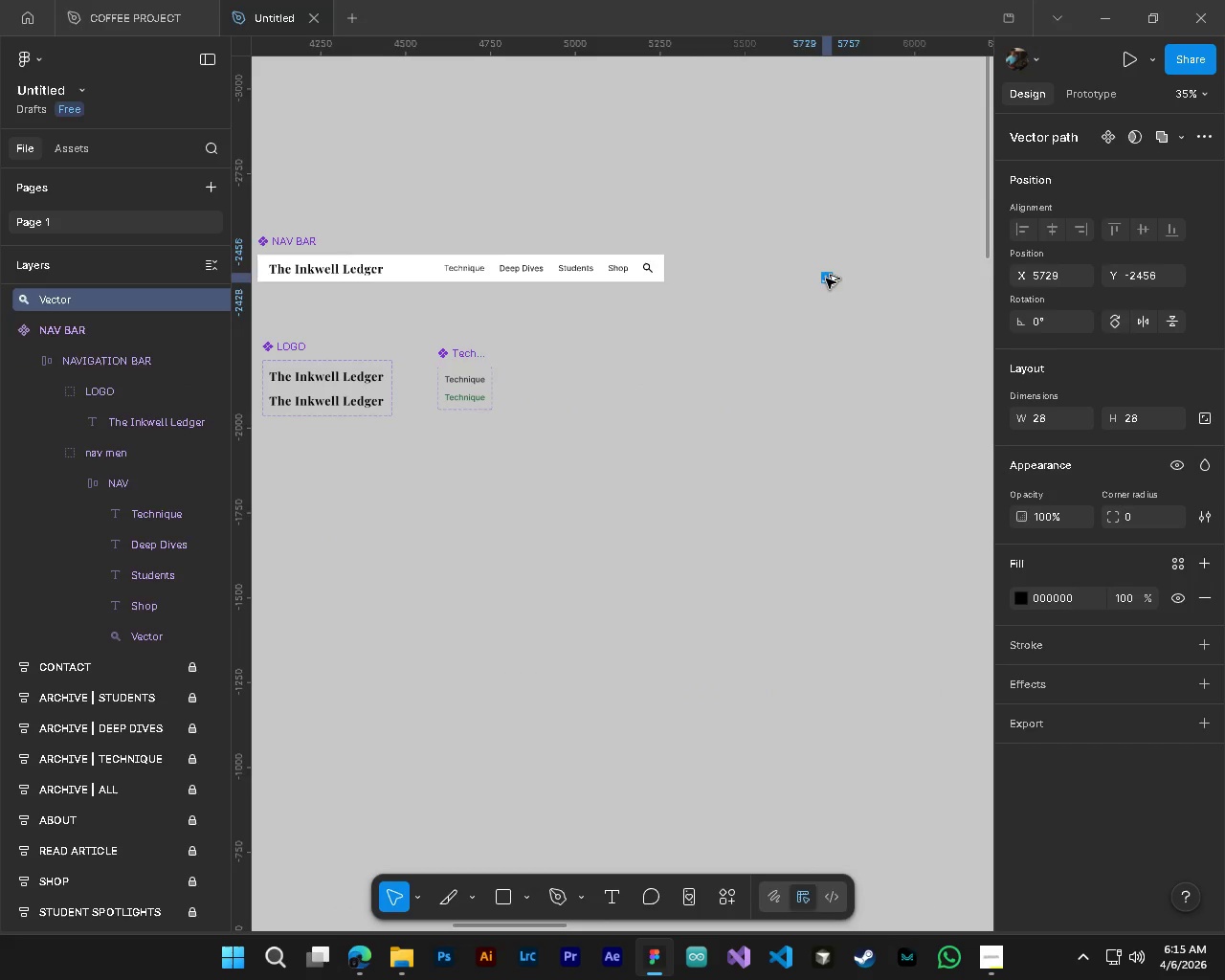 
key(Alt+AltLeft)
 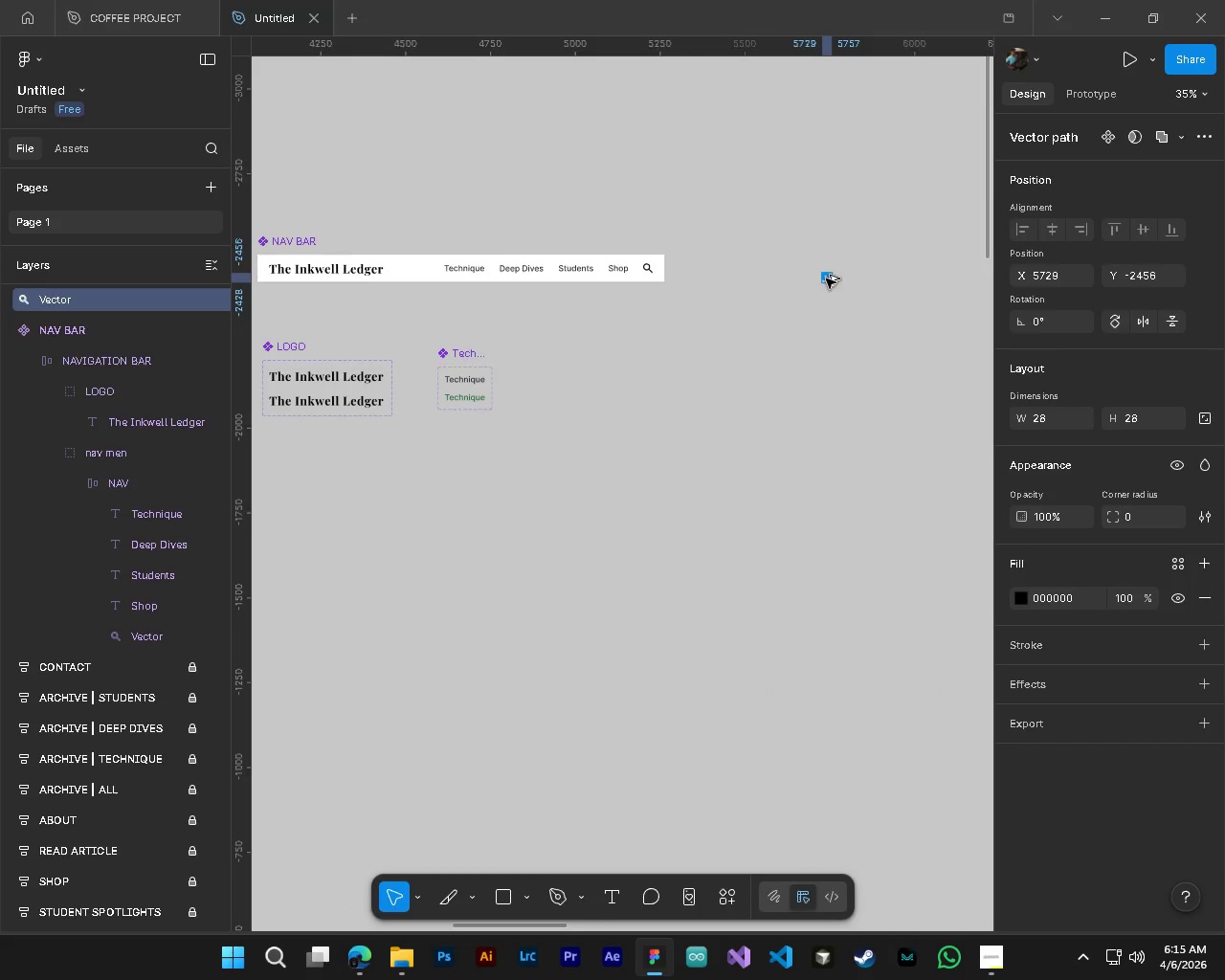 
key(Alt+AltLeft)
 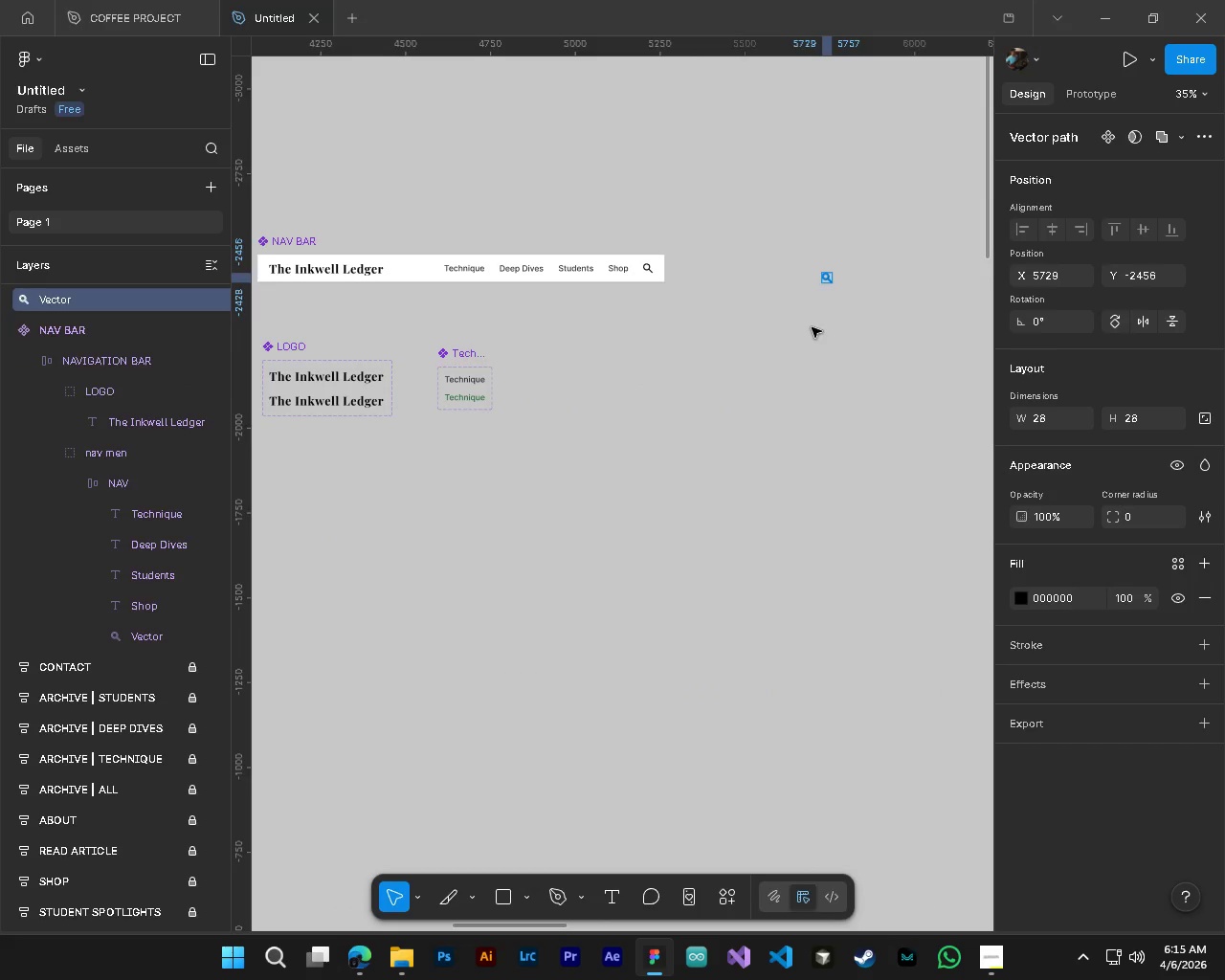 
hold_key(key=ShiftLeft, duration=0.34)
 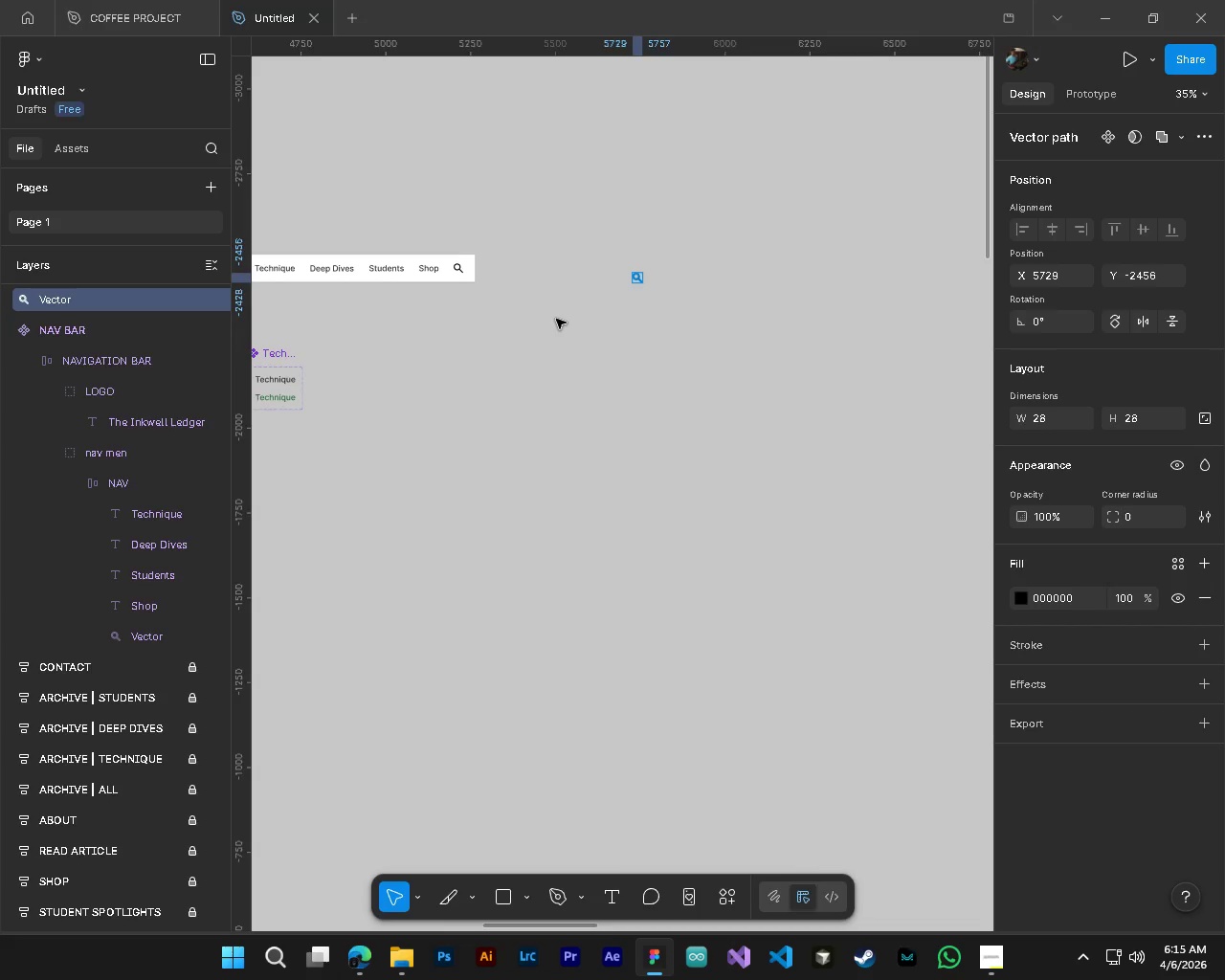 
hold_key(key=AltLeft, duration=0.55)
 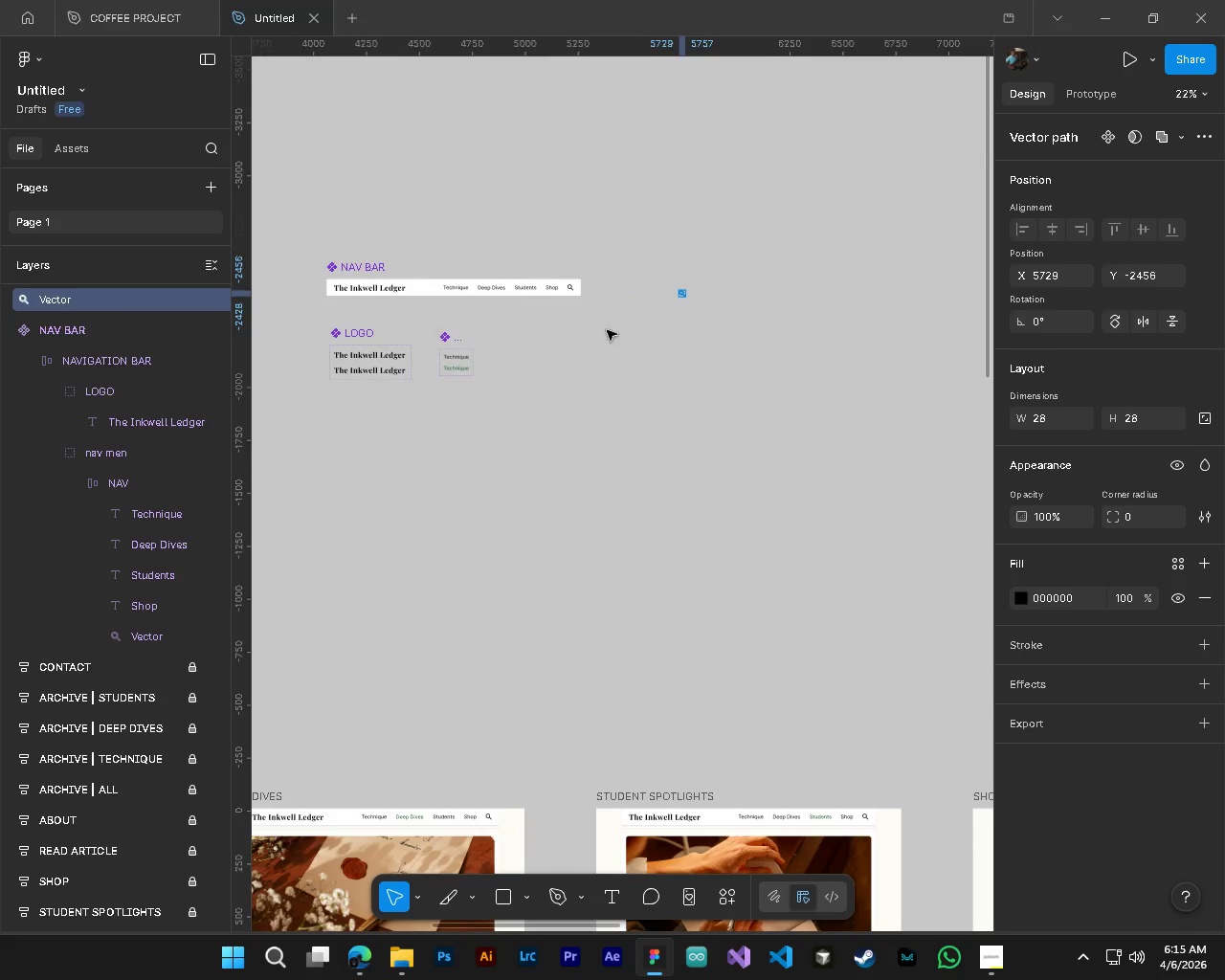 
hold_key(key=ControlLeft, duration=0.55)
 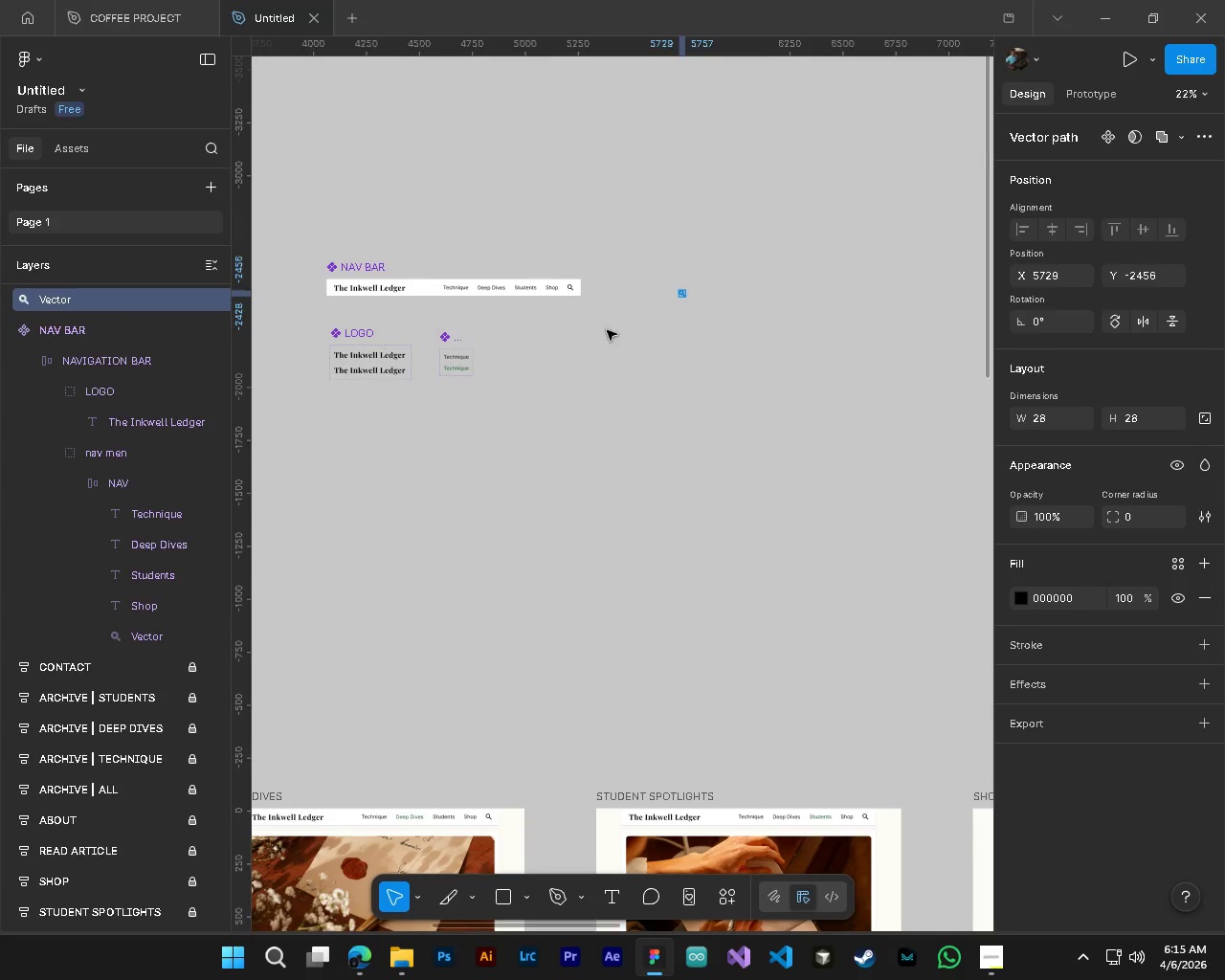 
scroll: coordinate [812, 327], scroll_direction: down, amount: 4.0
 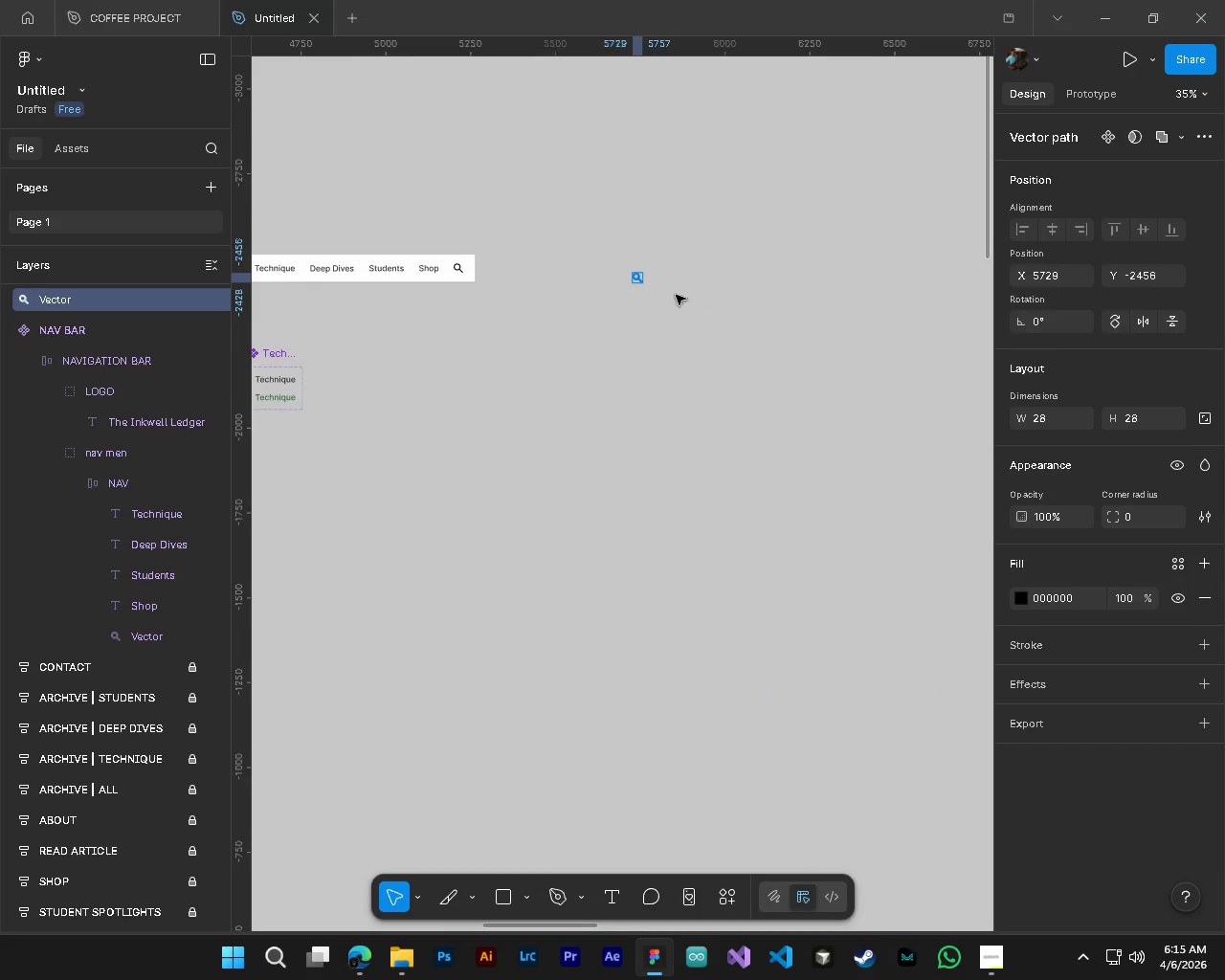 
hold_key(key=ShiftLeft, duration=0.31)
scroll: coordinate [556, 319], scroll_direction: down, amount: 1.0
 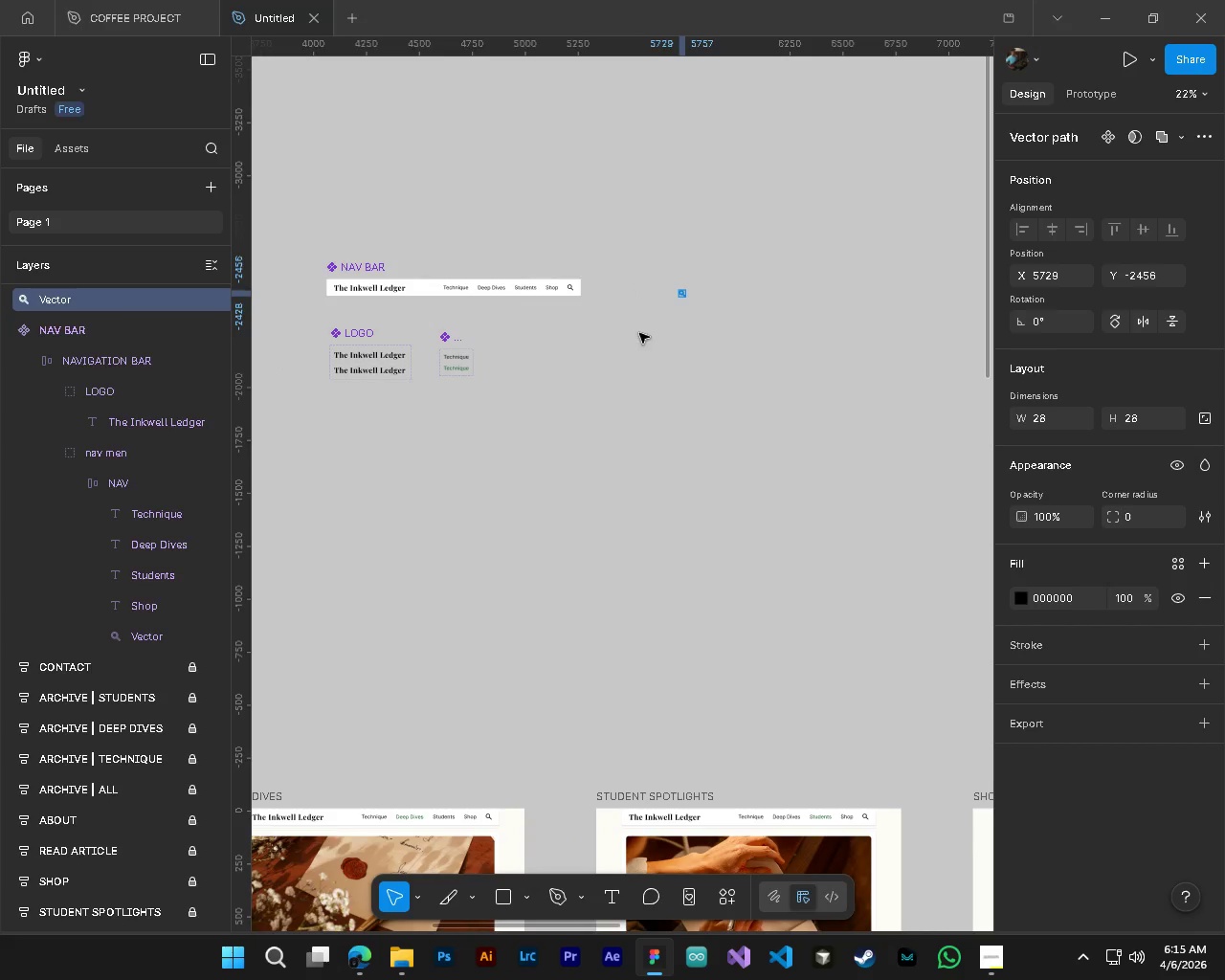 
hold_key(key=ControlLeft, duration=0.5)
hold_key(key=AltLeft, duration=0.44)
scroll: coordinate [575, 314], scroll_direction: up, amount: 4.0
 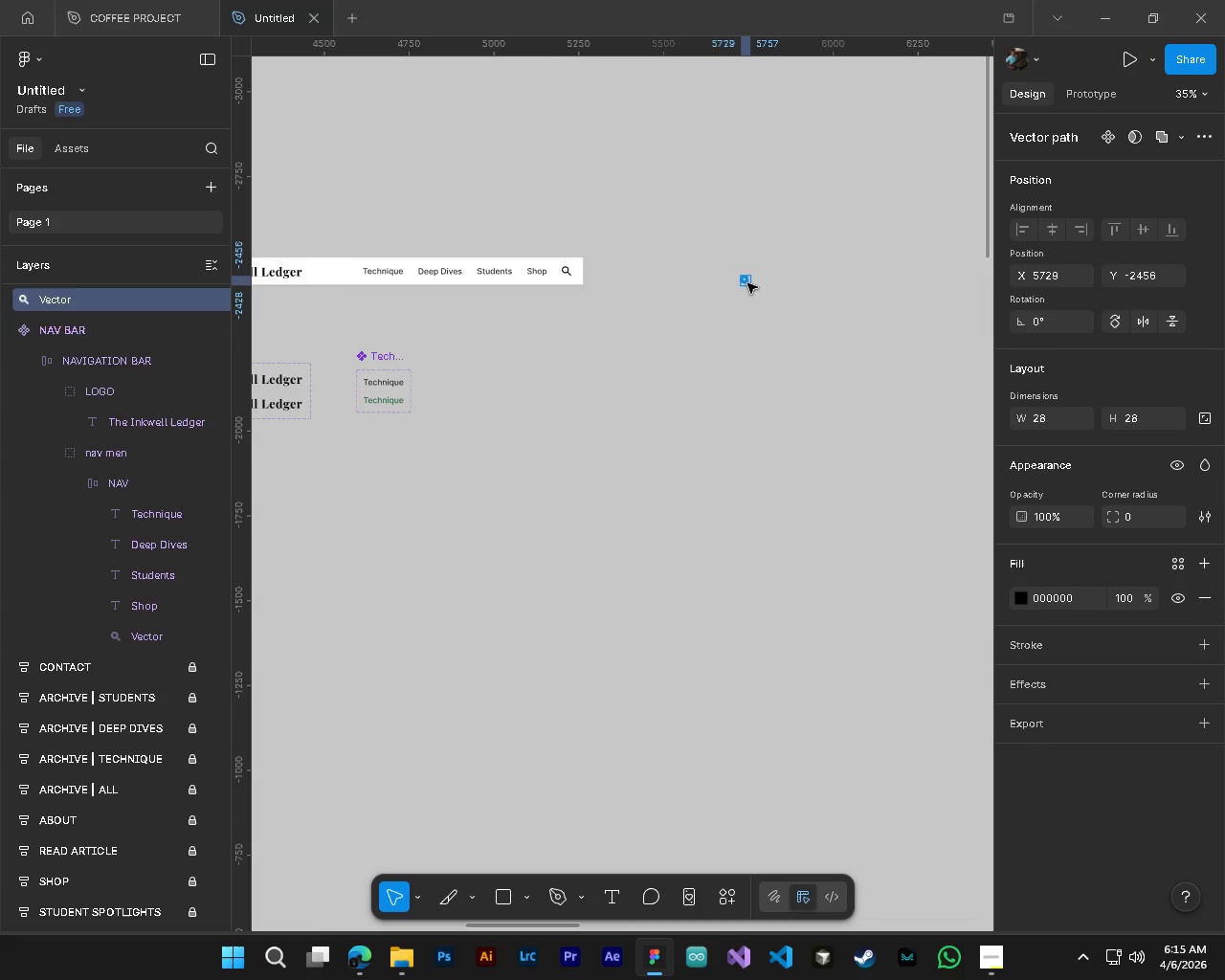 
left_click_drag(start_coordinate=[747, 283], to_coordinate=[537, 379])
 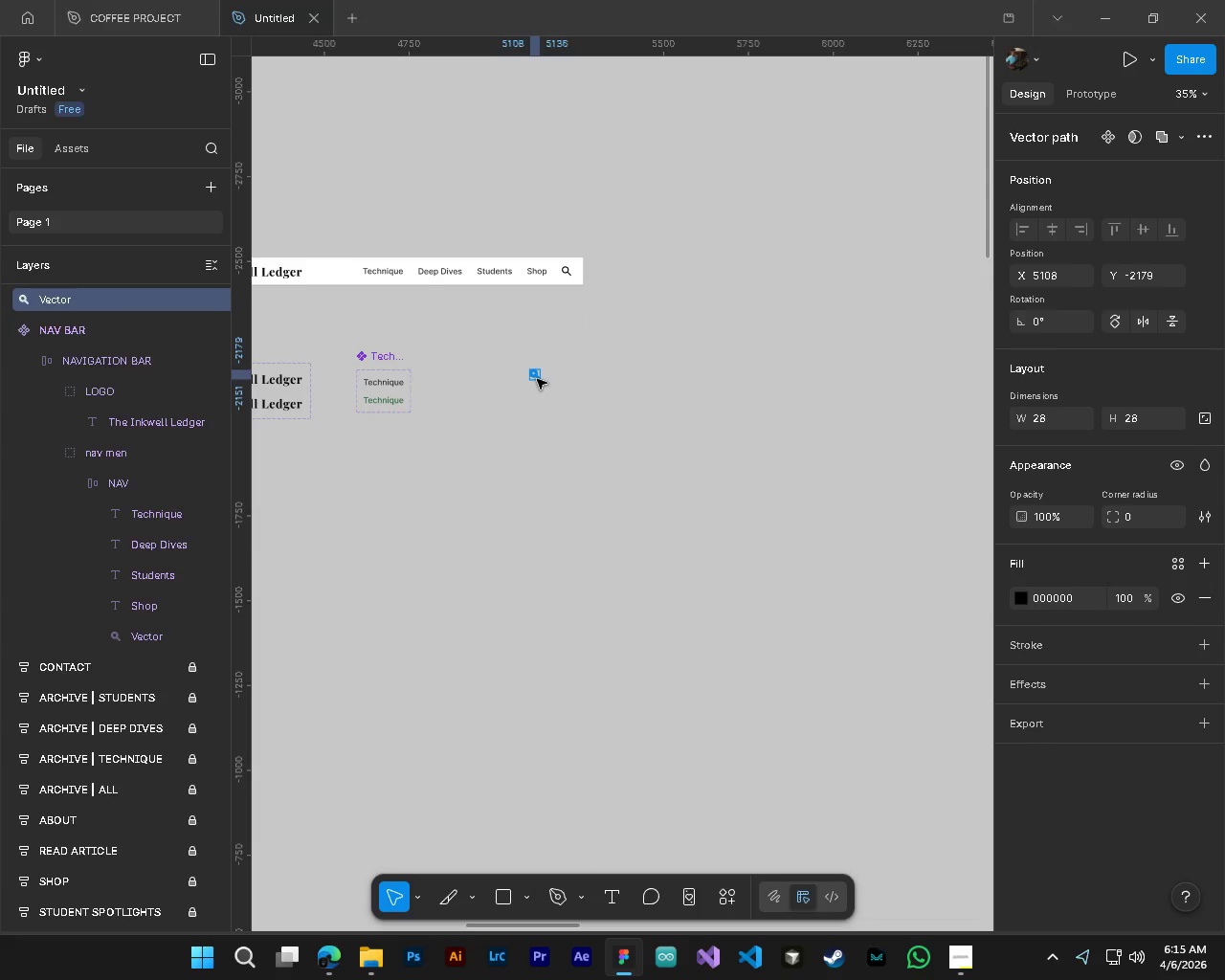 
hold_key(key=ShiftLeft, duration=0.48)
scroll: coordinate [537, 379], scroll_direction: up, amount: 5.0
 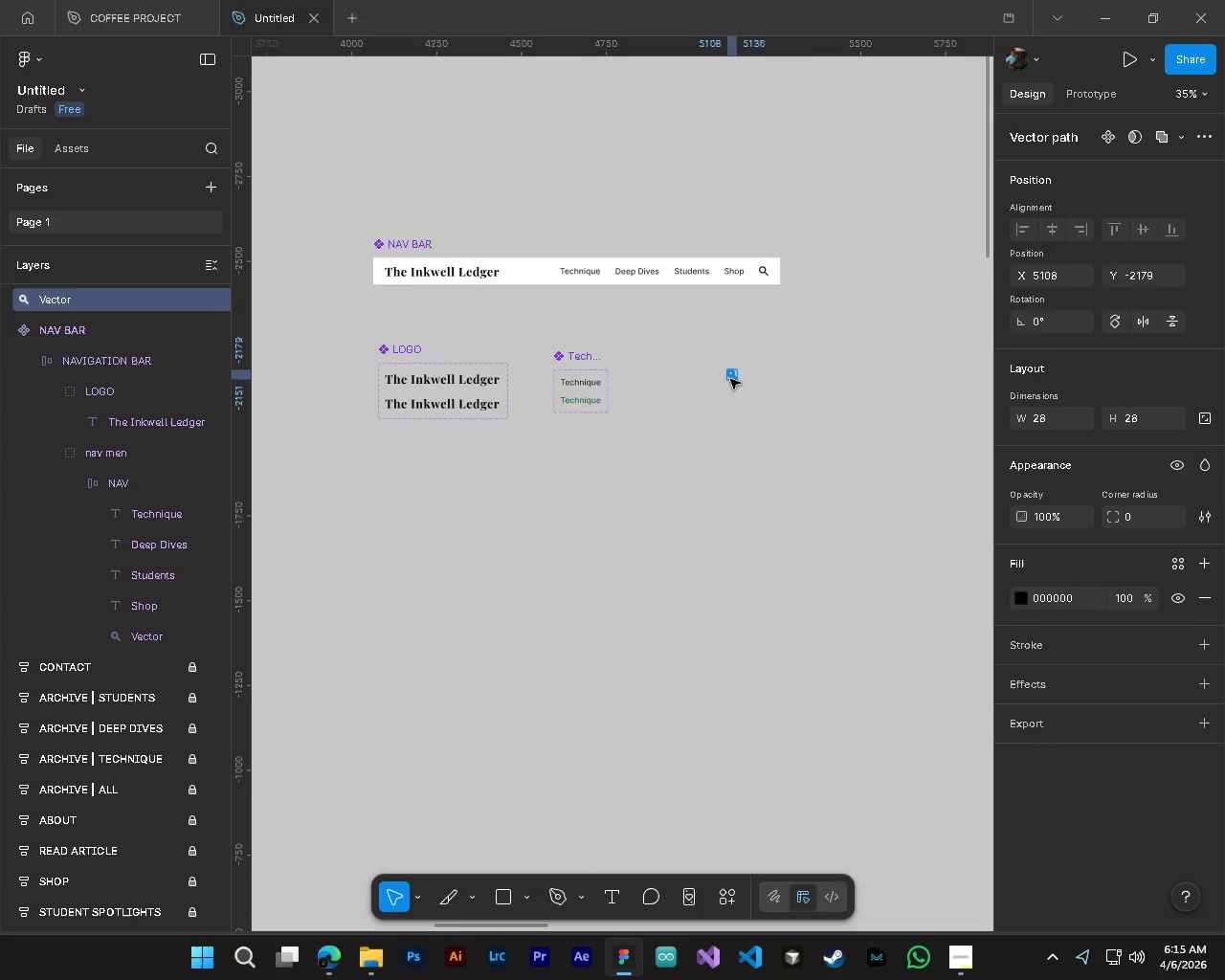 
hold_key(key=ControlLeft, duration=0.64)
 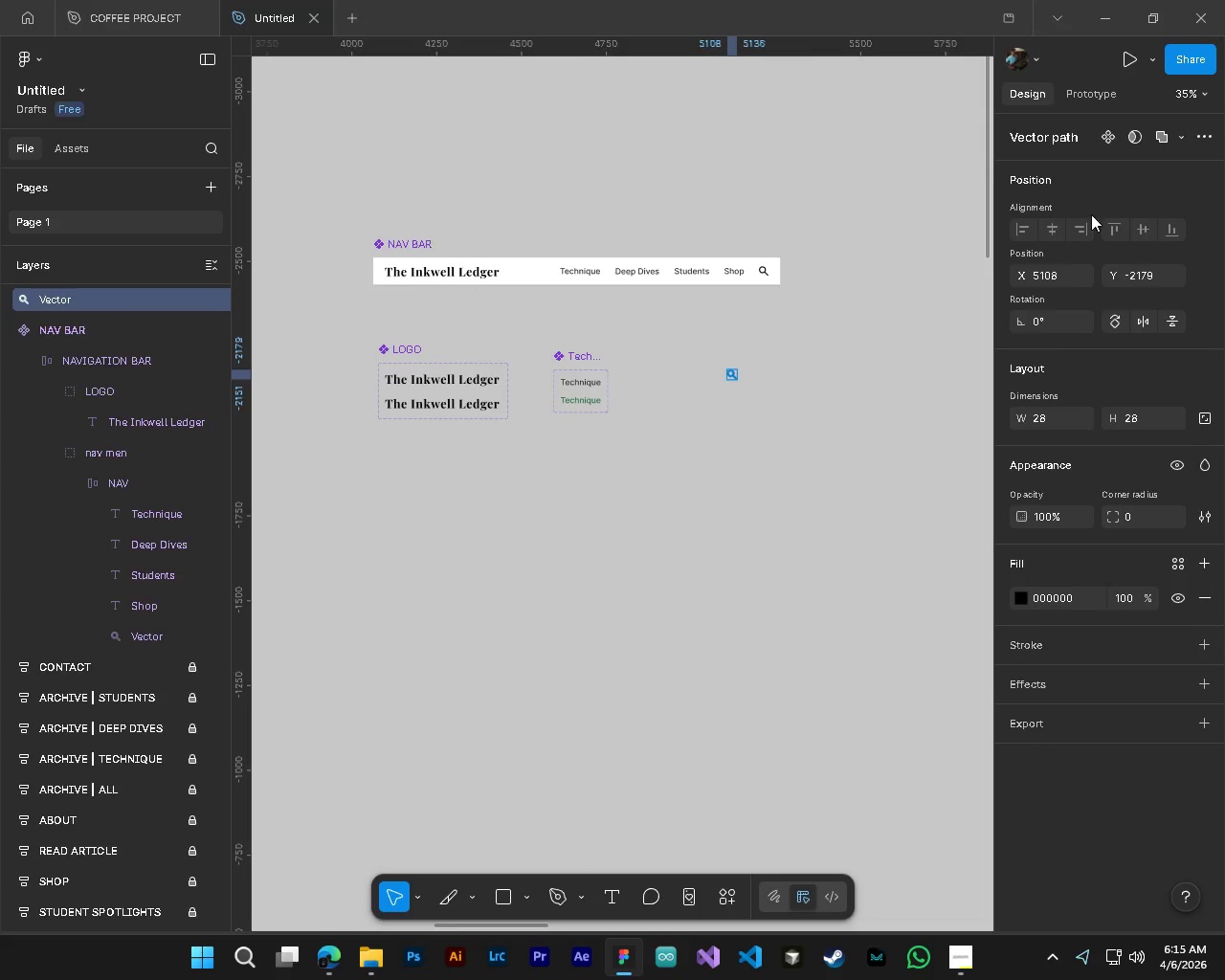 
hold_key(key=AltLeft, duration=0.55)
 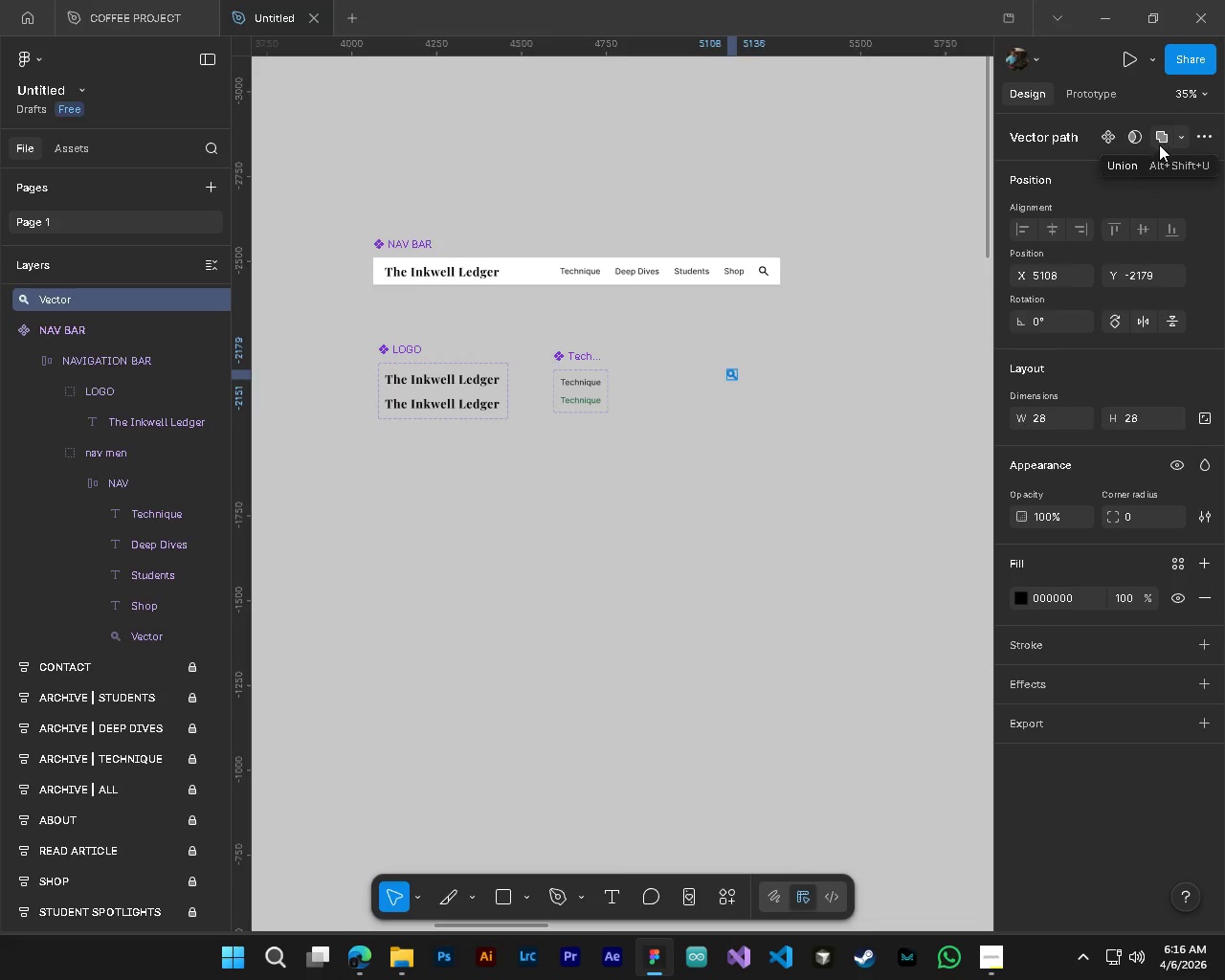 
wait(5.83)
 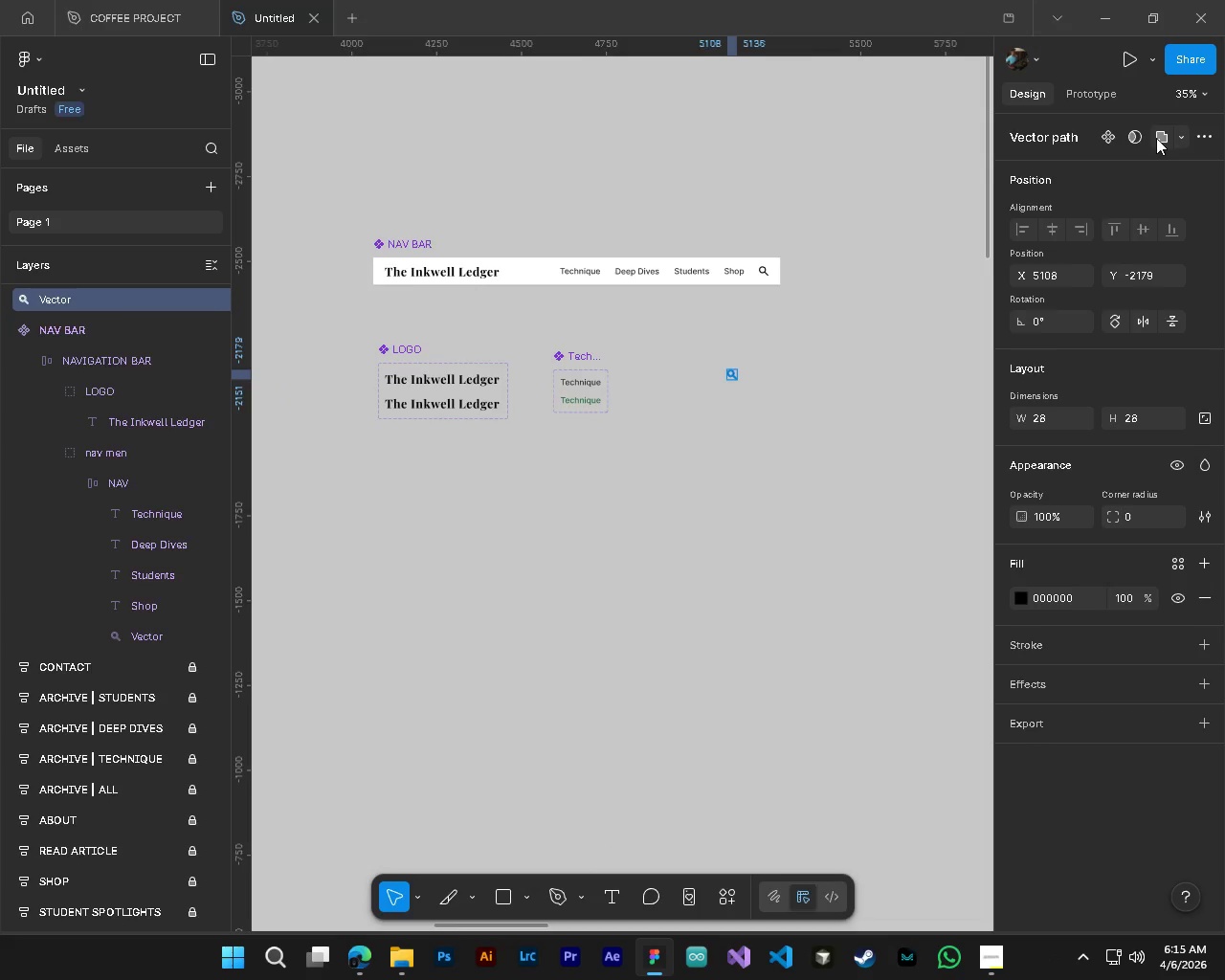 
left_click([1185, 142])
 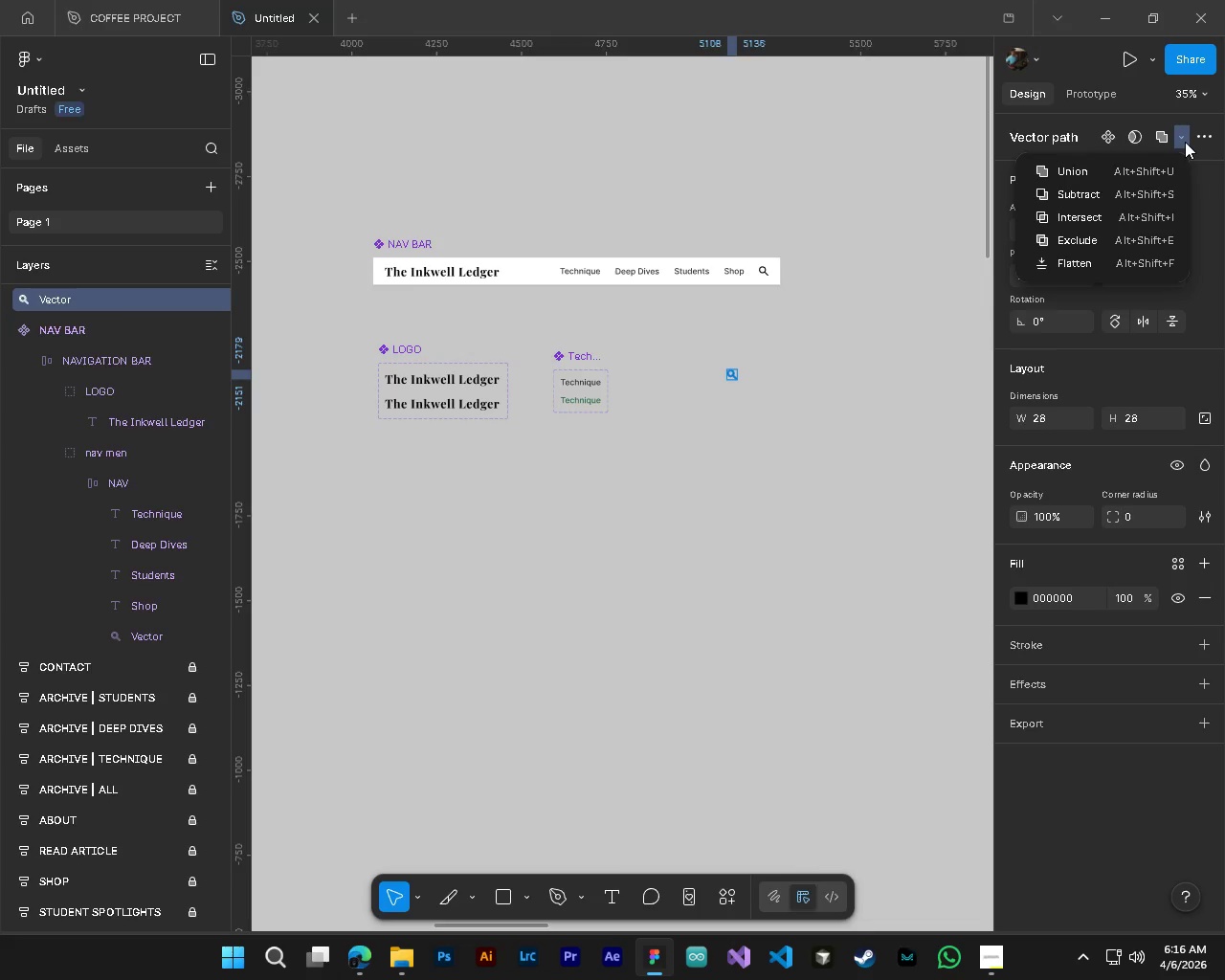 
left_click([1185, 142])
 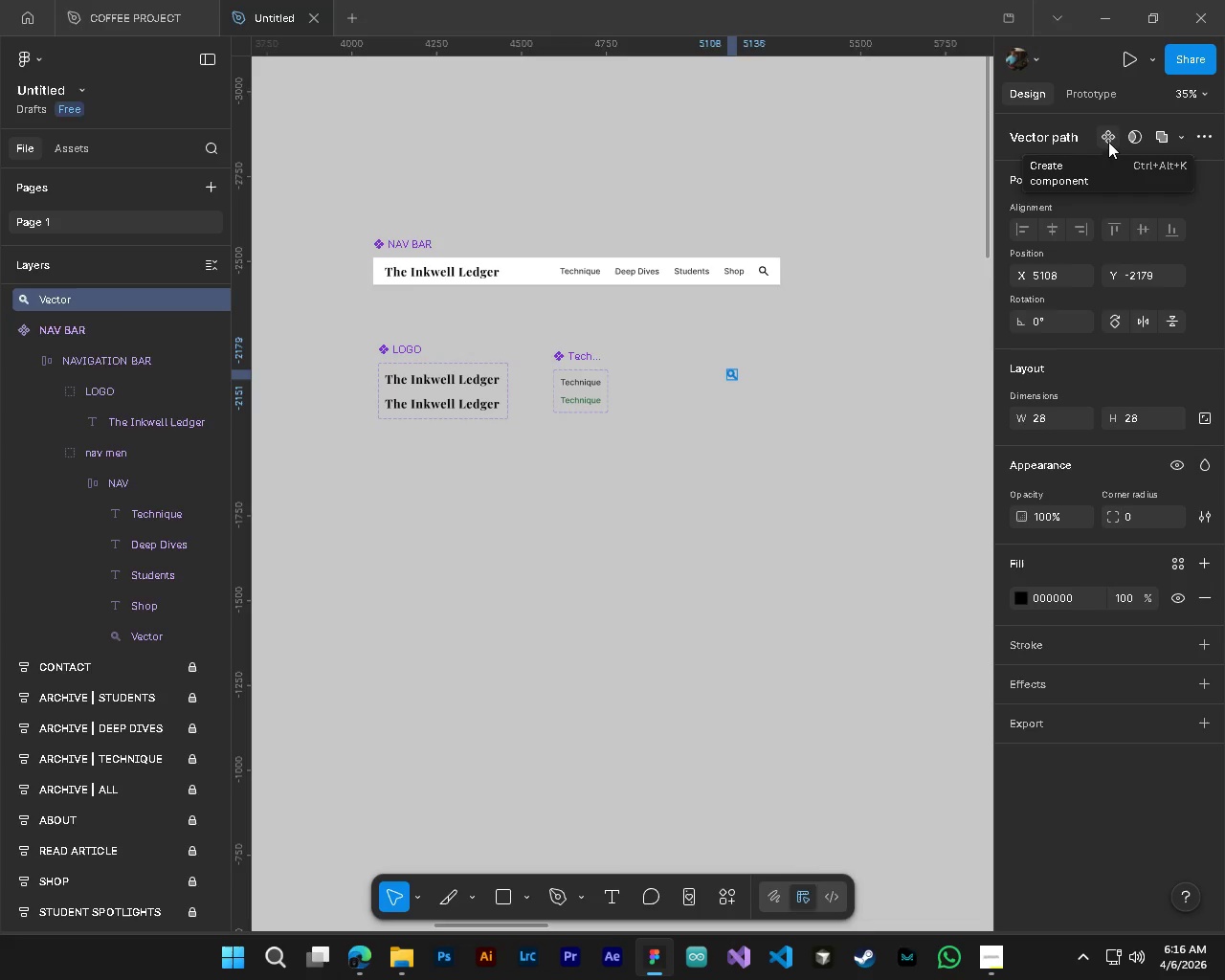 
left_click([1108, 142])
 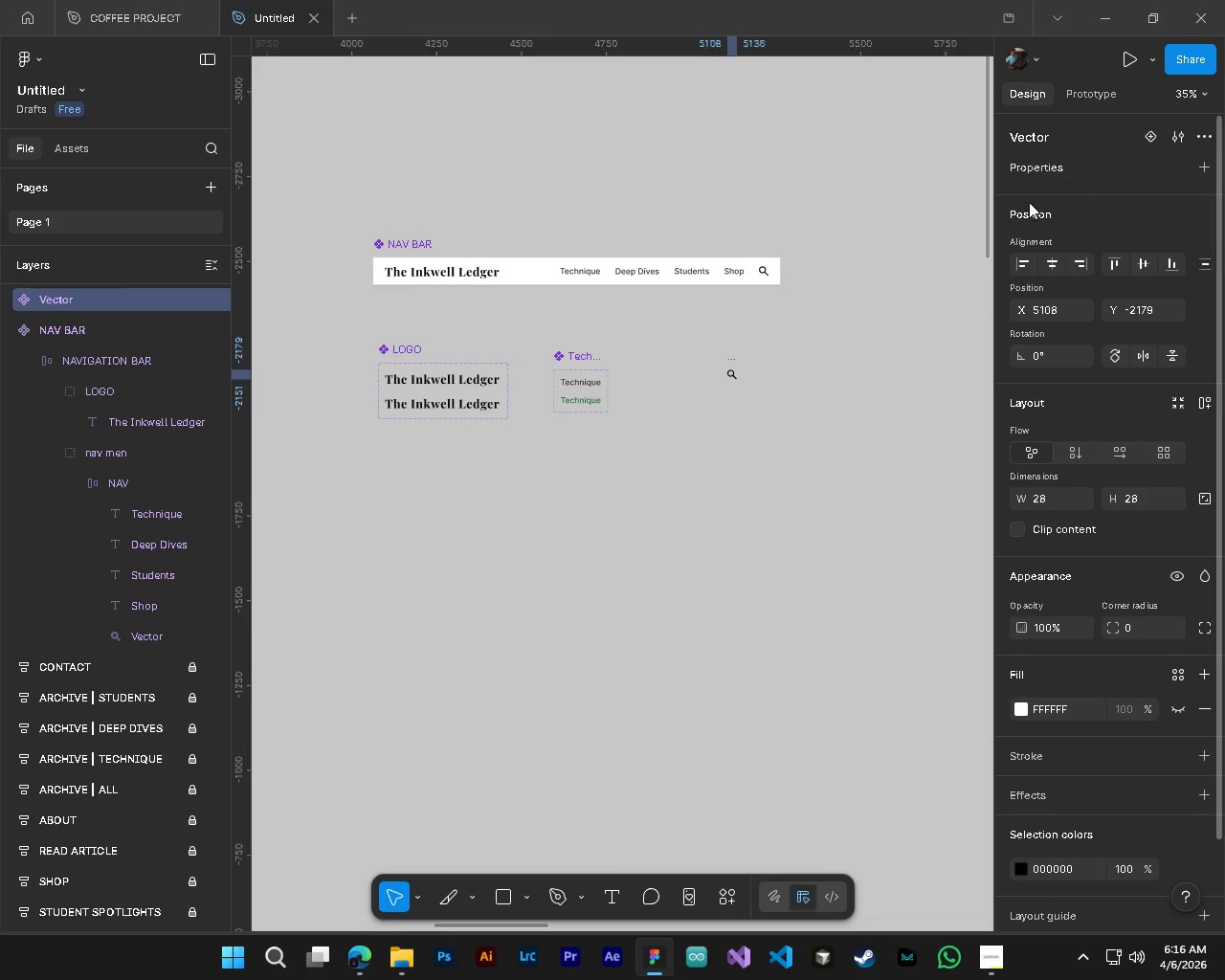 
hold_key(key=AltLeft, duration=0.42)
hold_key(key=ControlLeft, duration=0.45)
scroll: coordinate [765, 289], scroll_direction: up, amount: 4.0
 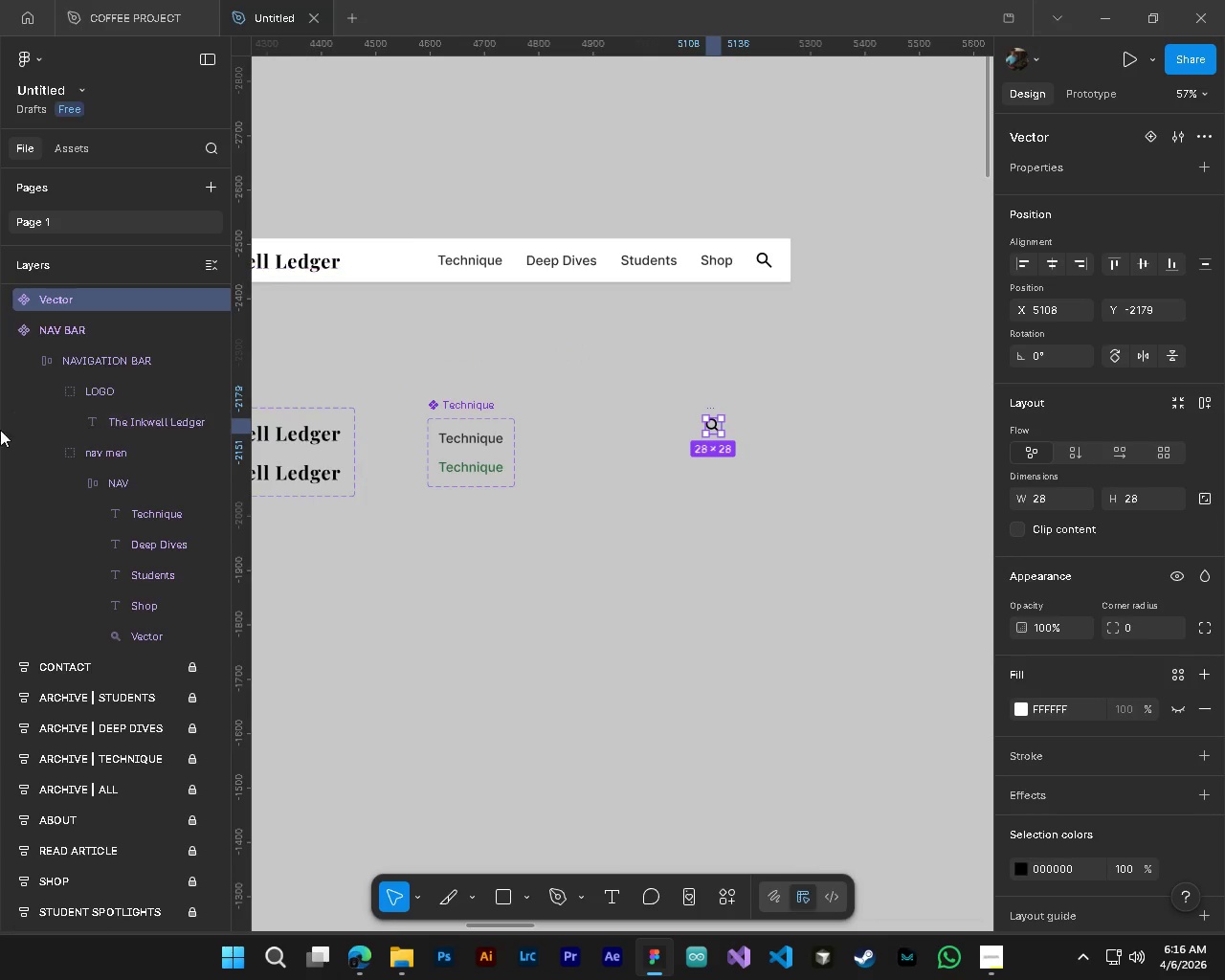 
left_click([9, 329])
 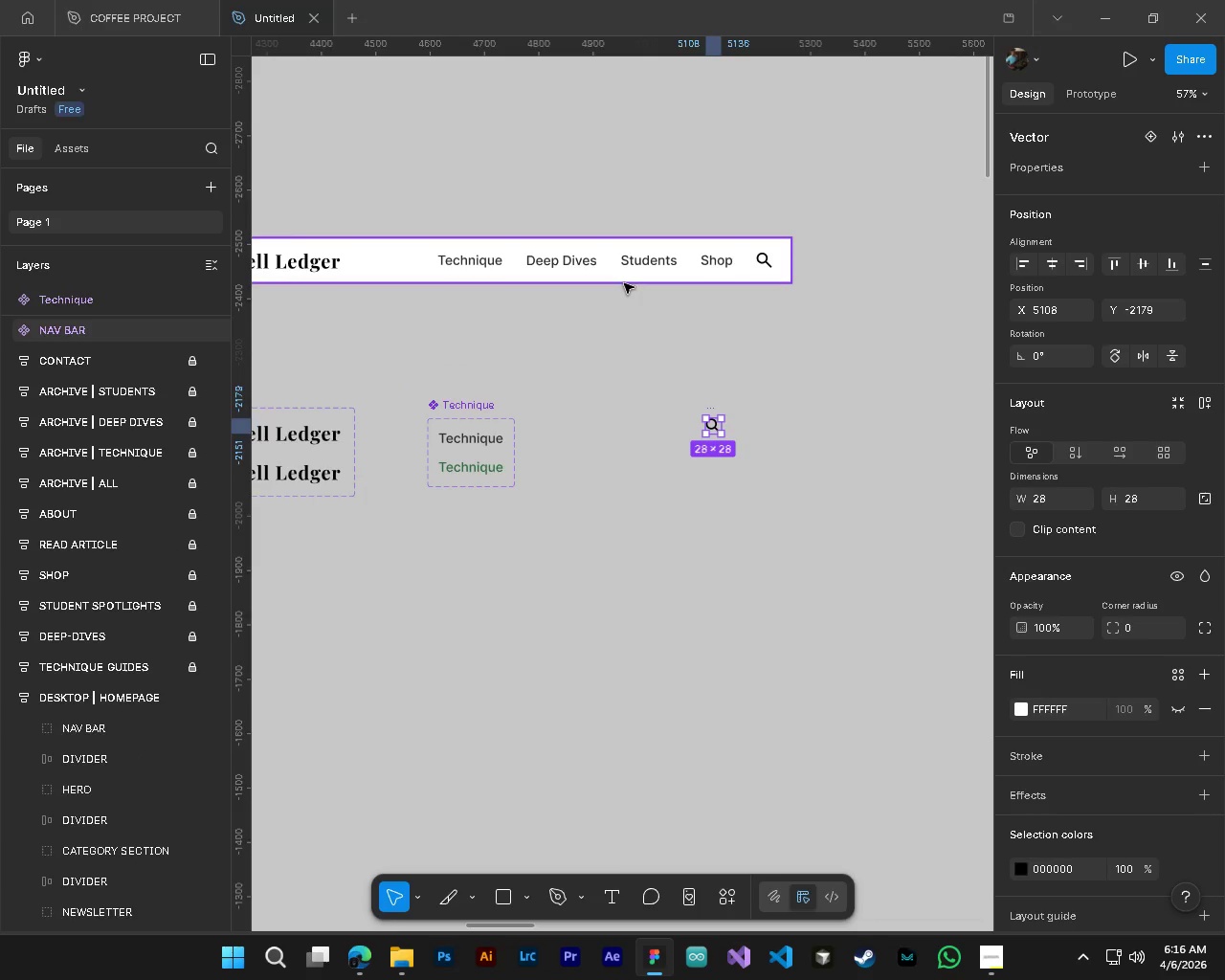 
left_click([624, 283])
 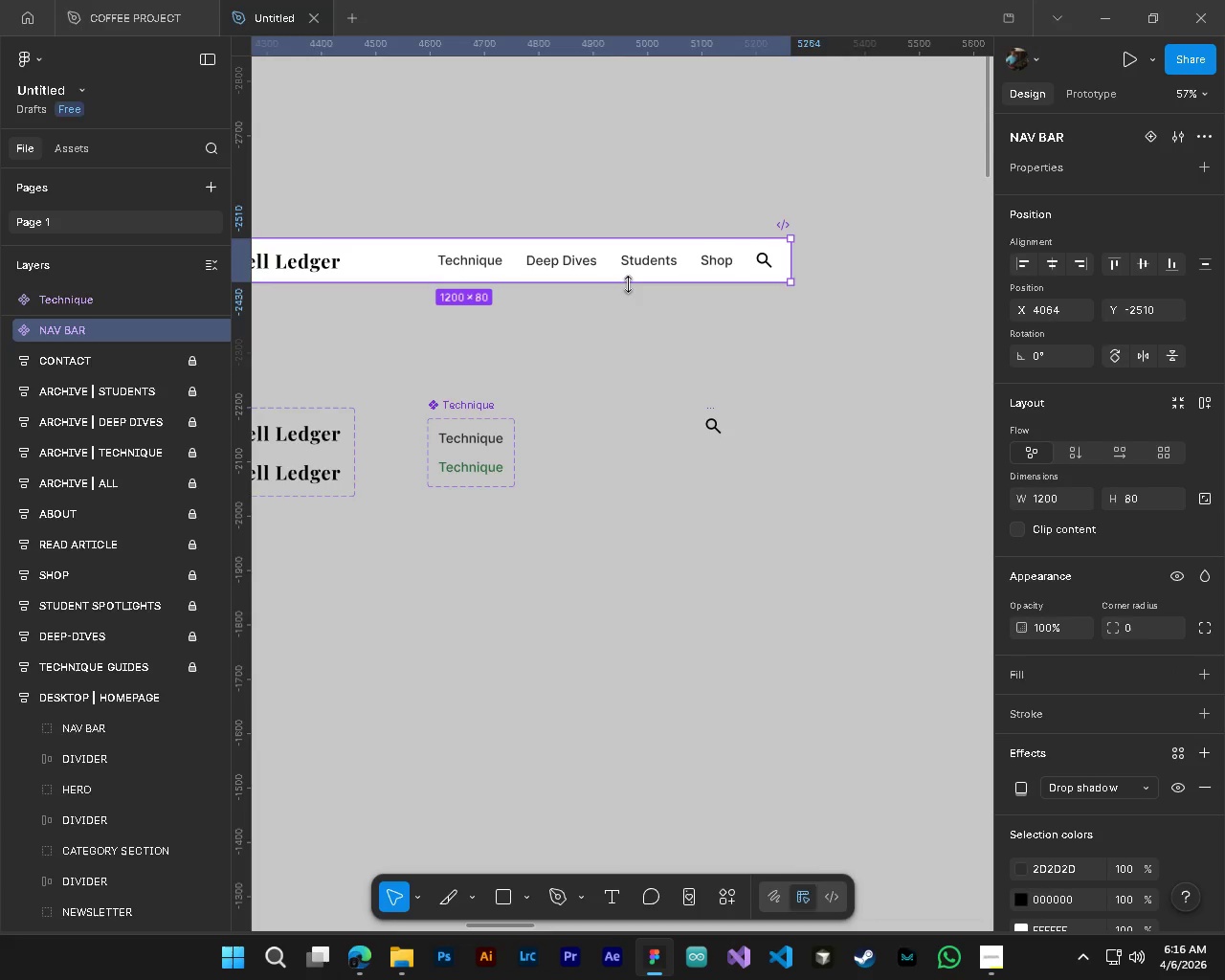 
hold_key(key=AltLeft, duration=1.36)
 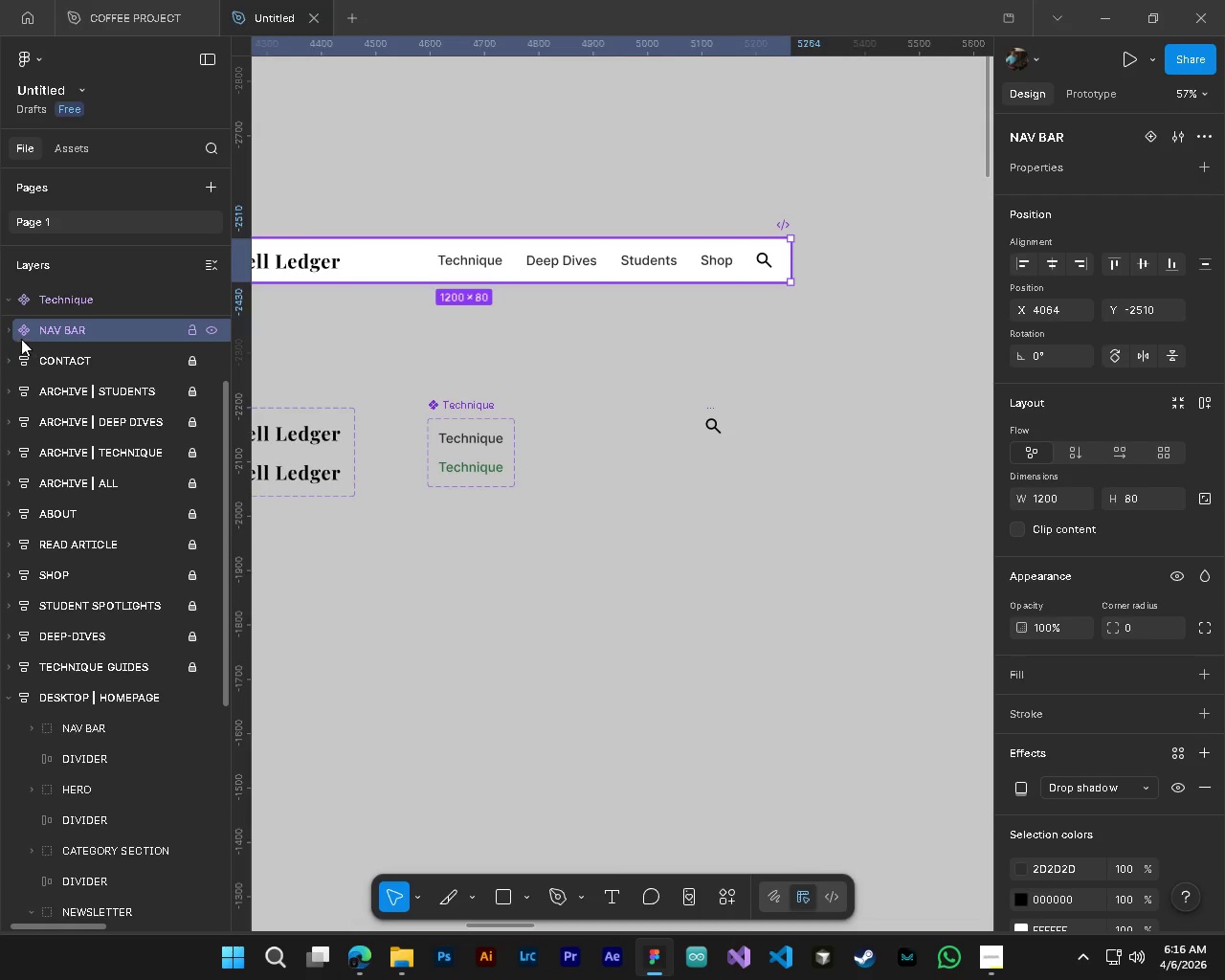 
key(Alt+Control+ControlLeft)
 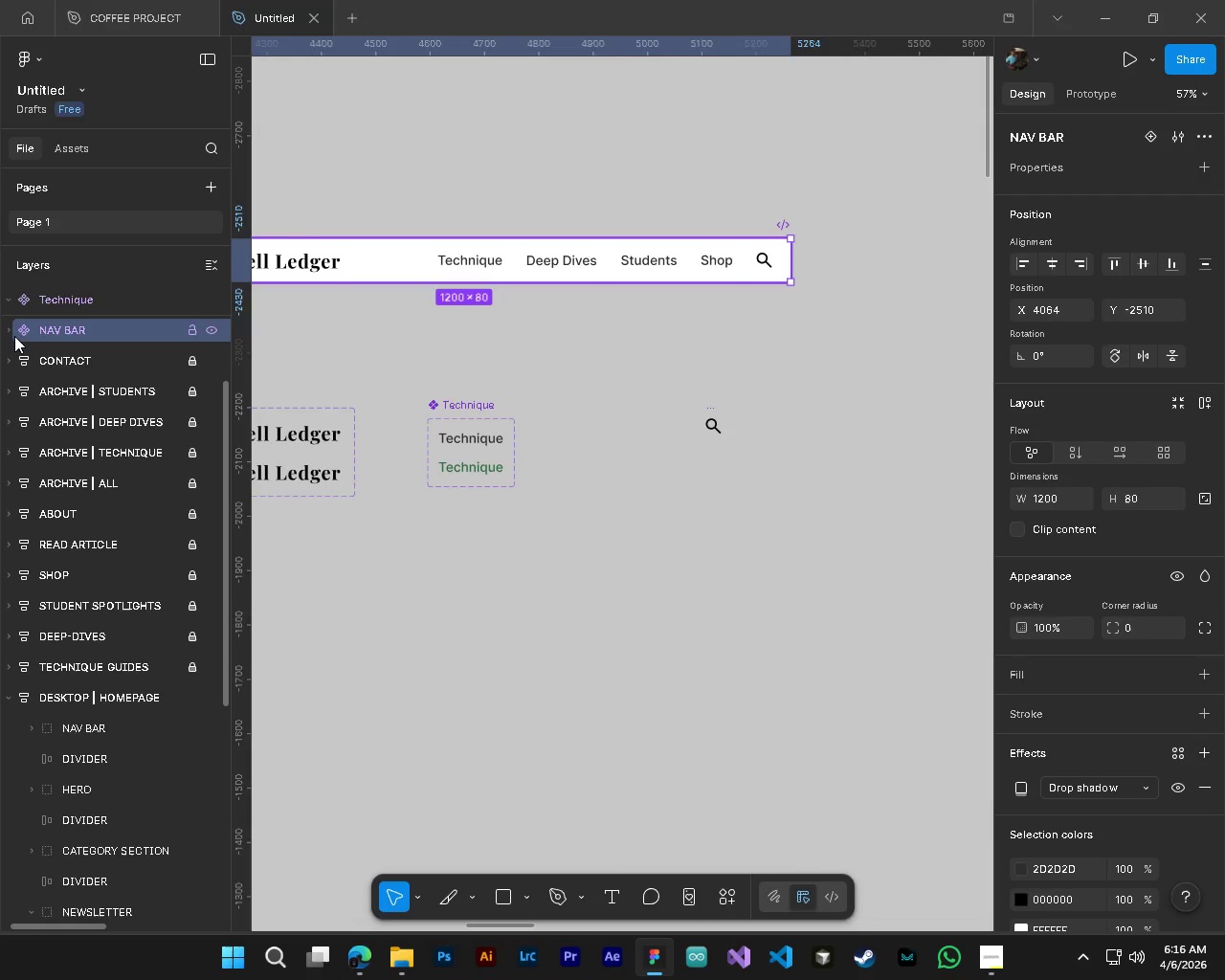 
left_click([10, 333])
 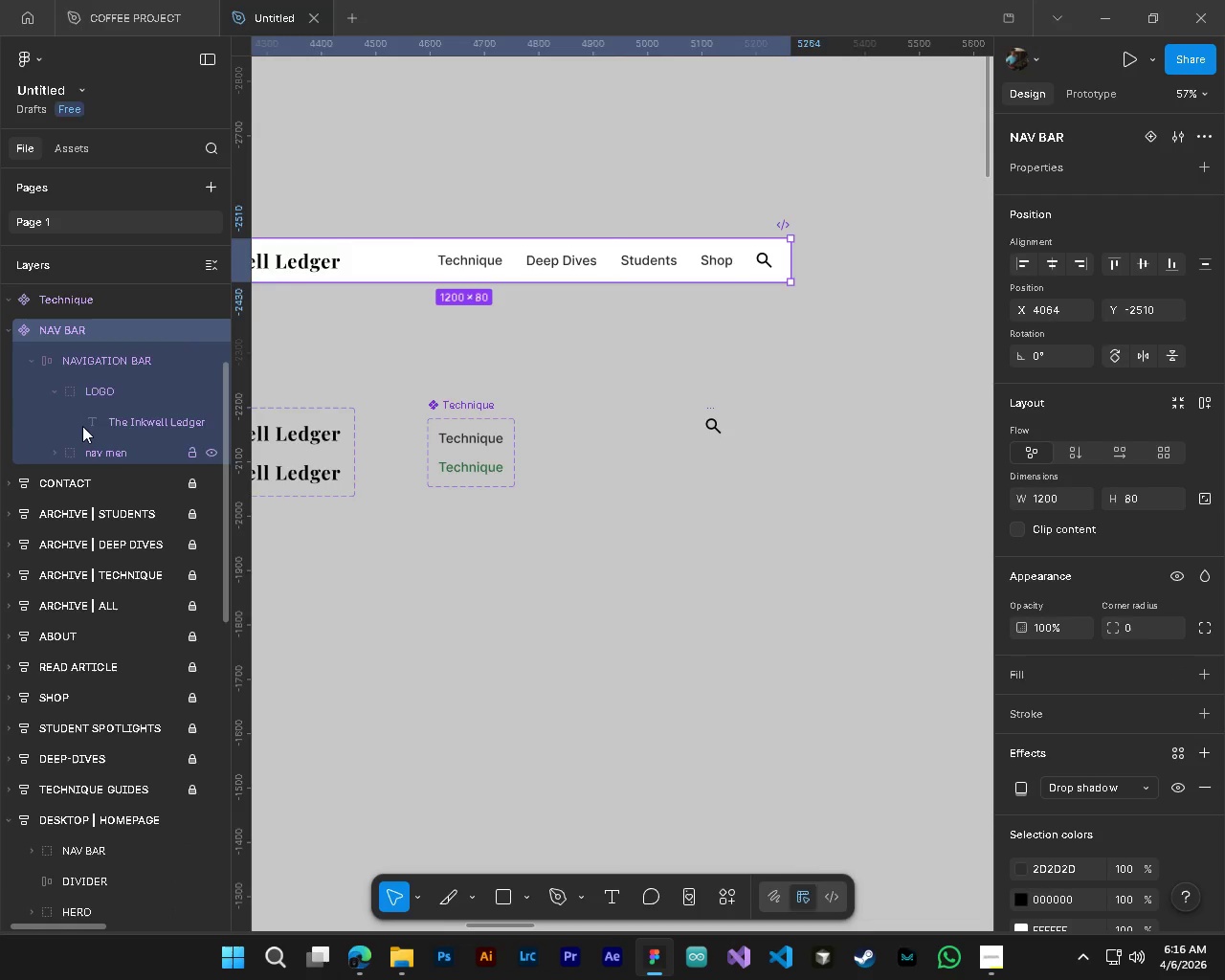 
double_click([139, 356])
 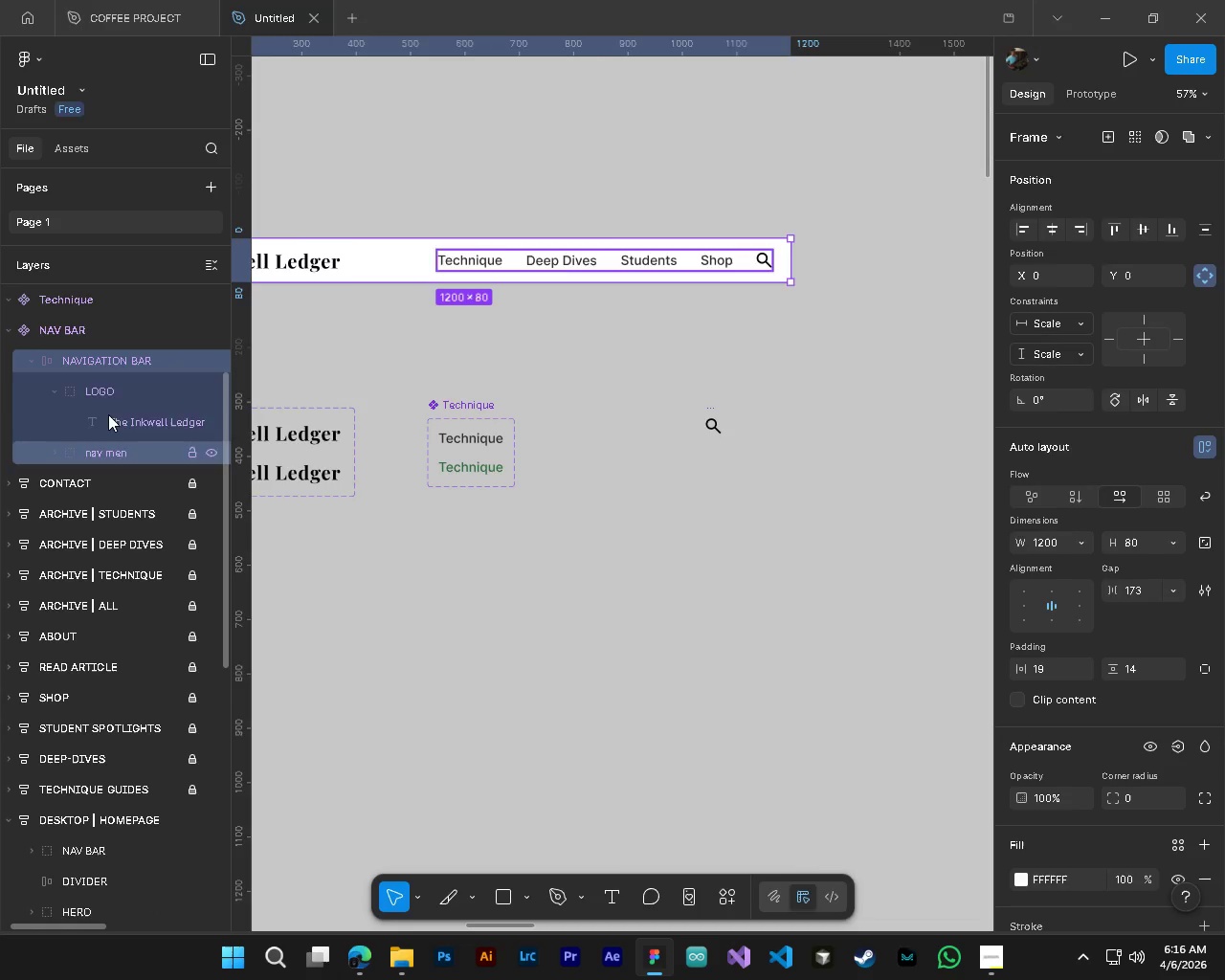 
hold_key(key=AltLeft, duration=3.48)
hold_key(key=ControlLeft, duration=0.66)
scroll: coordinate [475, 357], scroll_direction: down, amount: 4.0
 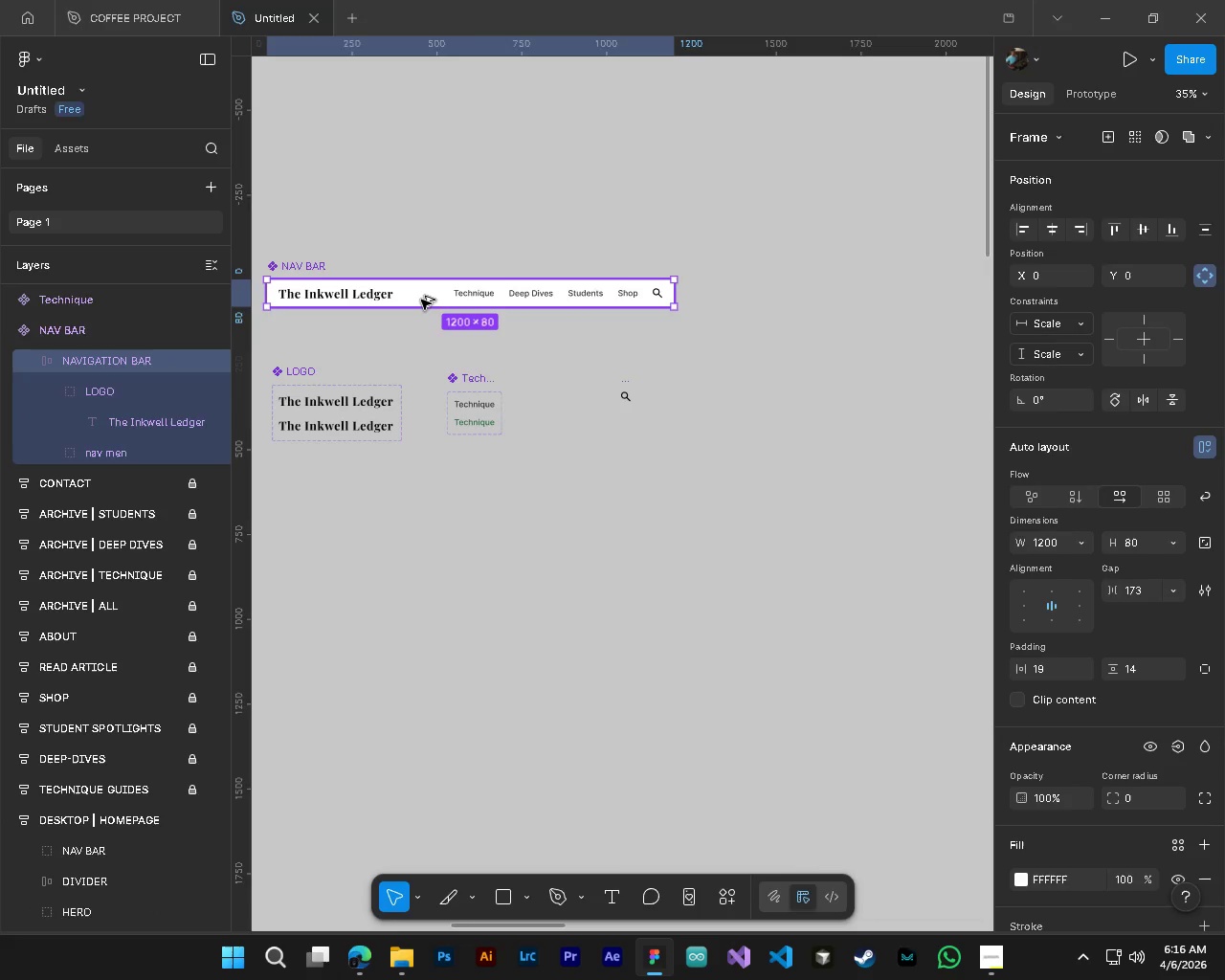 
left_click_drag(start_coordinate=[421, 300], to_coordinate=[705, 482])
 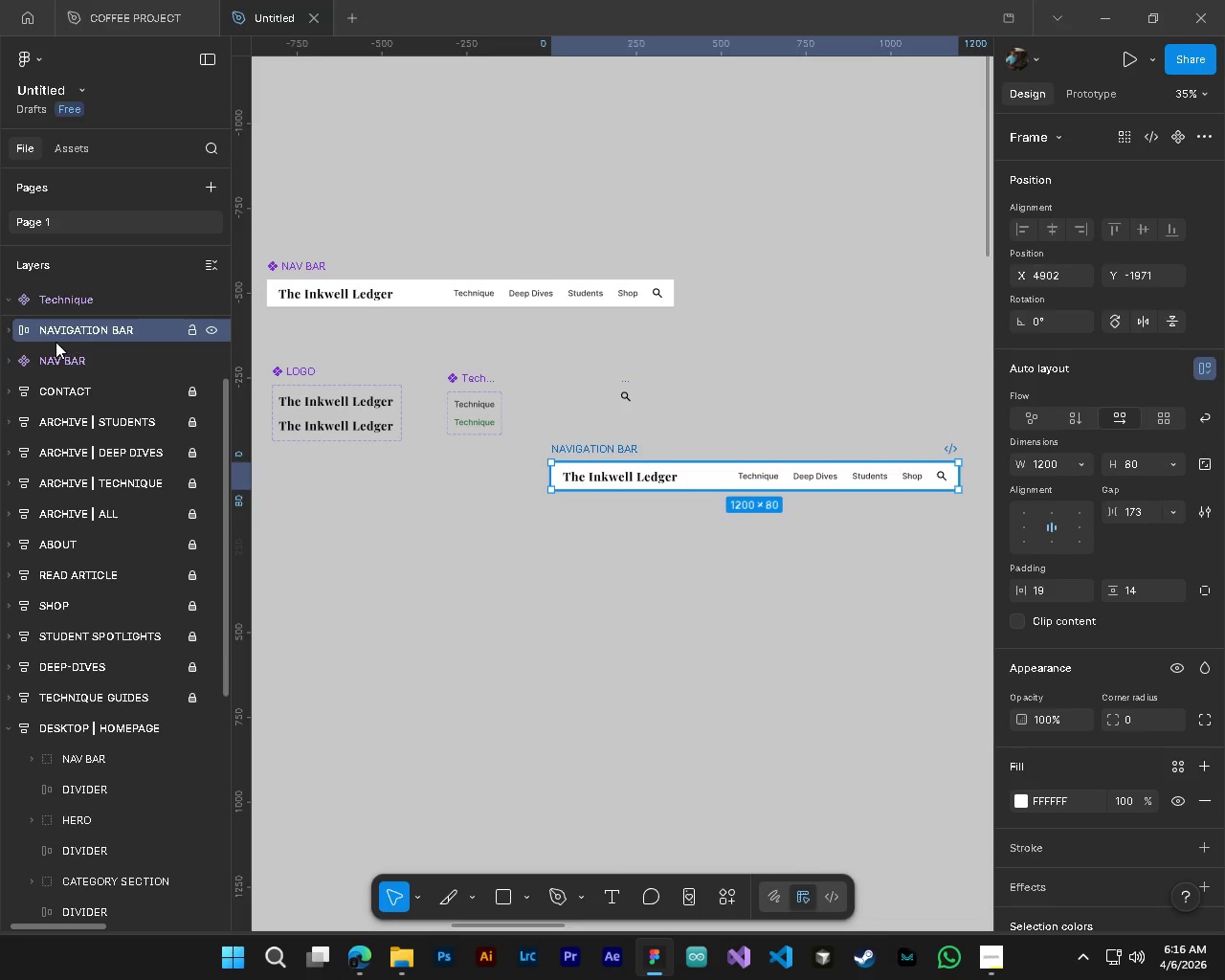 
scroll: coordinate [82, 487], scroll_direction: up, amount: 6.0
 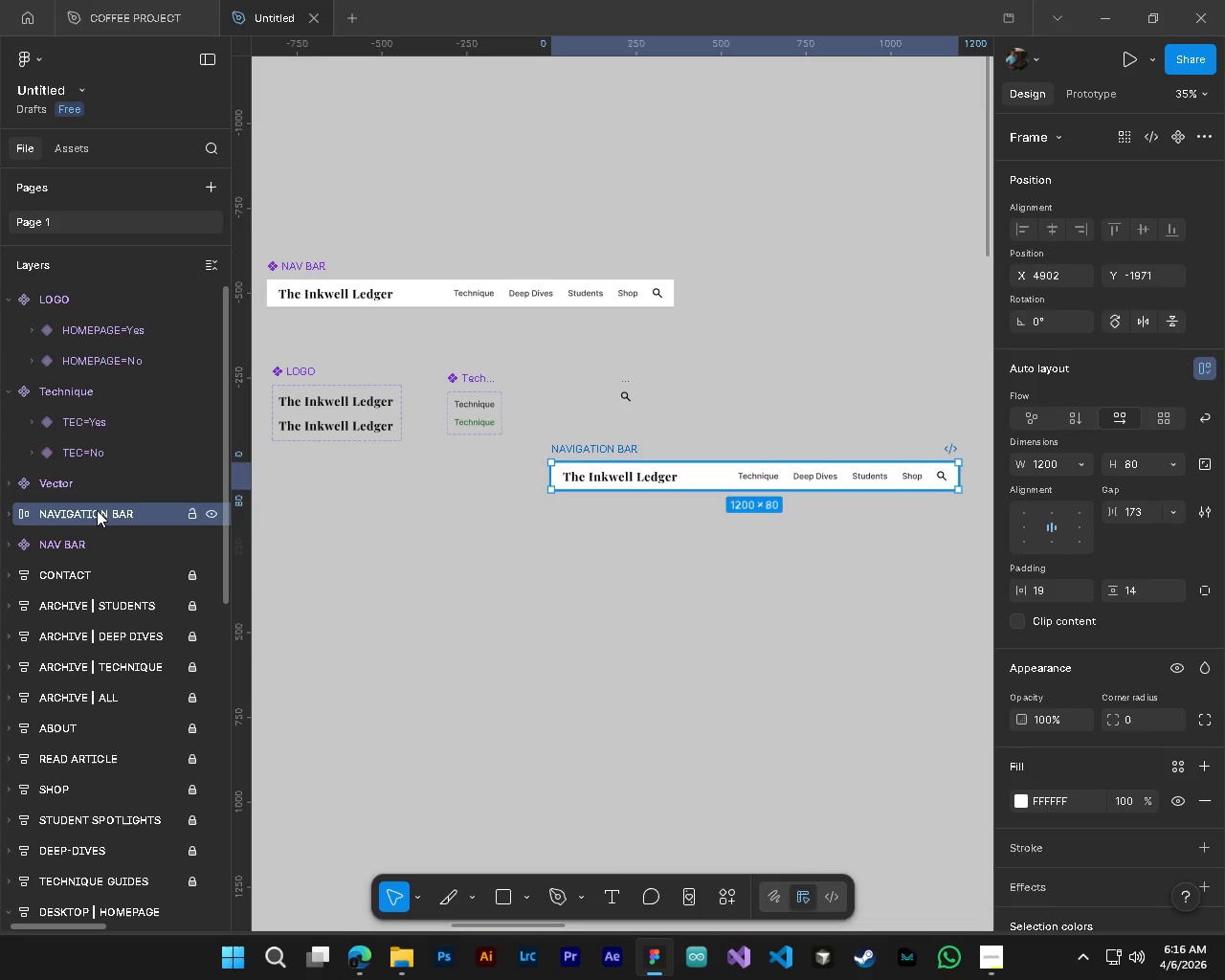 
left_click_drag(start_coordinate=[97, 510], to_coordinate=[79, 284])
 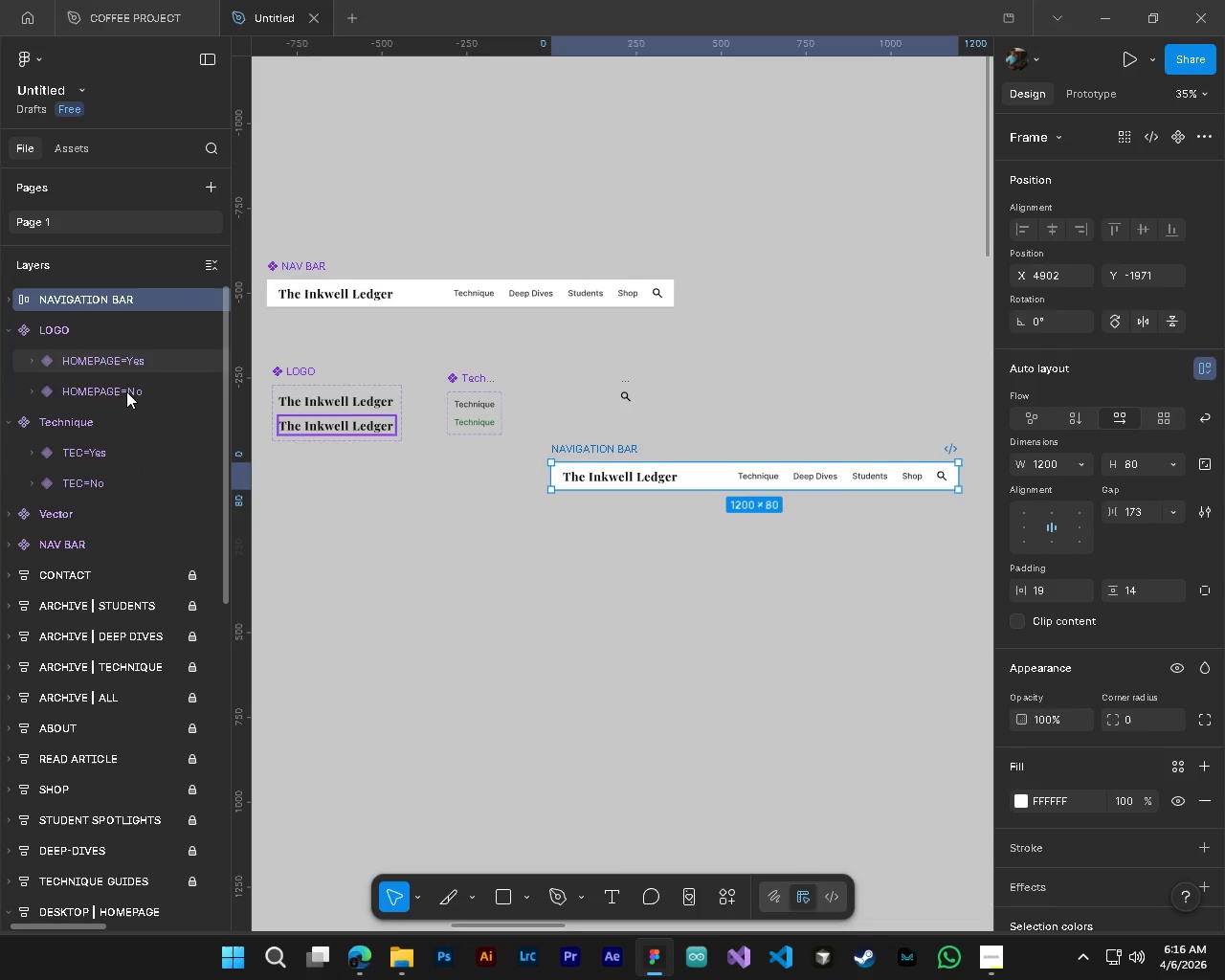 
scroll: coordinate [123, 397], scroll_direction: up, amount: 7.0
 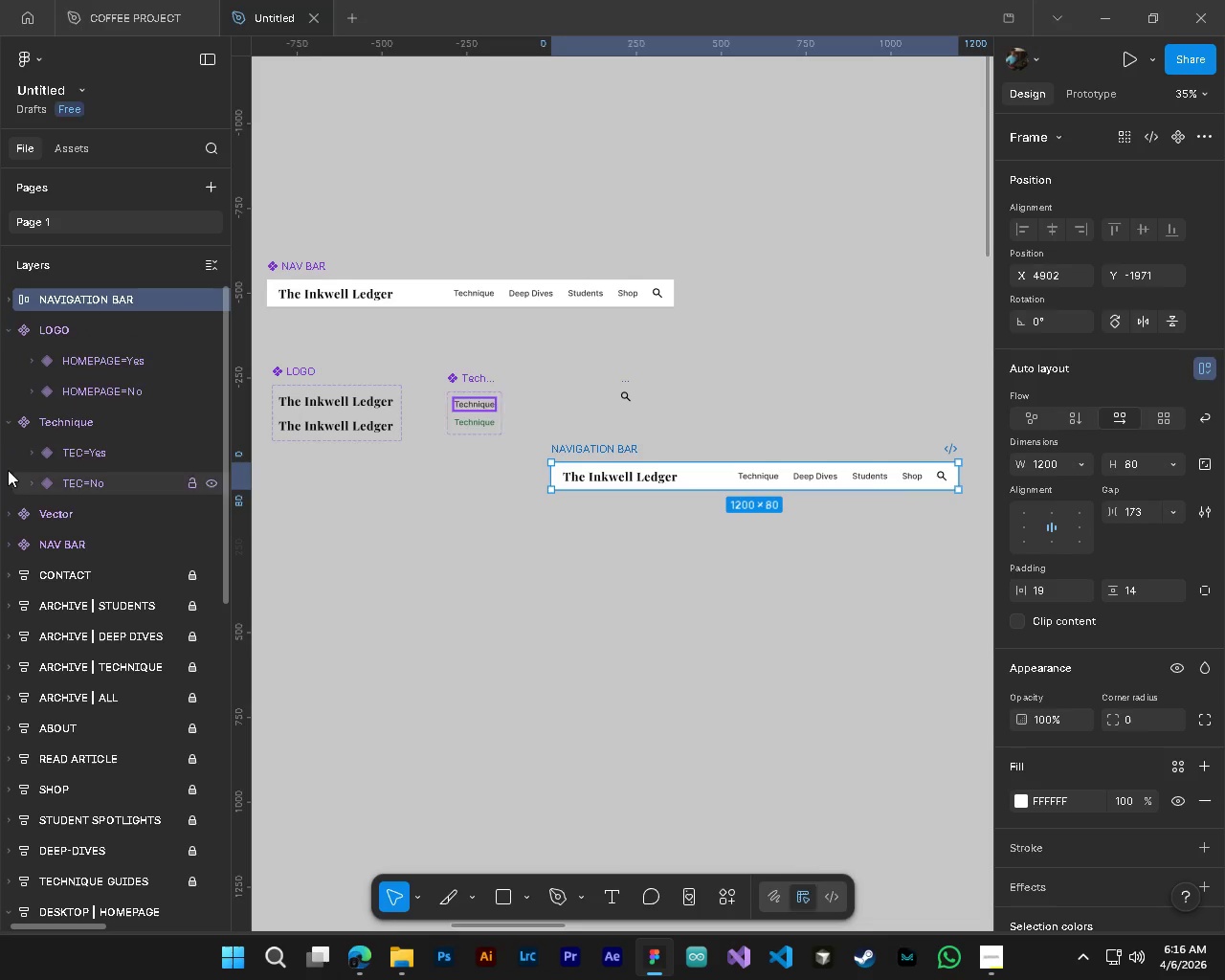 
left_click([6, 427])
 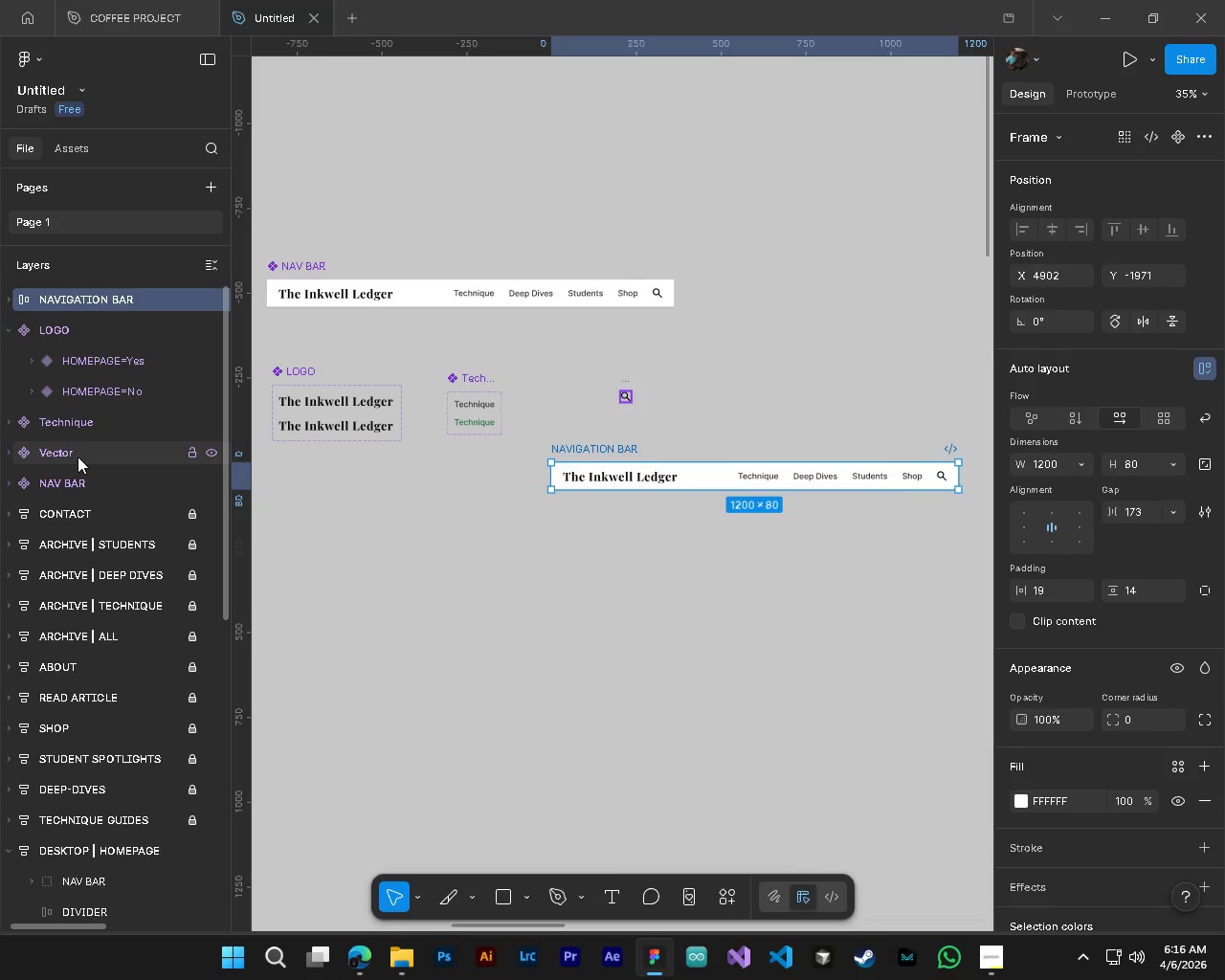 
left_click([78, 457])
 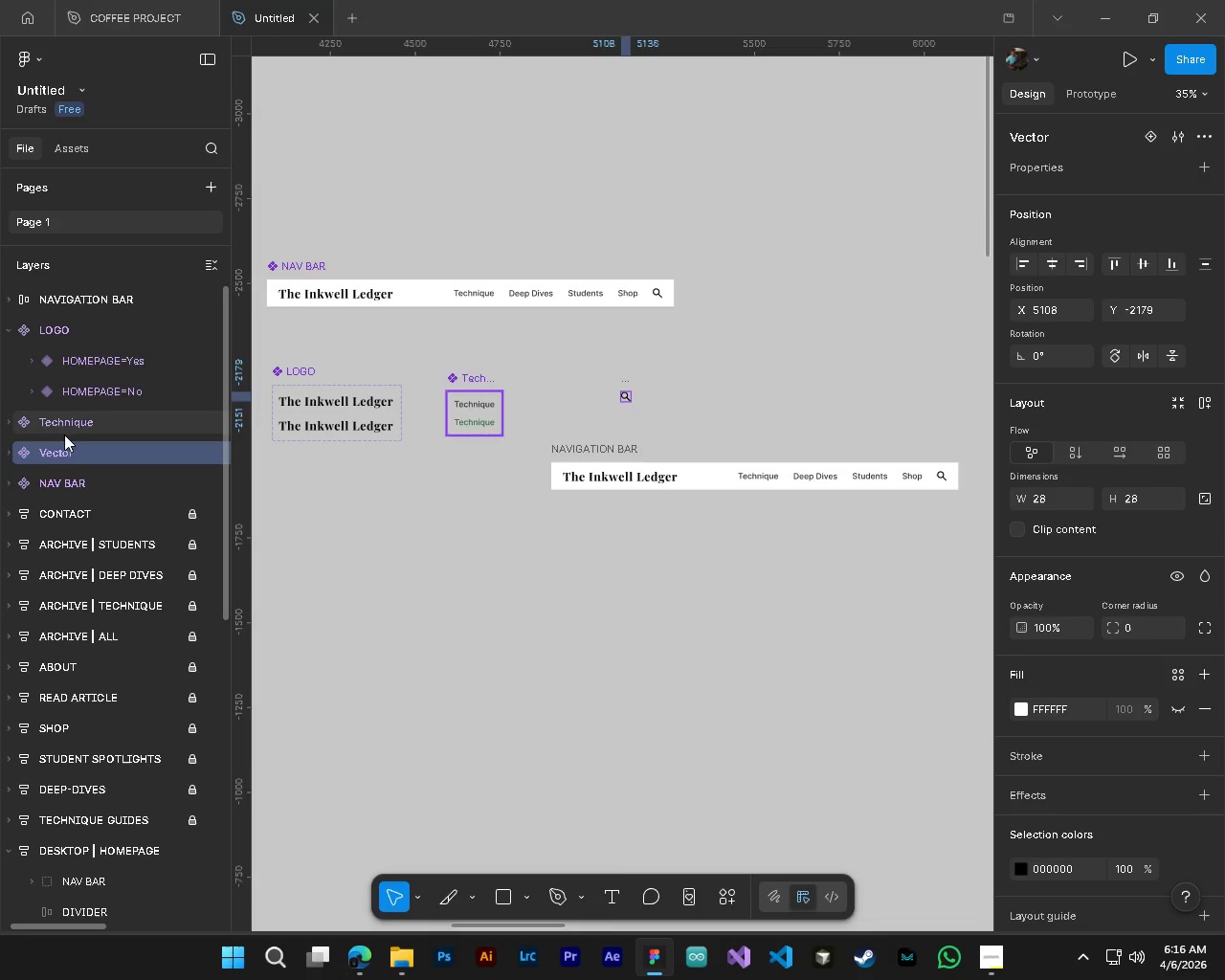 
left_click_drag(start_coordinate=[69, 457], to_coordinate=[55, 318])
 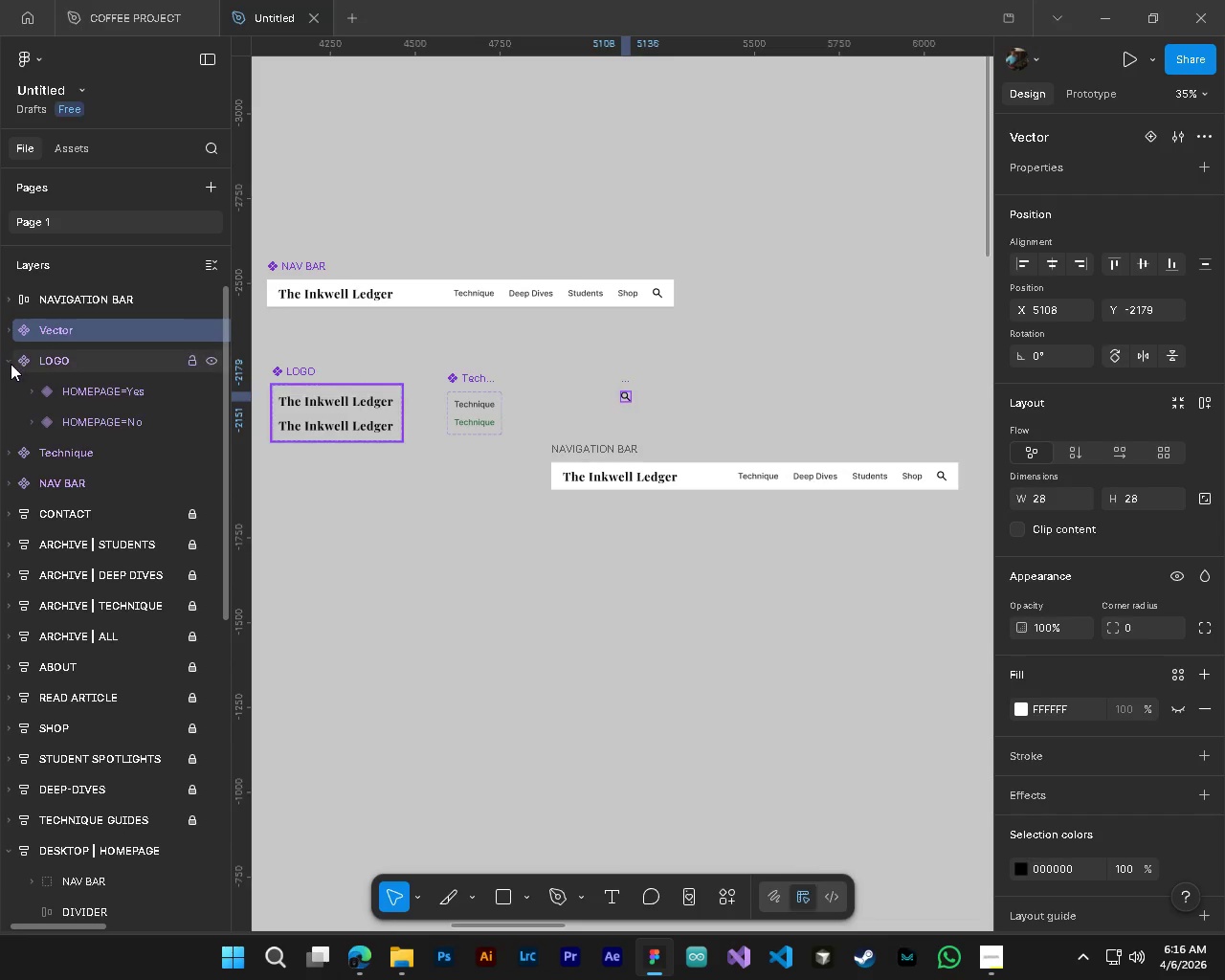 
left_click([7, 365])
 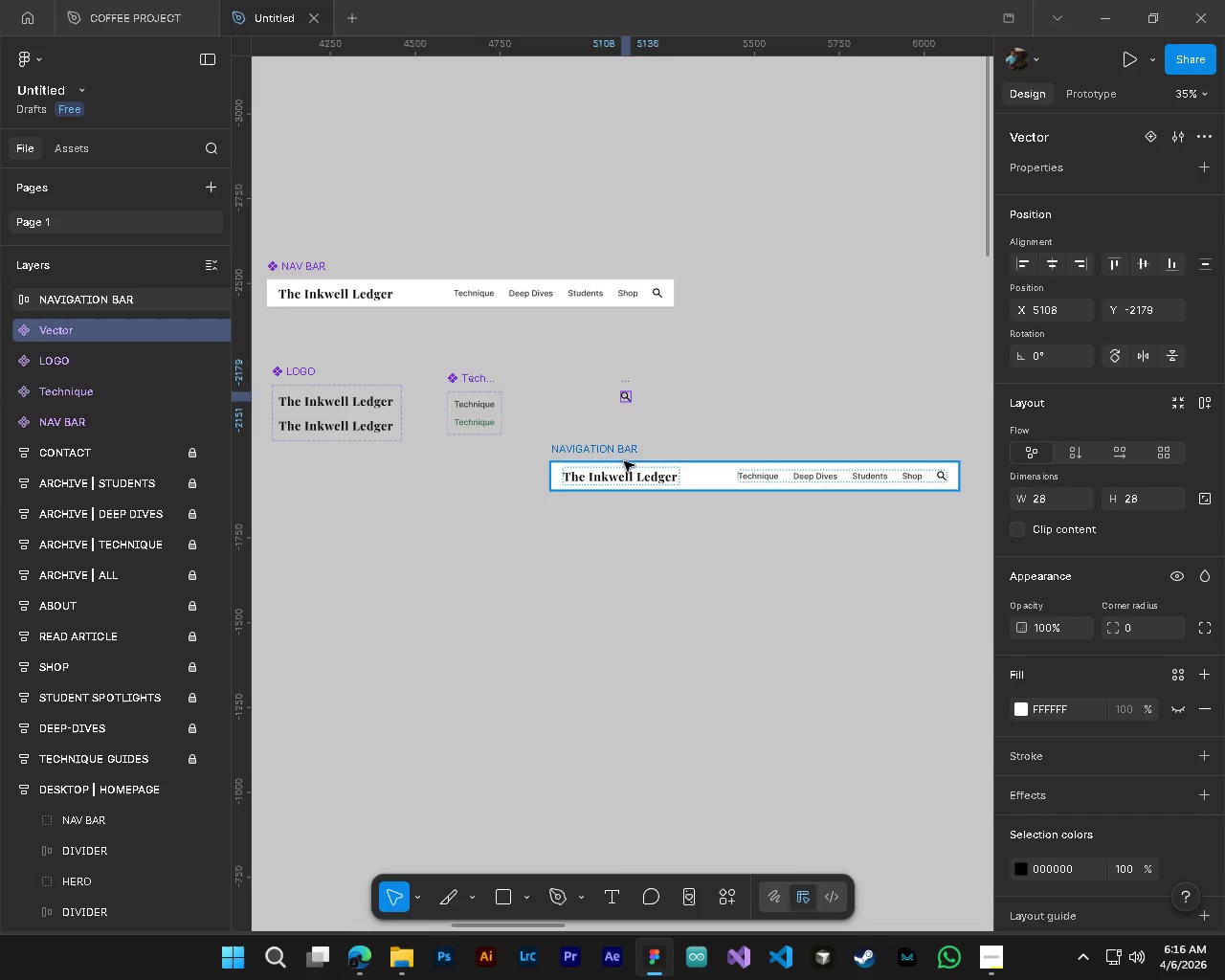 
hold_key(key=ControlLeft, duration=0.38)
hold_key(key=AltLeft, duration=0.36)
scroll: coordinate [651, 461], scroll_direction: up, amount: 3.0
 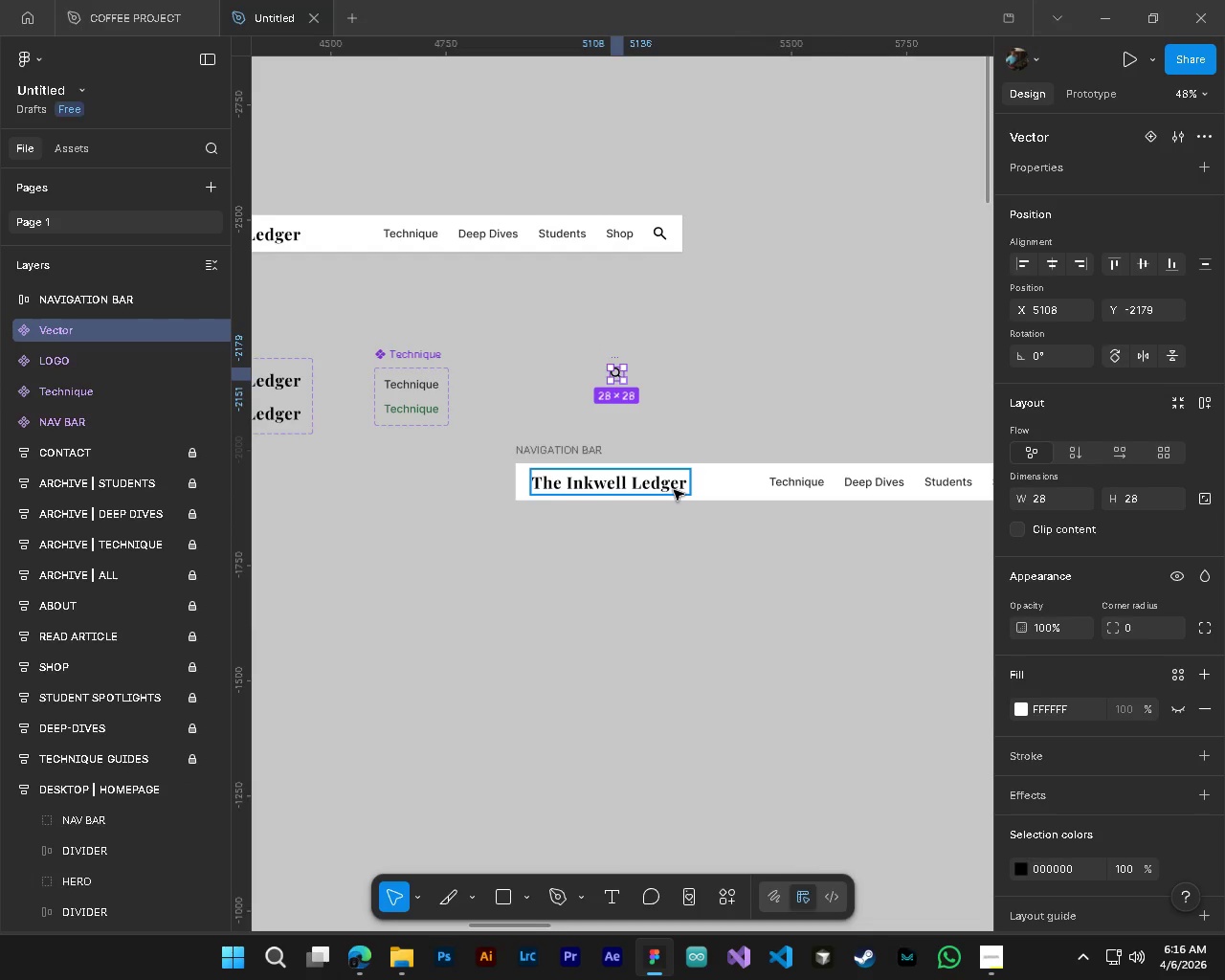 
hold_key(key=ControlLeft, duration=0.42)
hold_key(key=AltLeft, duration=0.38)
scroll: coordinate [674, 491], scroll_direction: down, amount: 4.0
 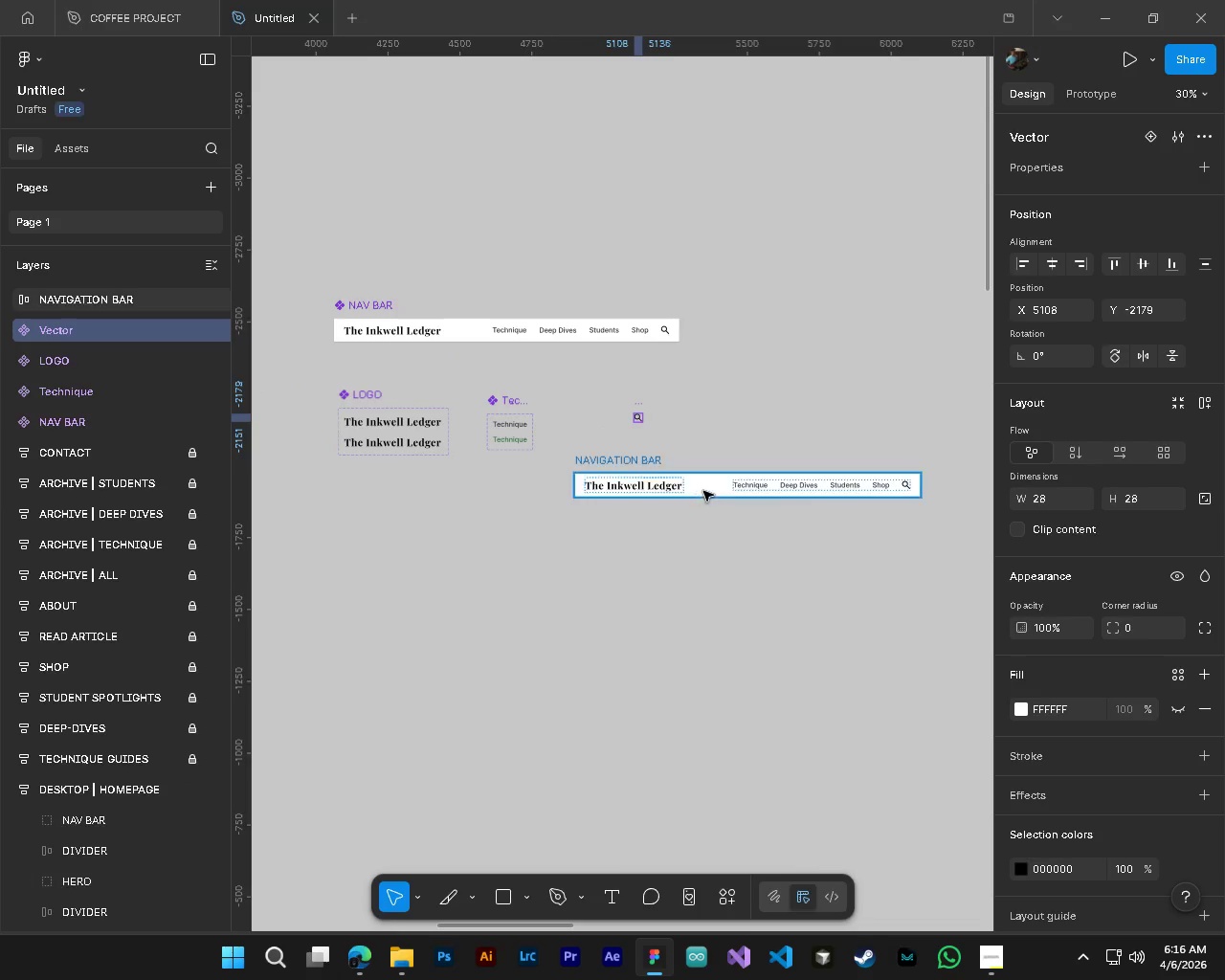 
left_click([705, 491])
 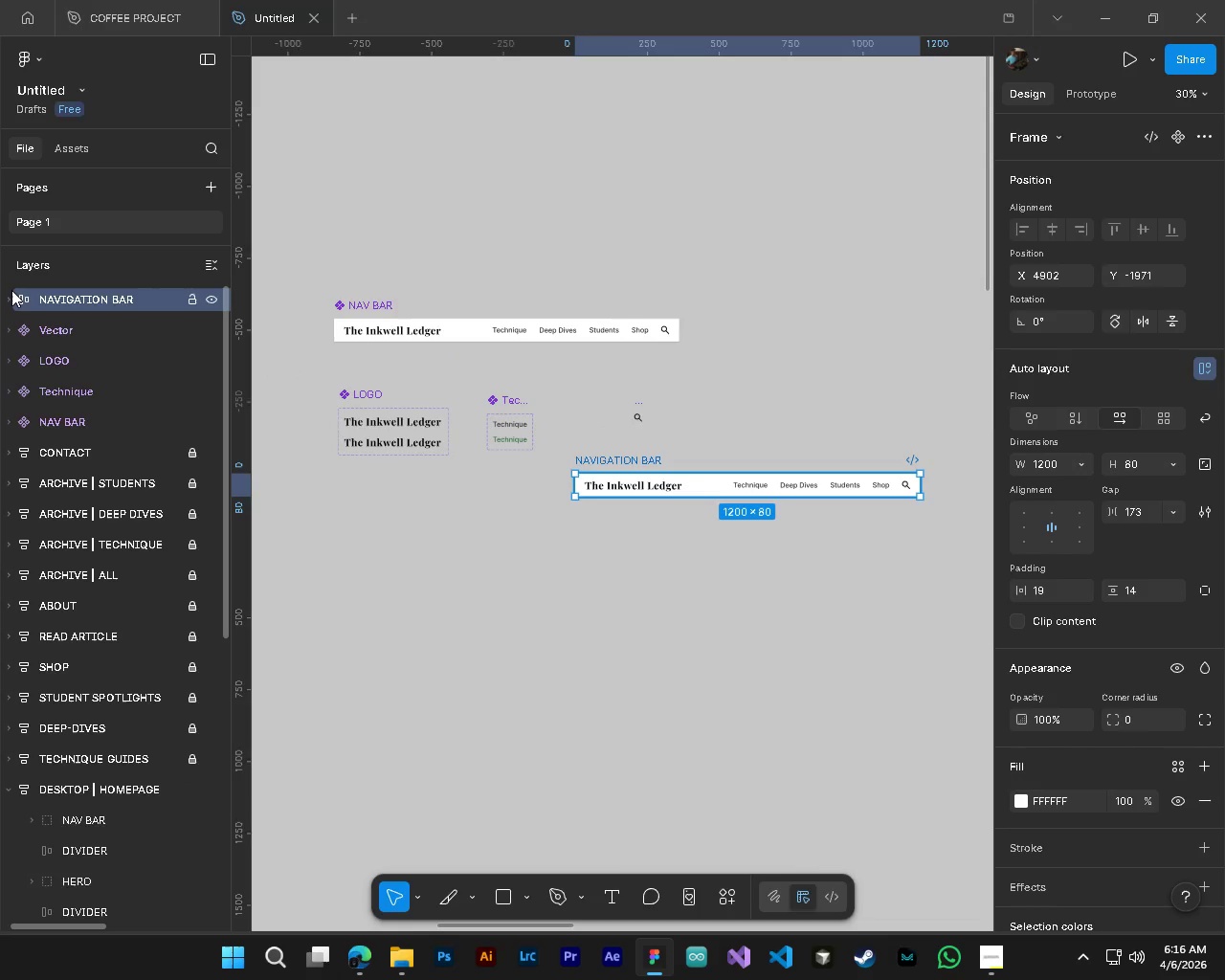 
left_click([9, 294])
 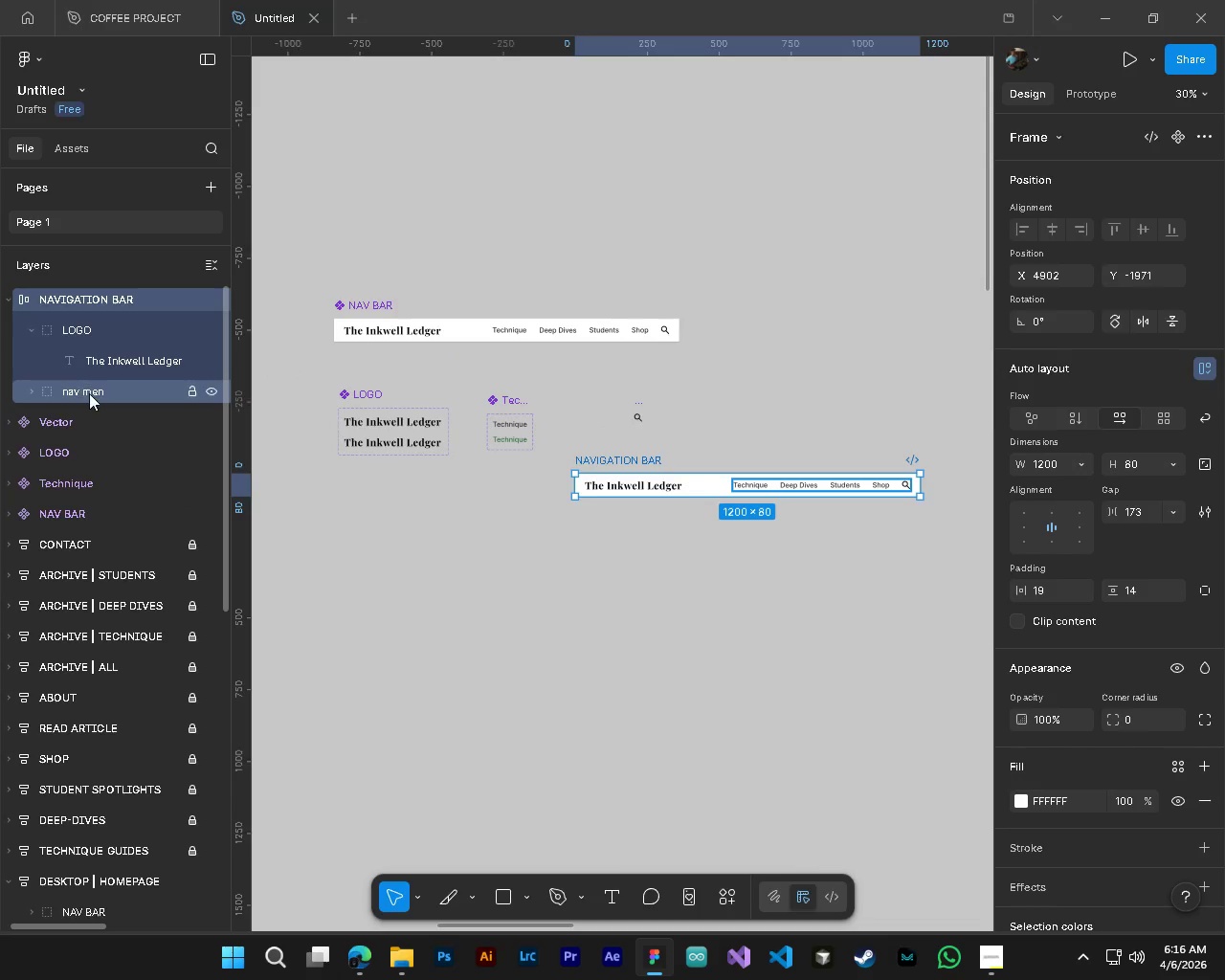 
left_click([89, 393])
 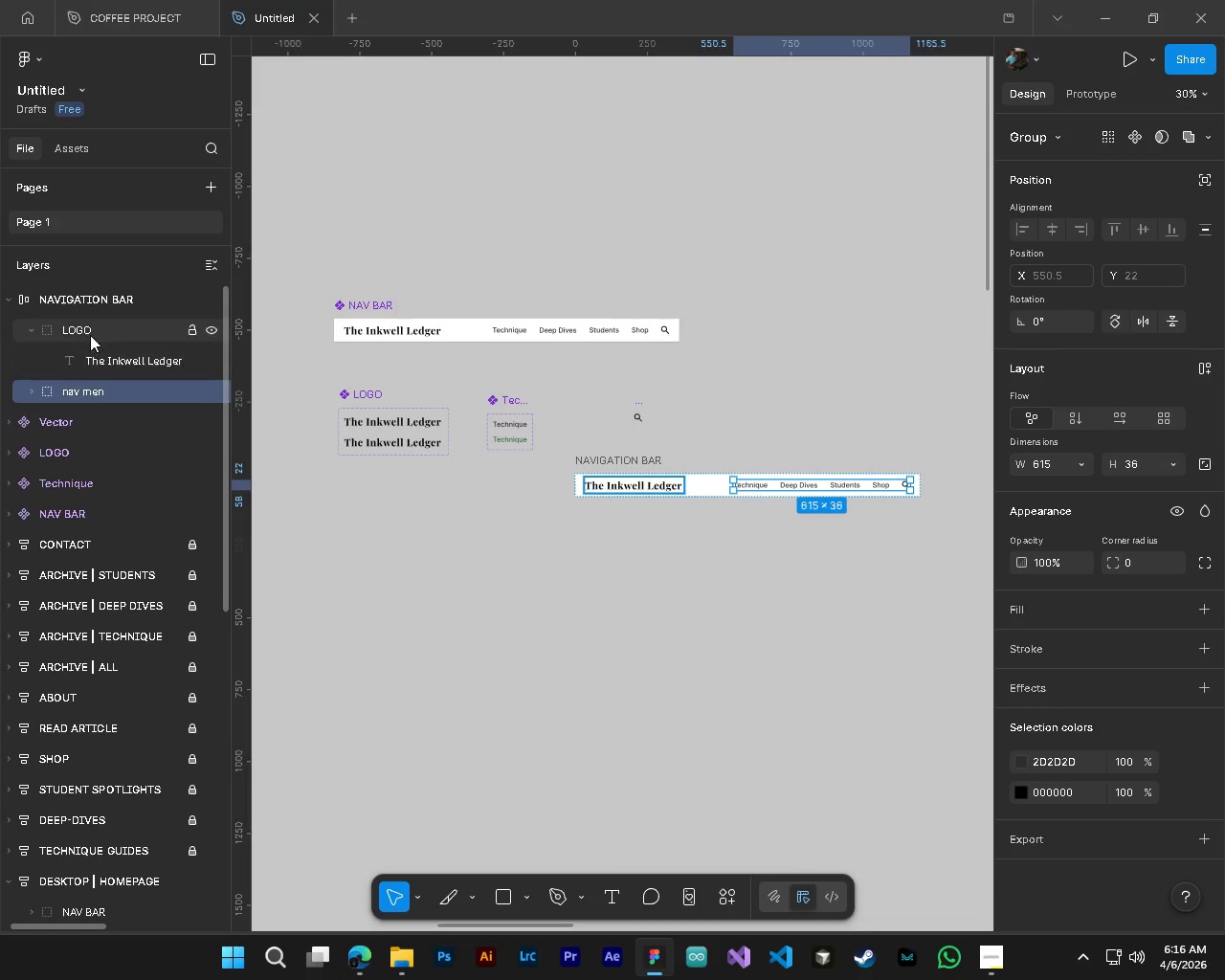 
hold_key(key=ControlLeft, duration=0.73)
left_click([90, 335])
 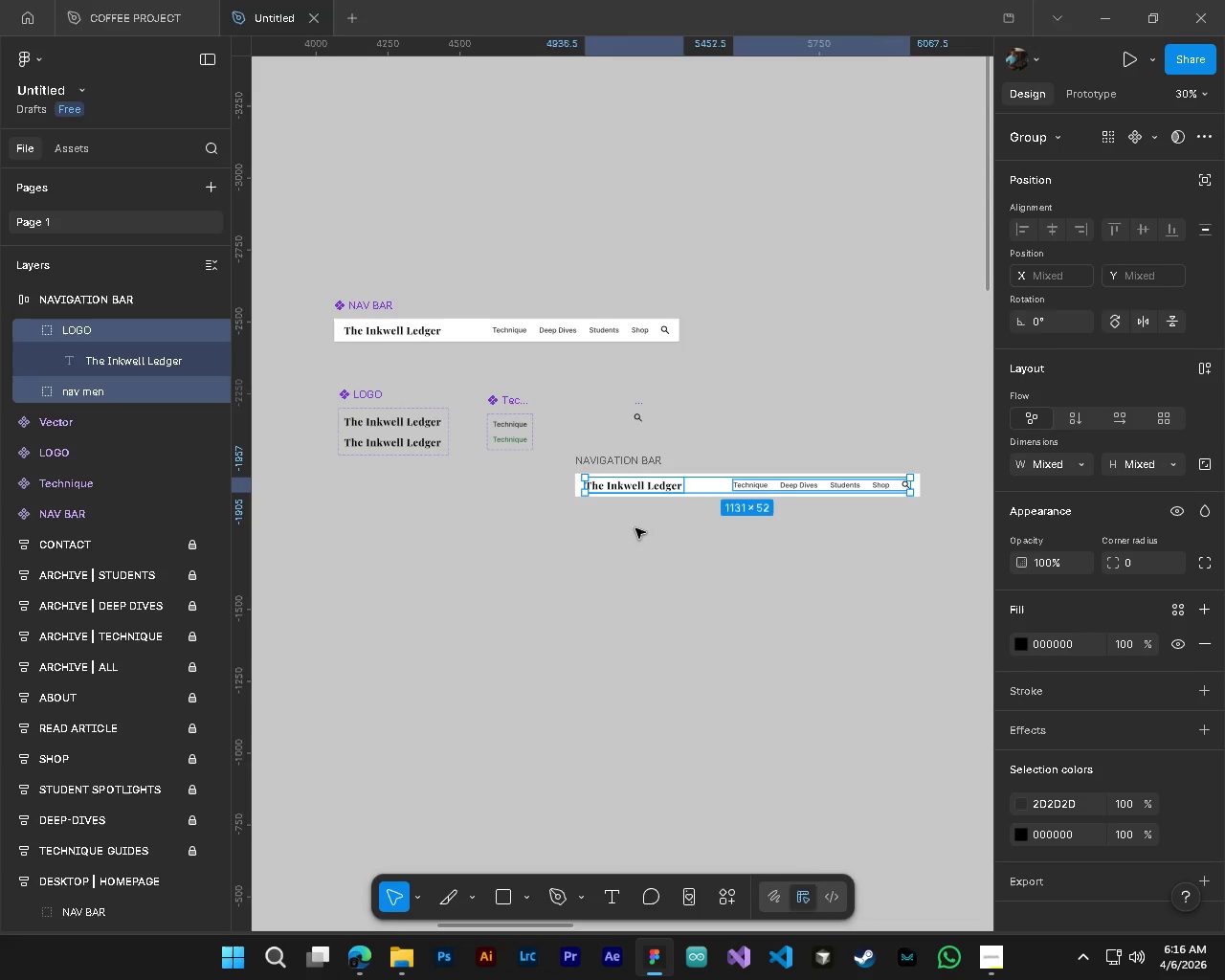 
key(Delete)
 